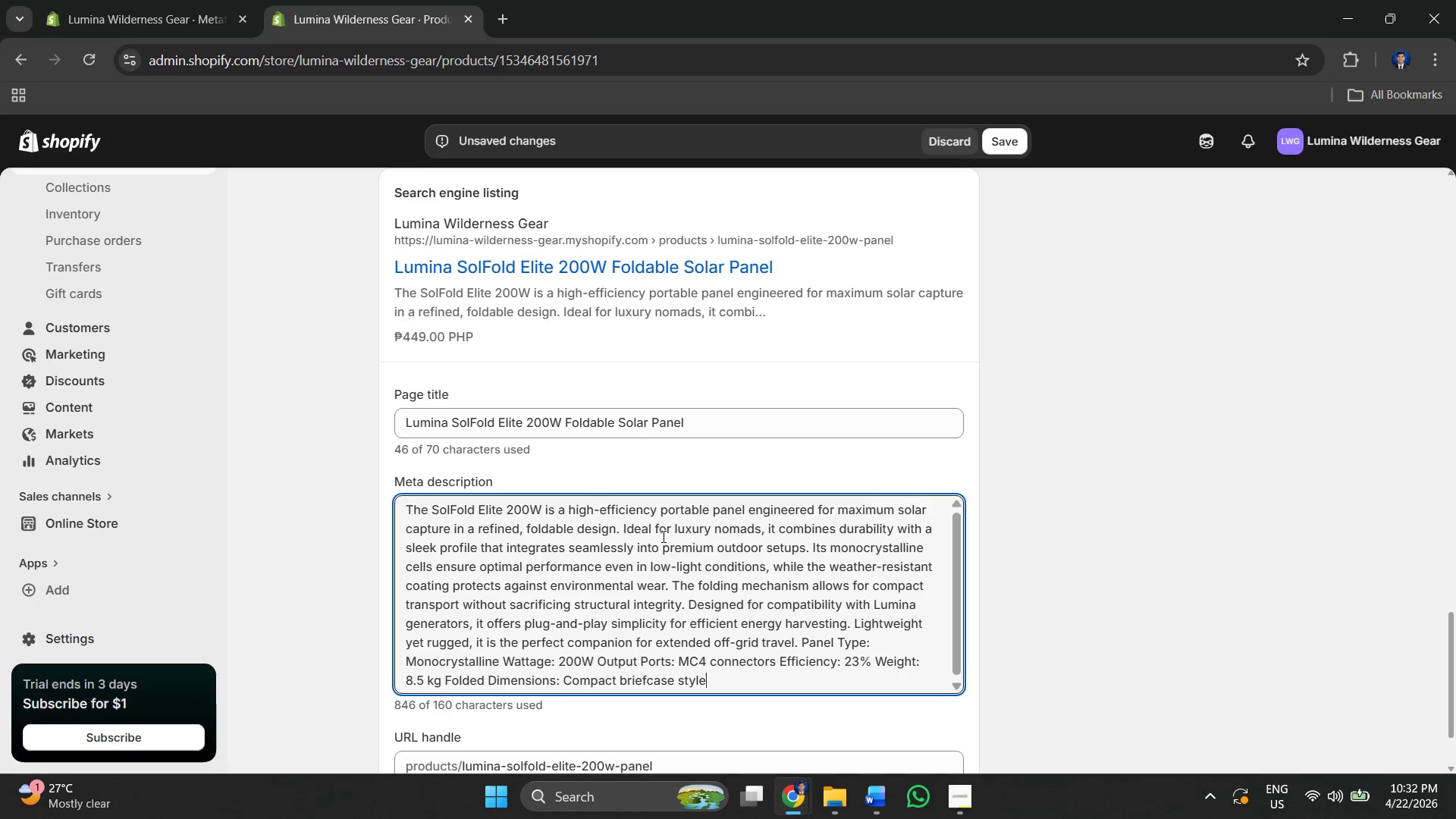 
left_click([635, 556])
 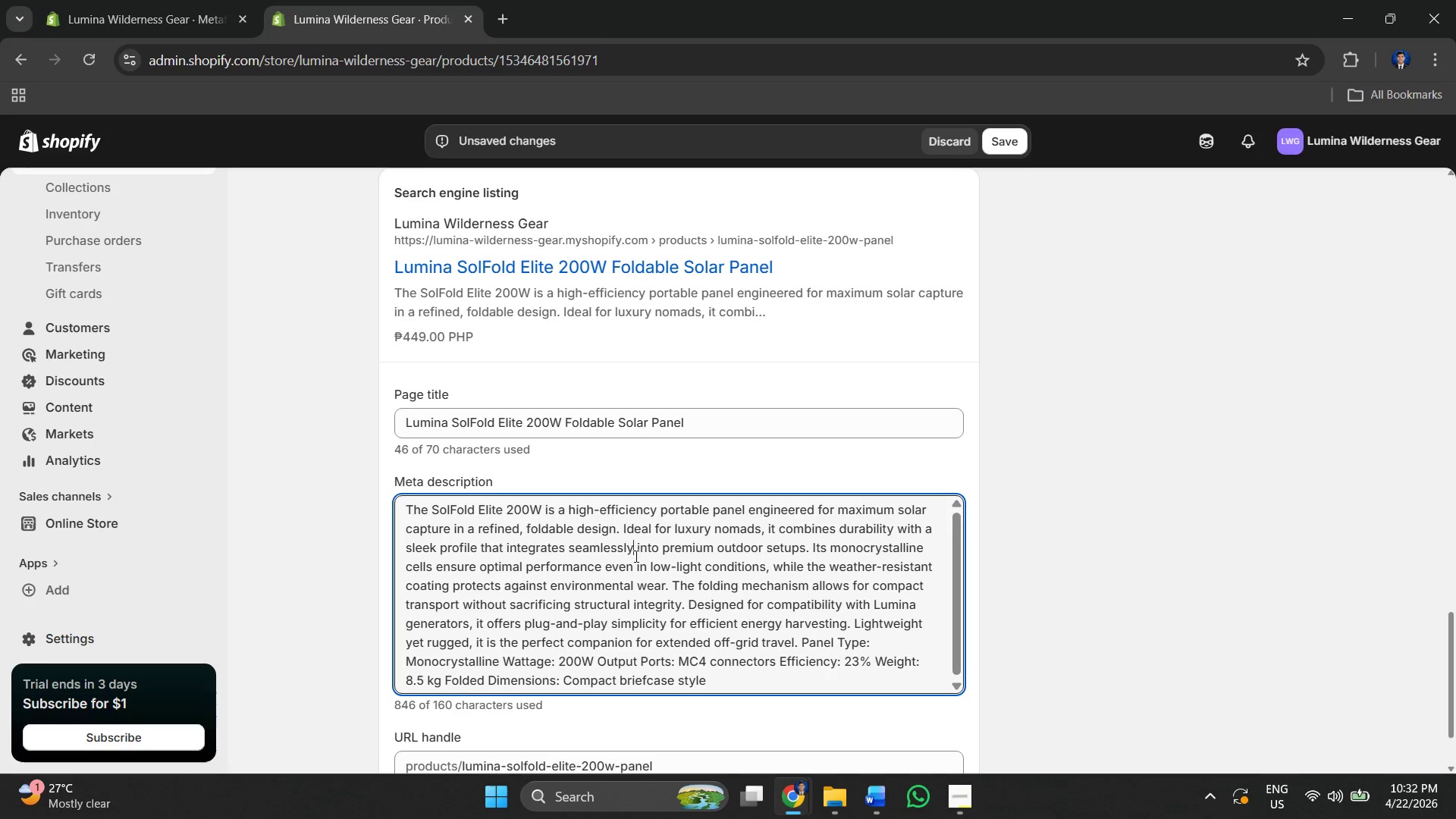 
key(Control+A)
 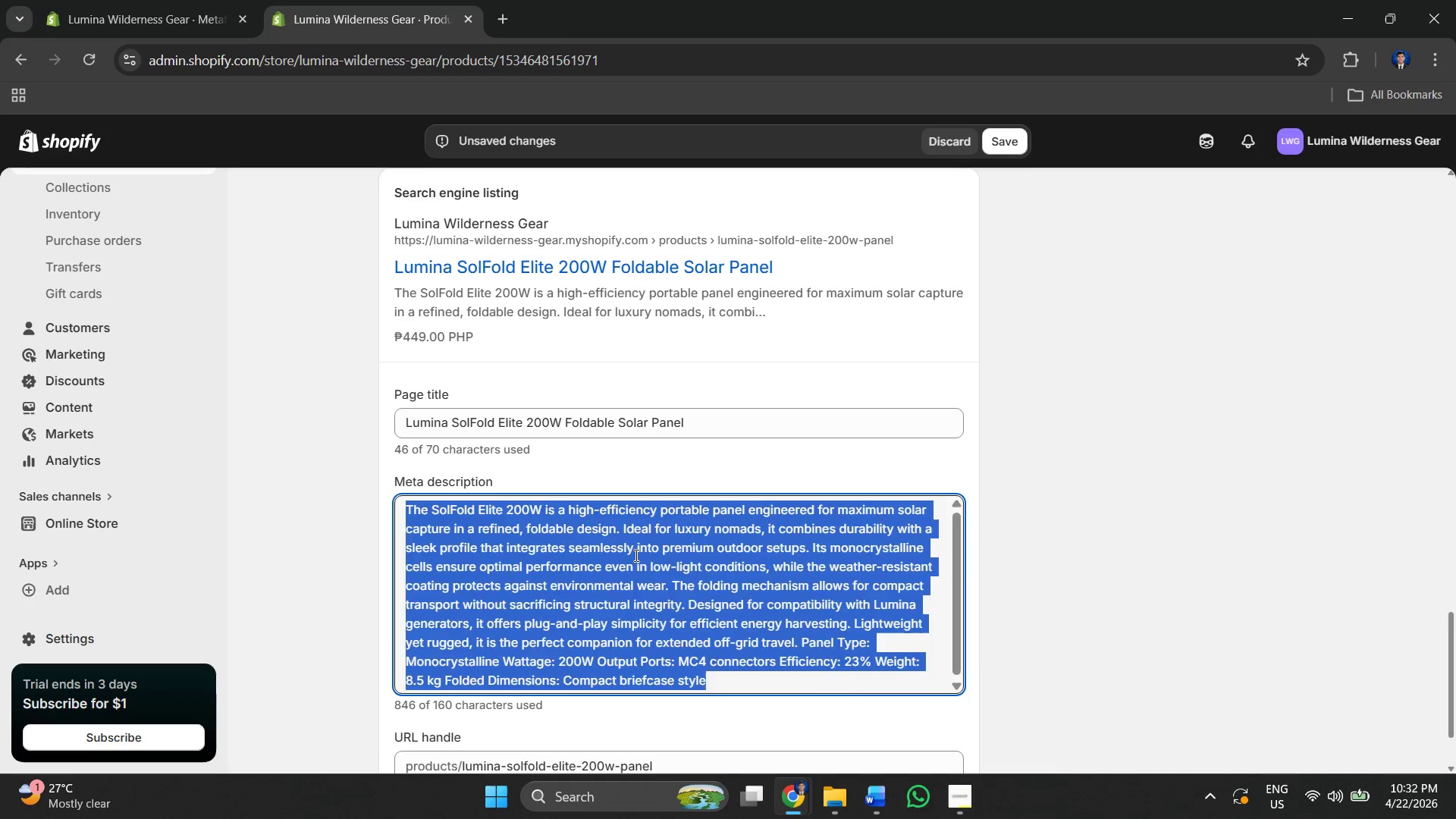 
key(Control+V)
 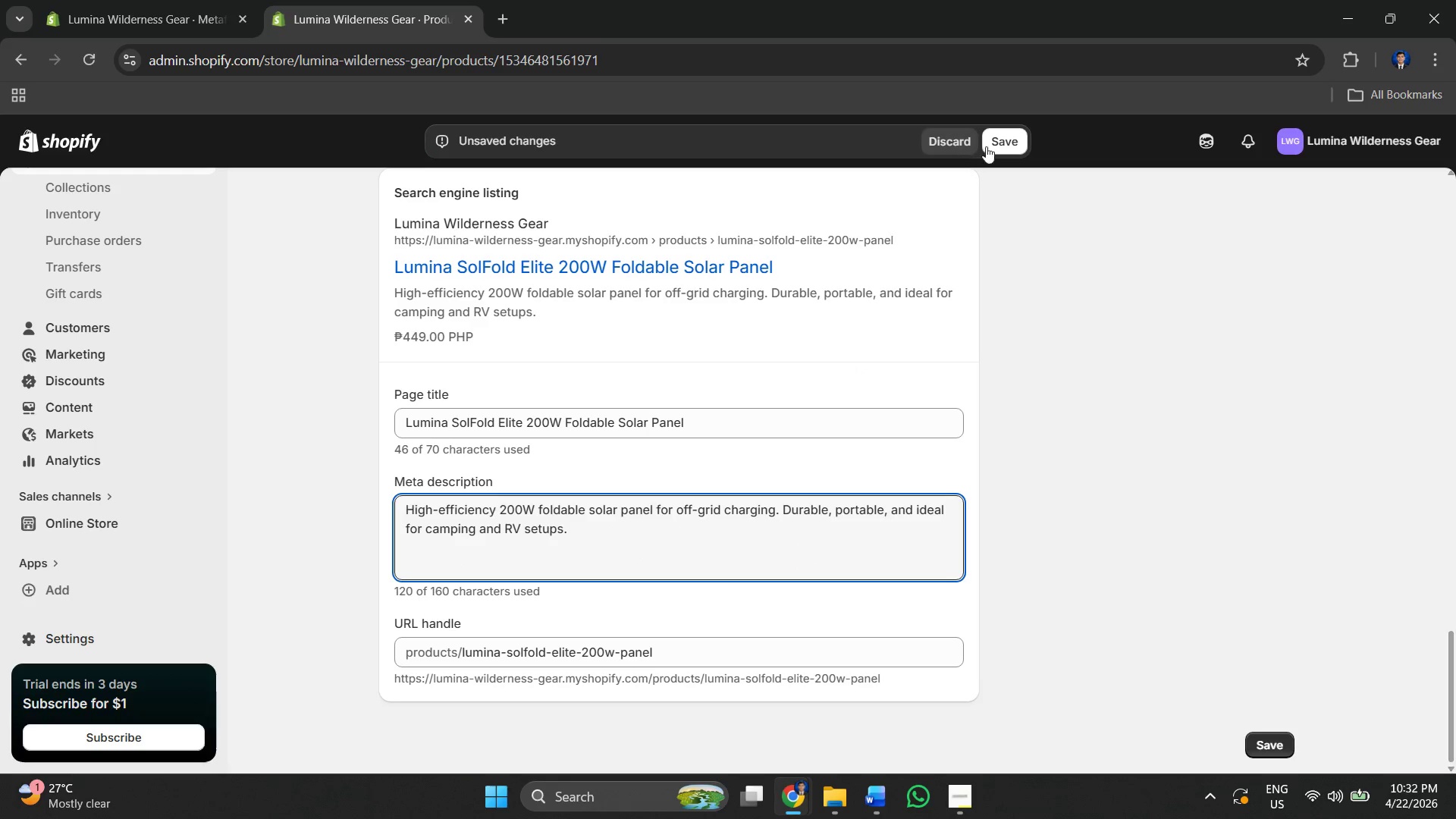 
left_click([998, 141])
 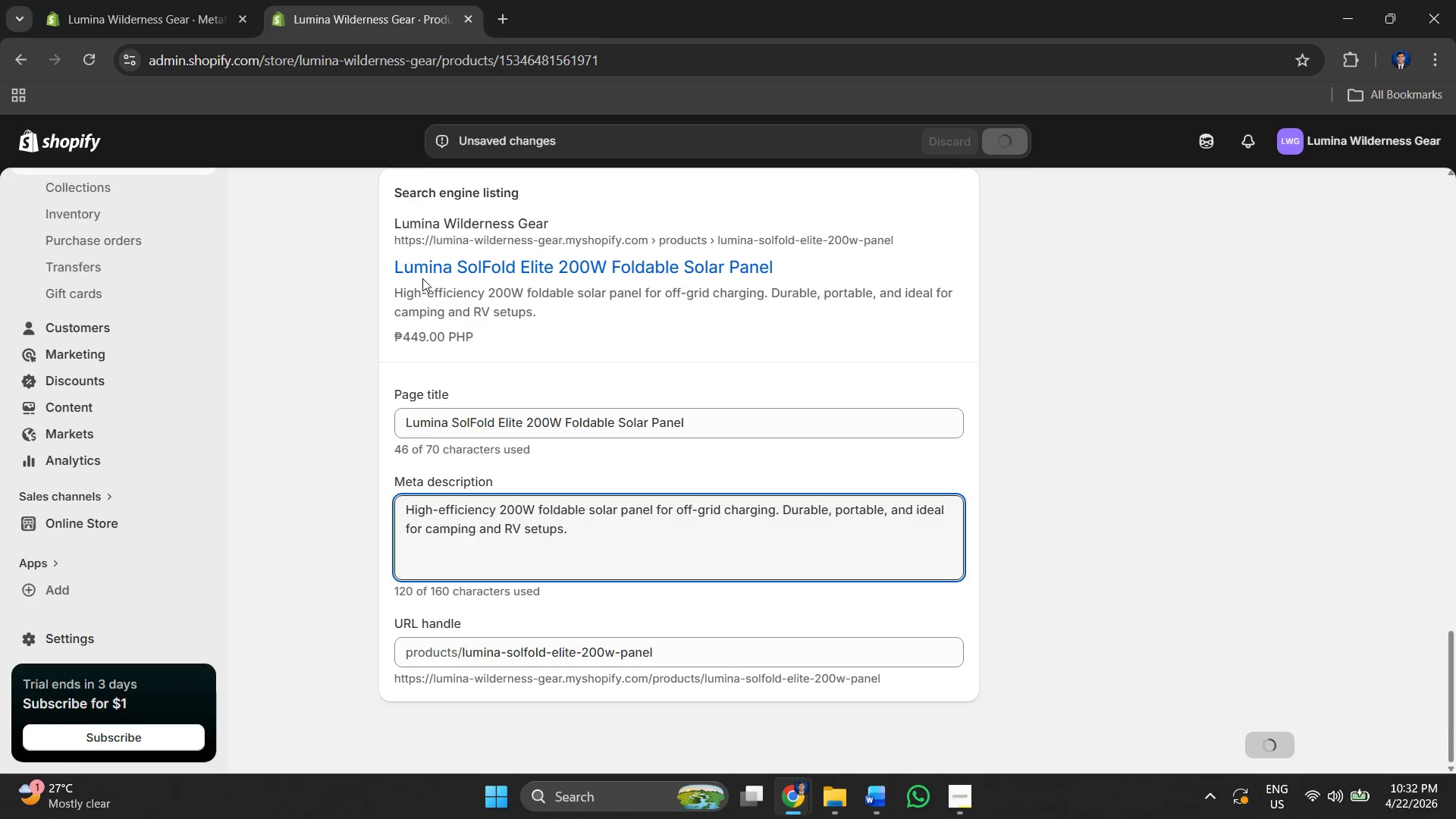 
scroll: coordinate [137, 269], scroll_direction: up, amount: 16.0
 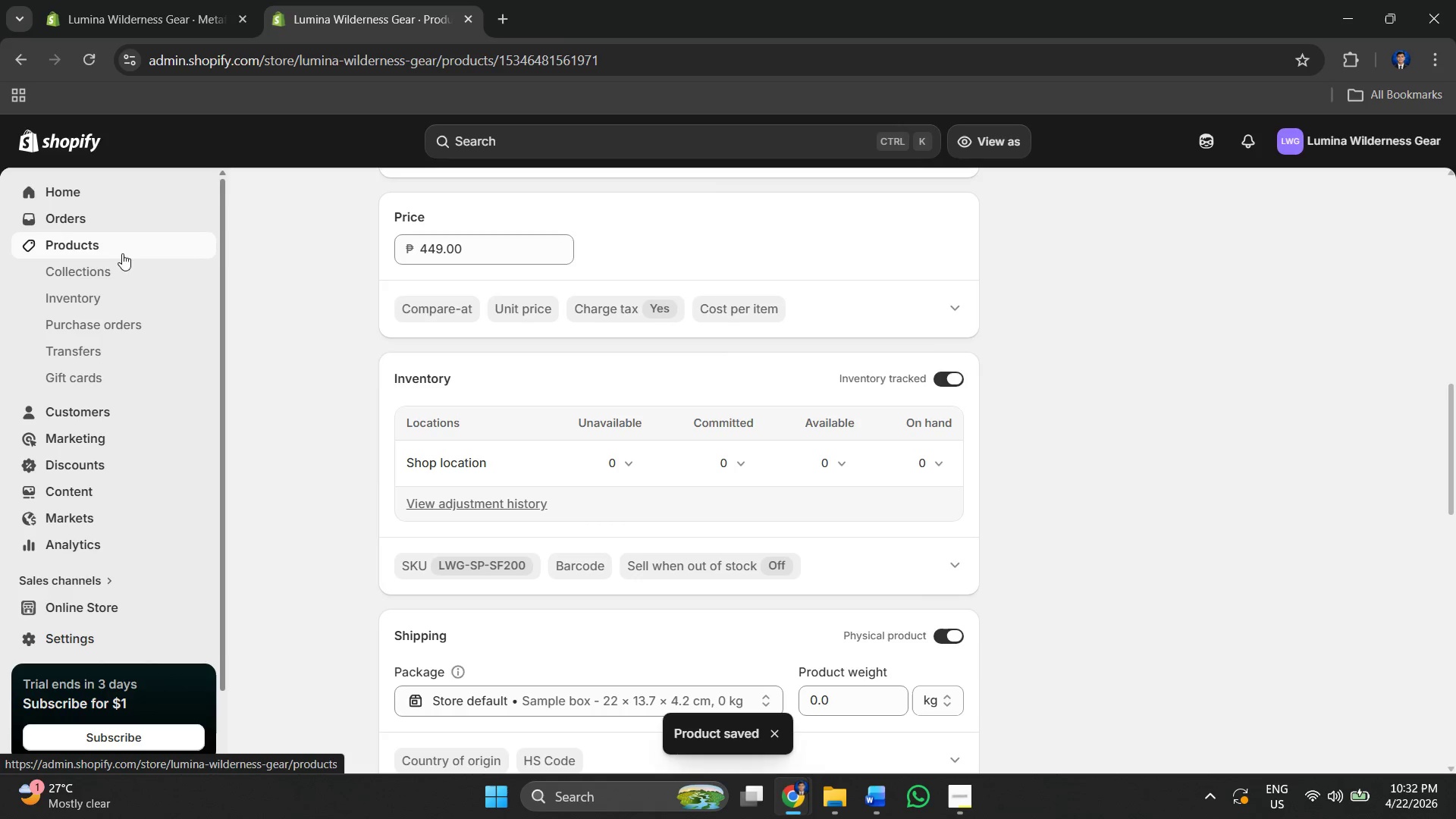 
left_click([121, 249])
 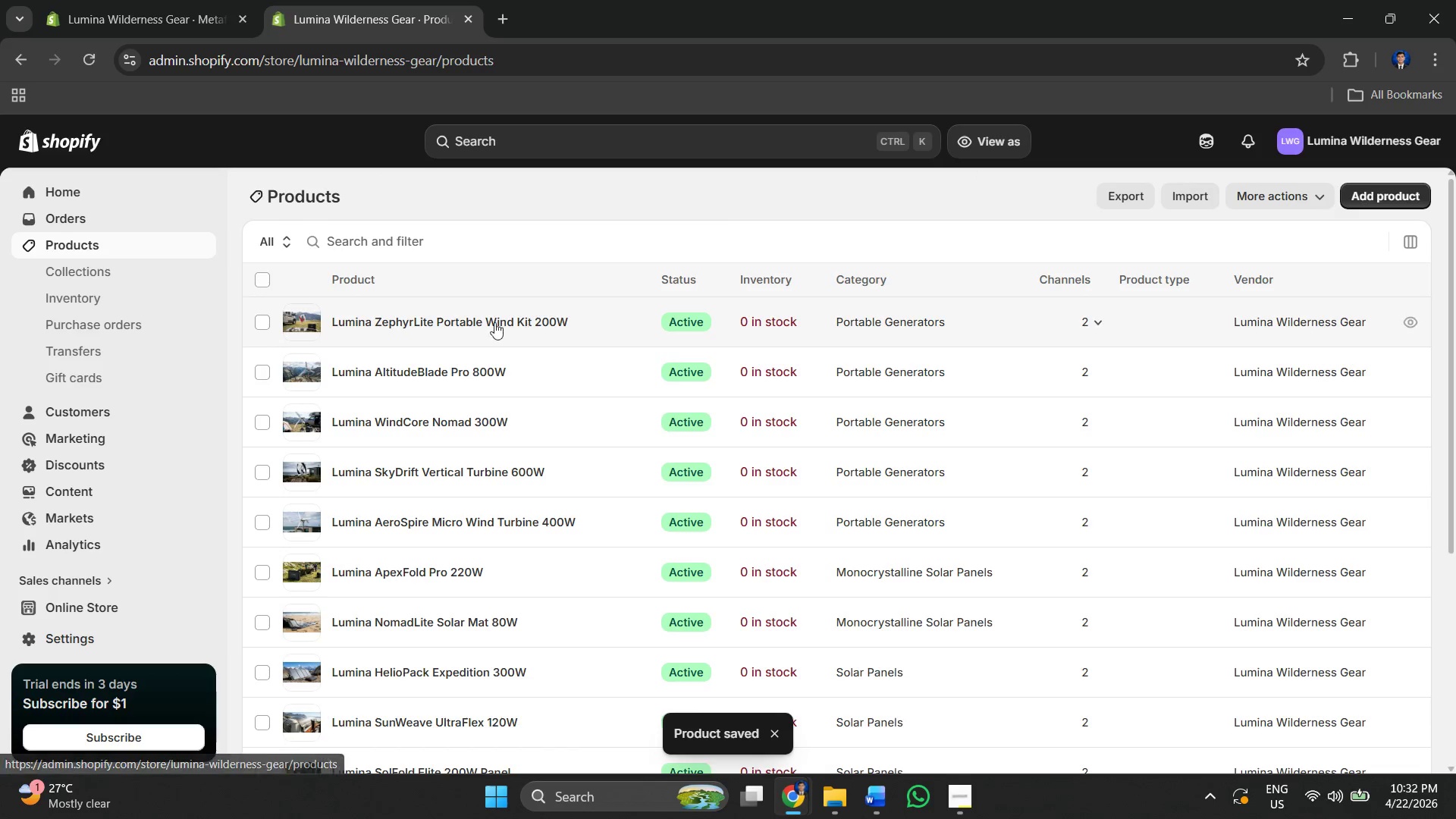 
scroll: coordinate [475, 371], scroll_direction: down, amount: 6.0
 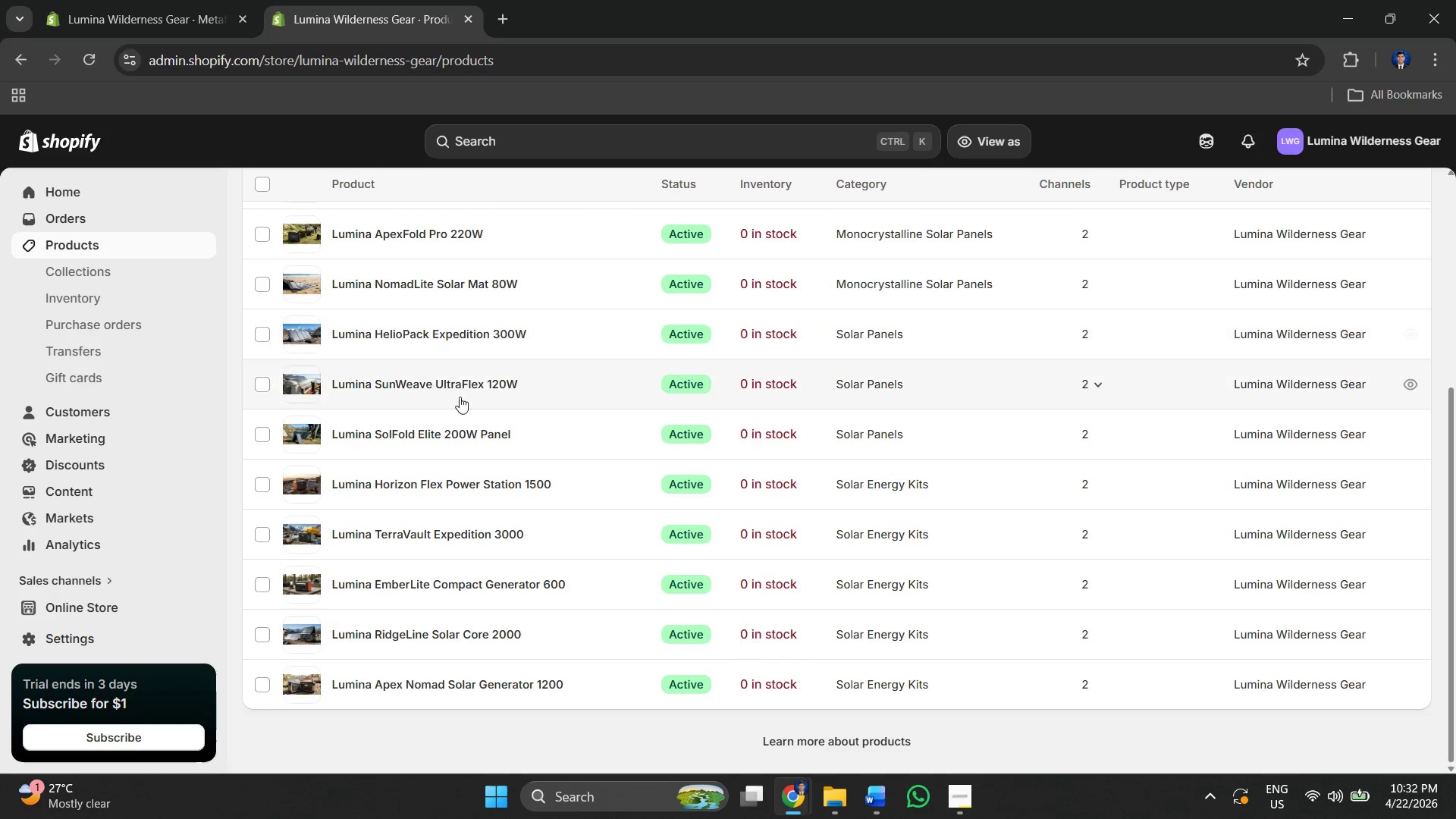 
left_click([455, 402])
 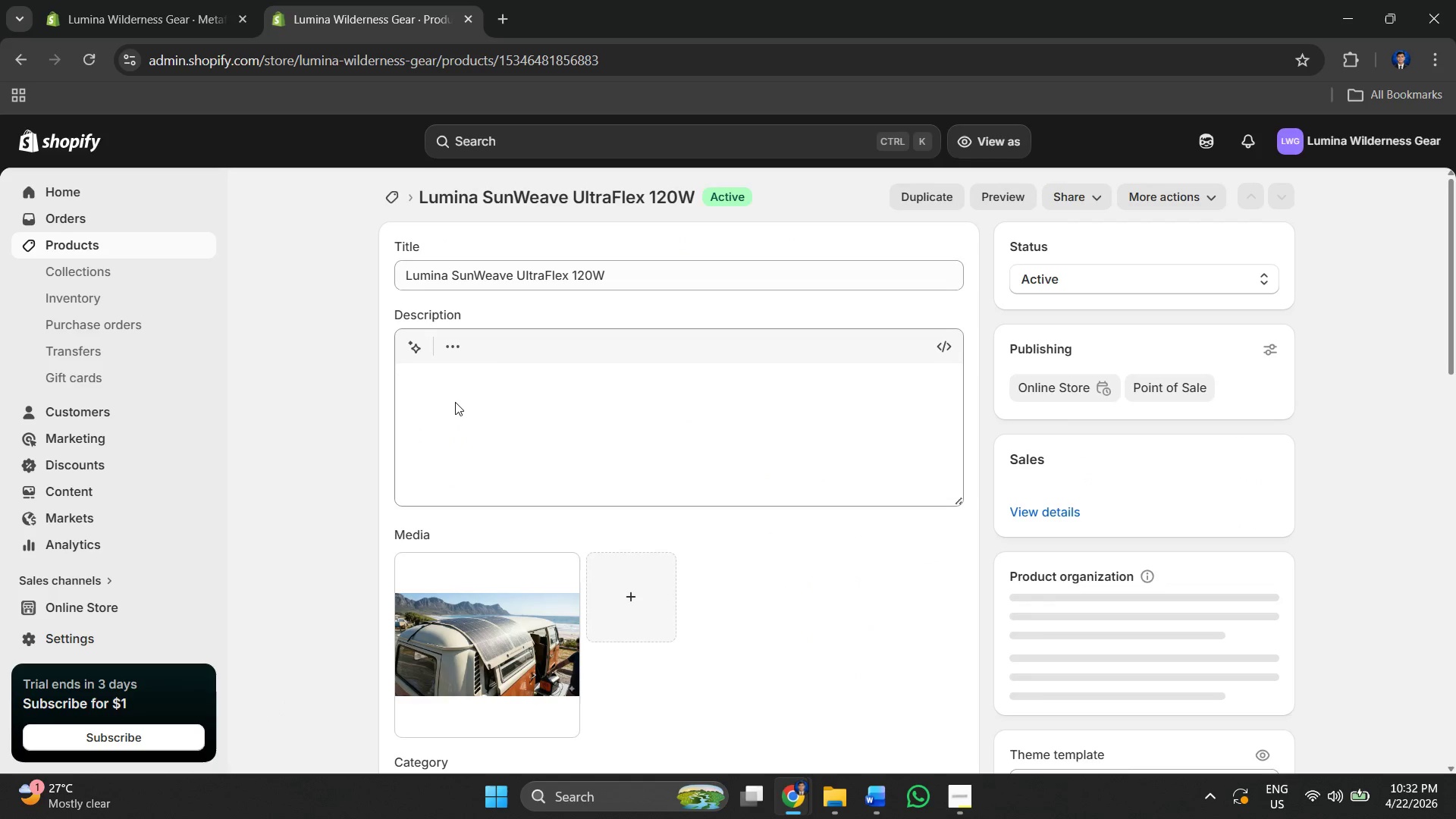 
key(Alt+AltLeft)
 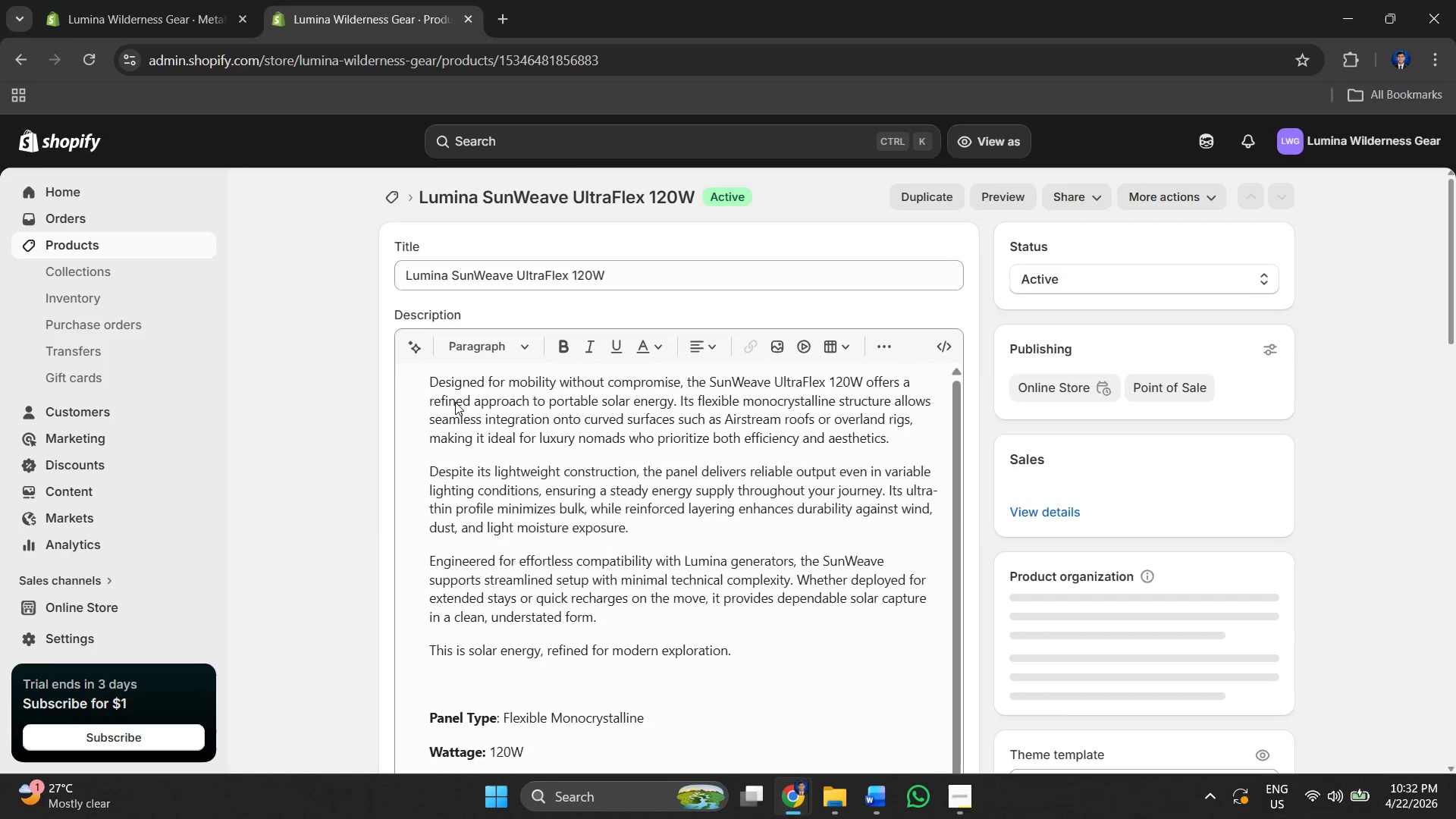 
key(Alt+Tab)
 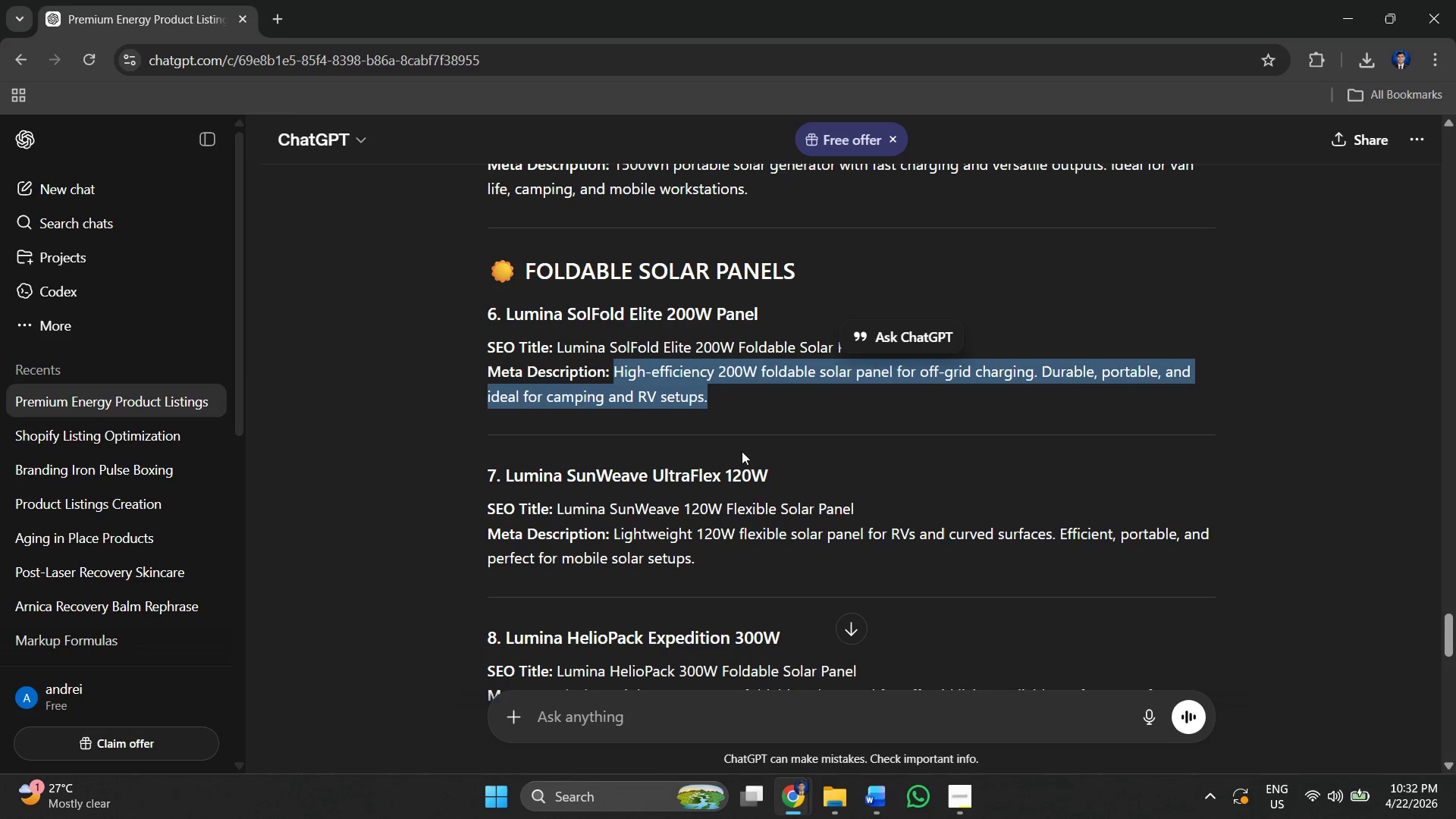 
scroll: coordinate [704, 450], scroll_direction: down, amount: 2.0
 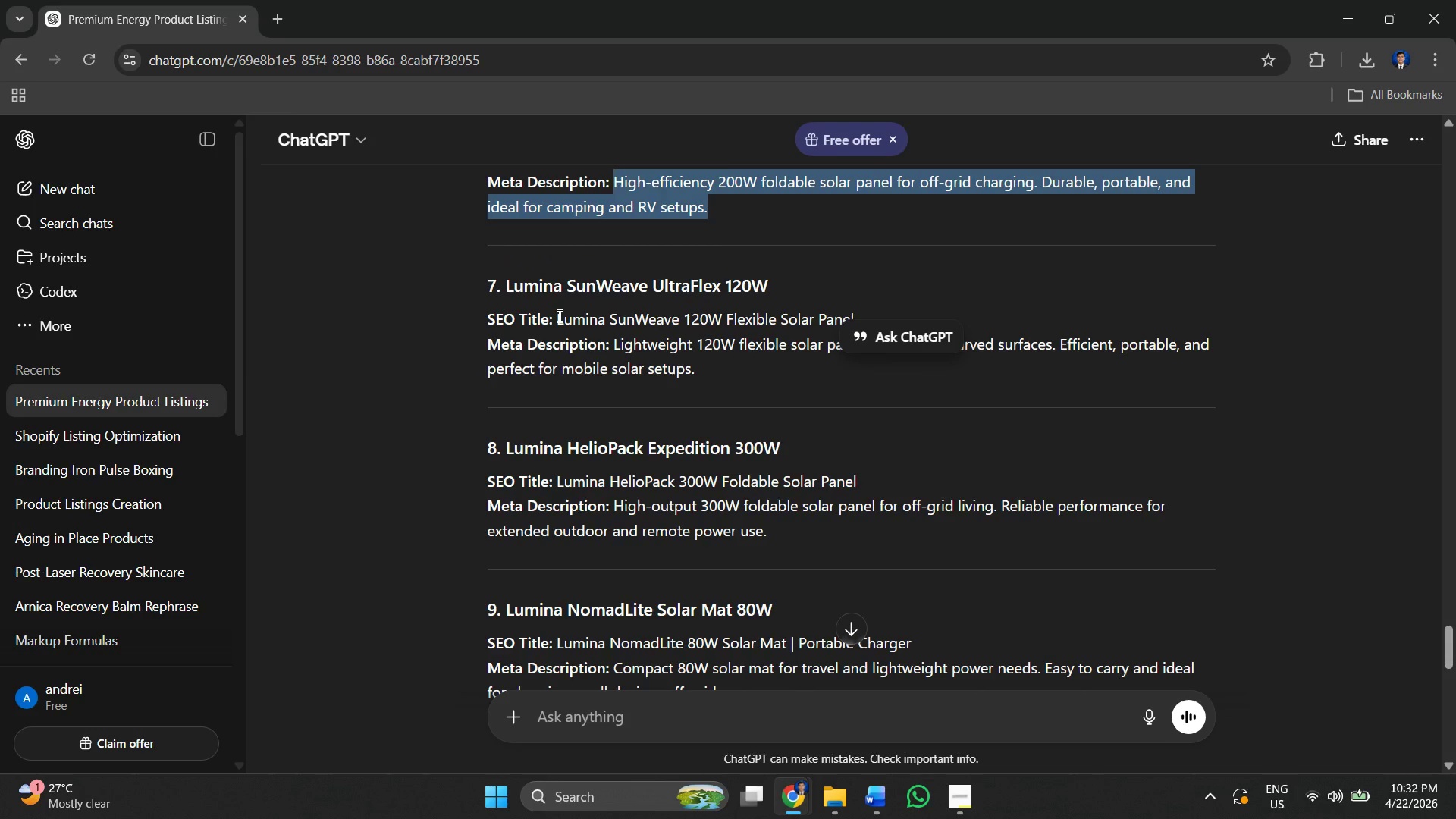 
left_click_drag(start_coordinate=[557, 315], to_coordinate=[885, 318])
 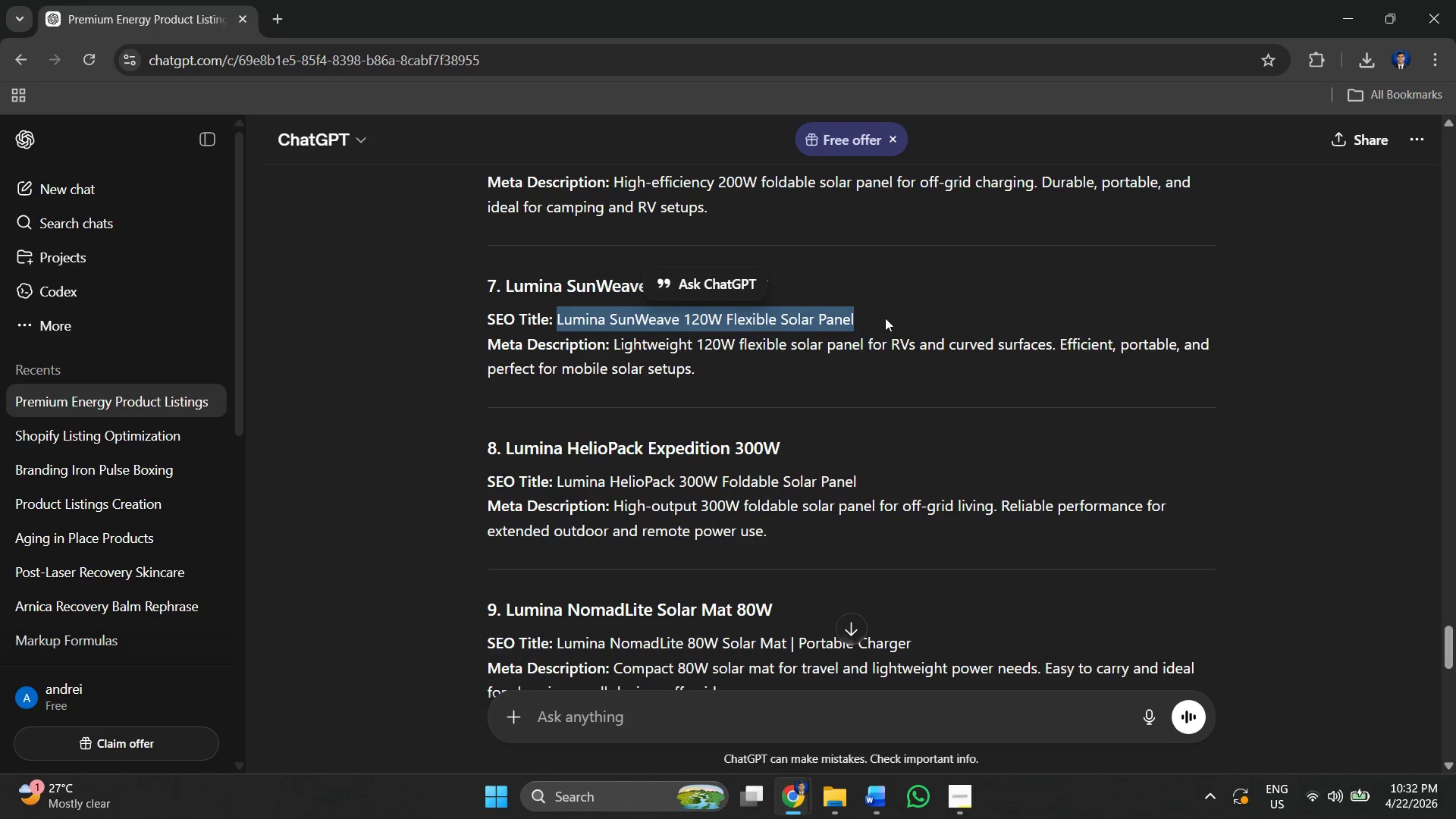 
key(Control+C)
 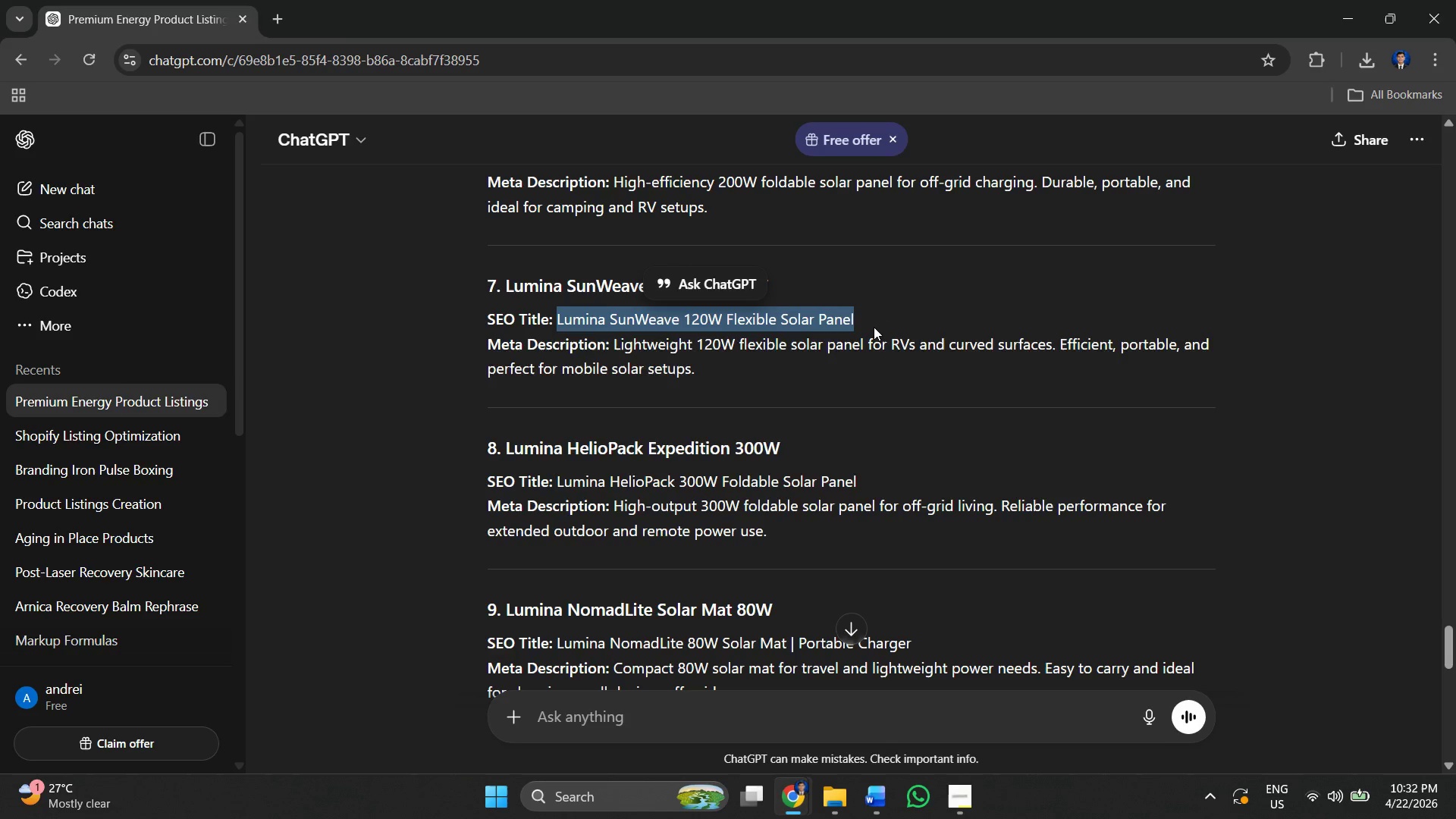 
key(Alt+AltLeft)
 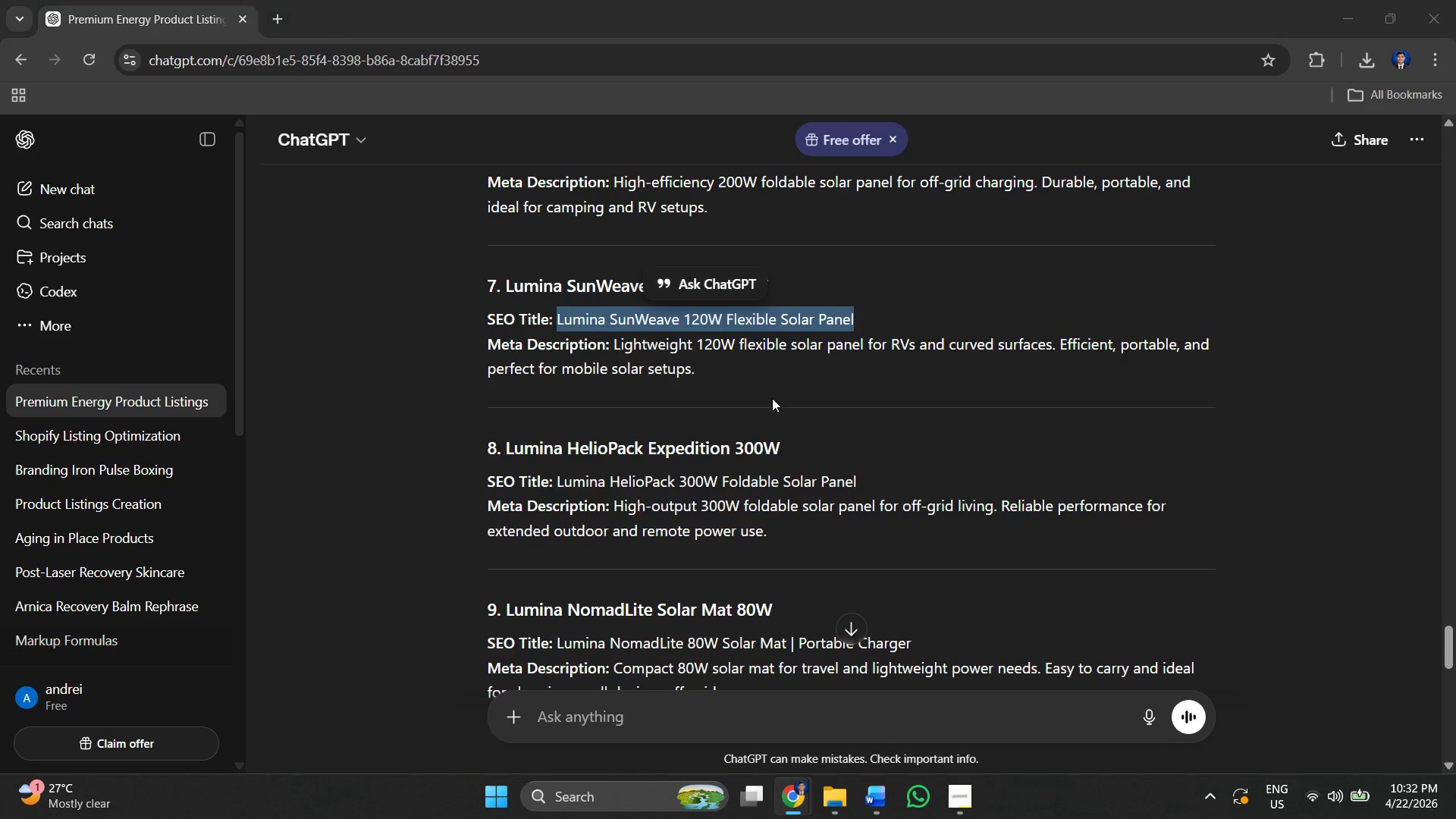 
key(Alt+Tab)
 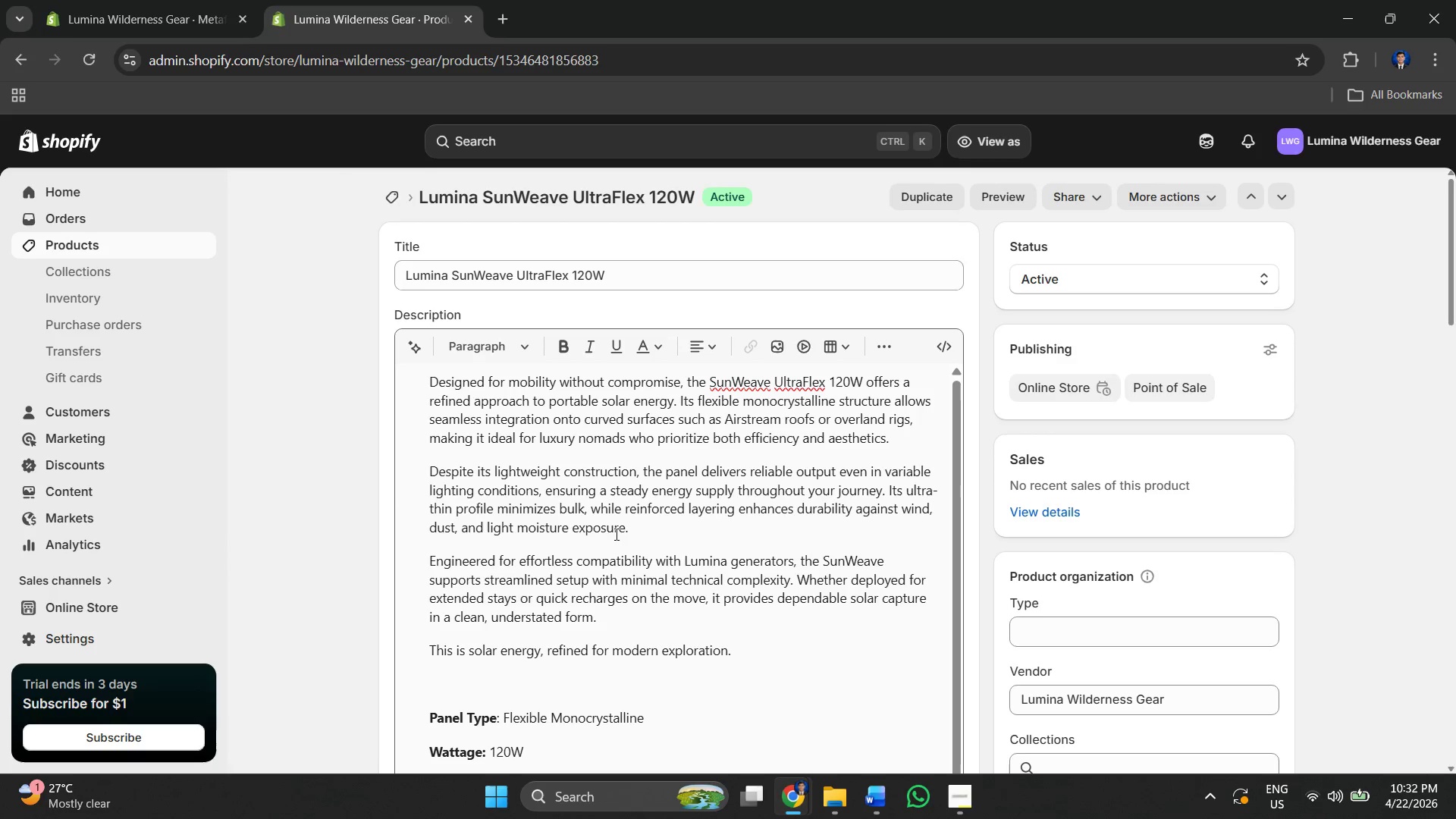 
scroll: coordinate [620, 469], scroll_direction: down, amount: 37.0
 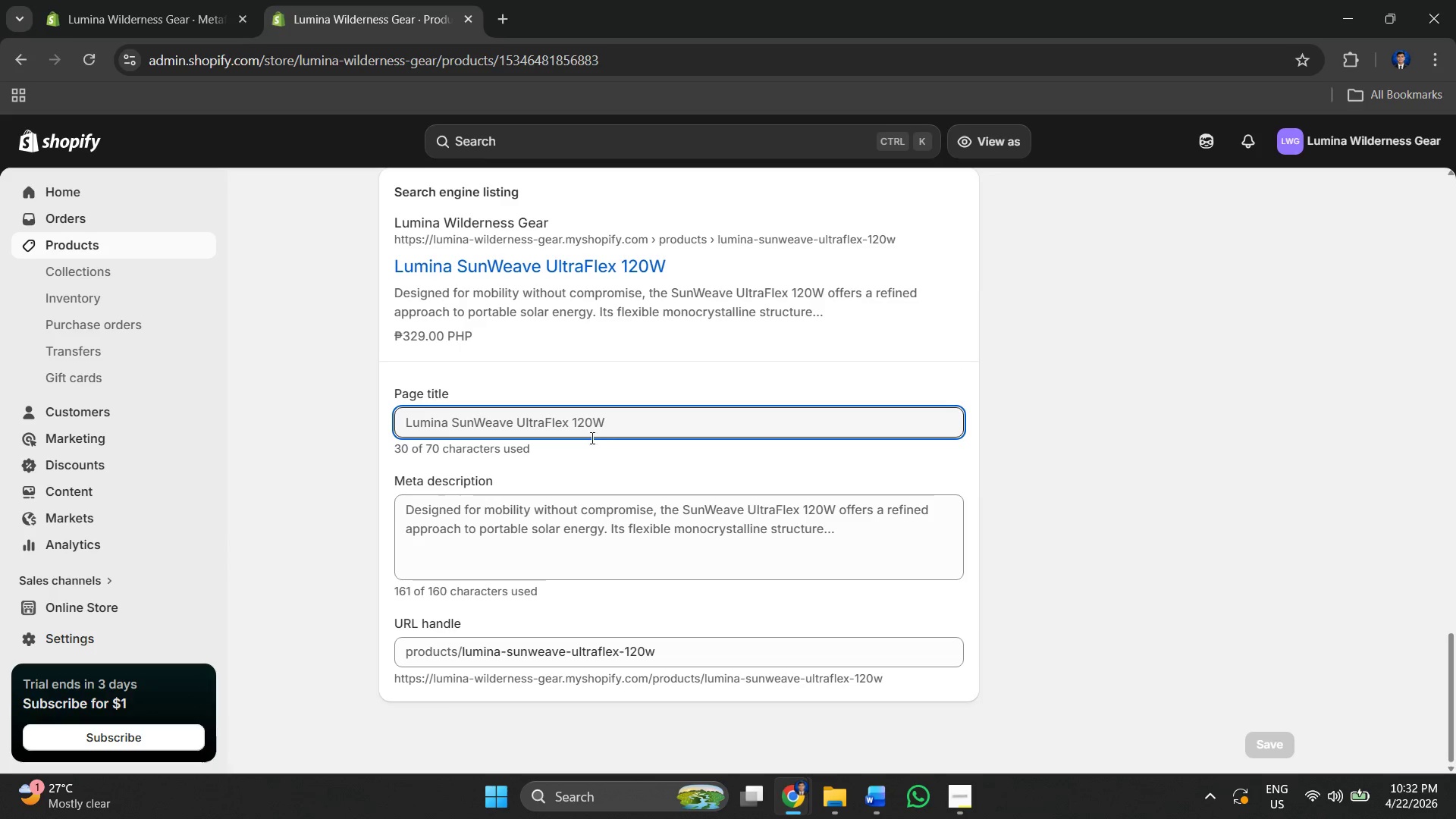 
left_click([589, 428])
 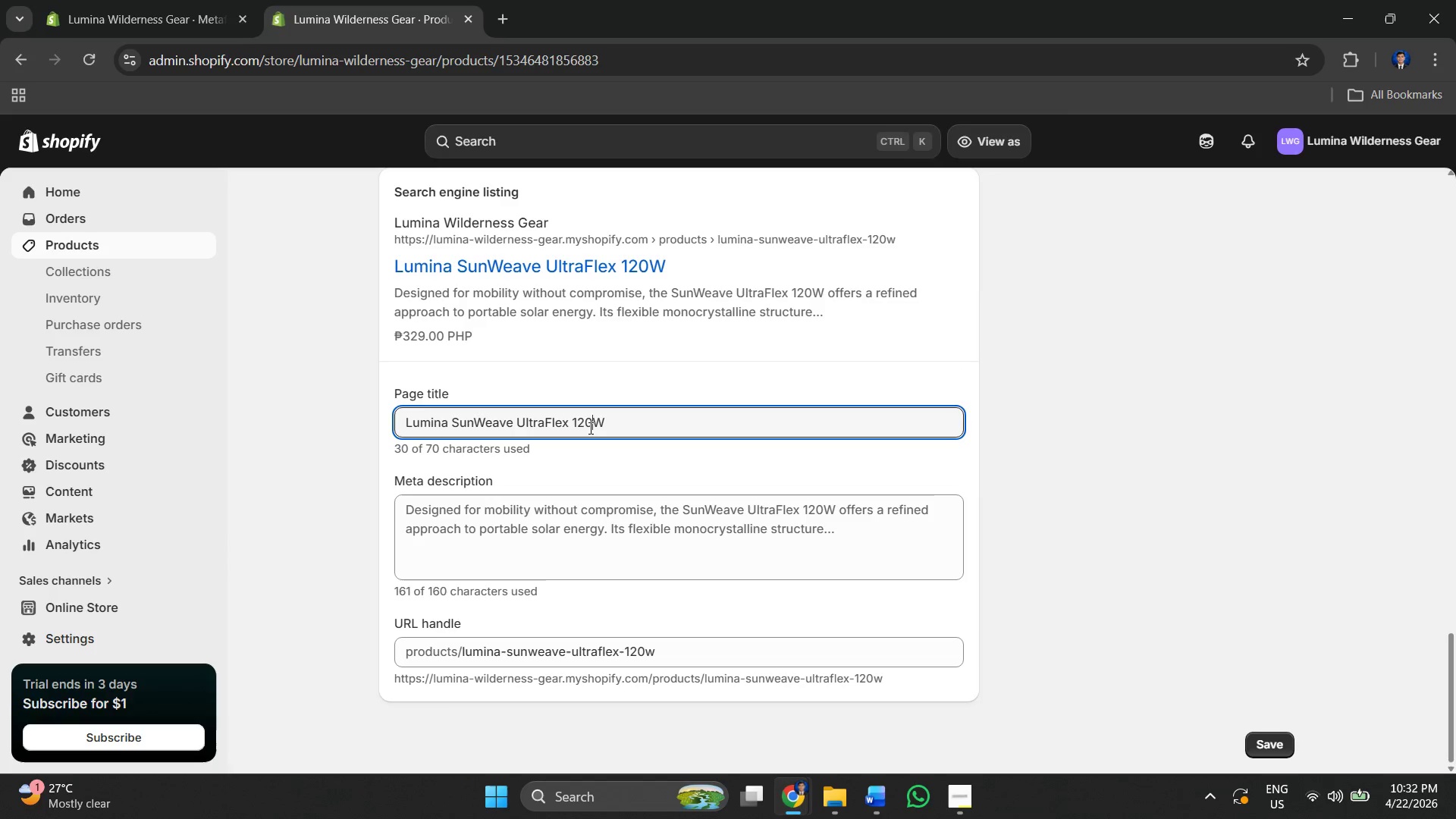 
key(Control+A)
 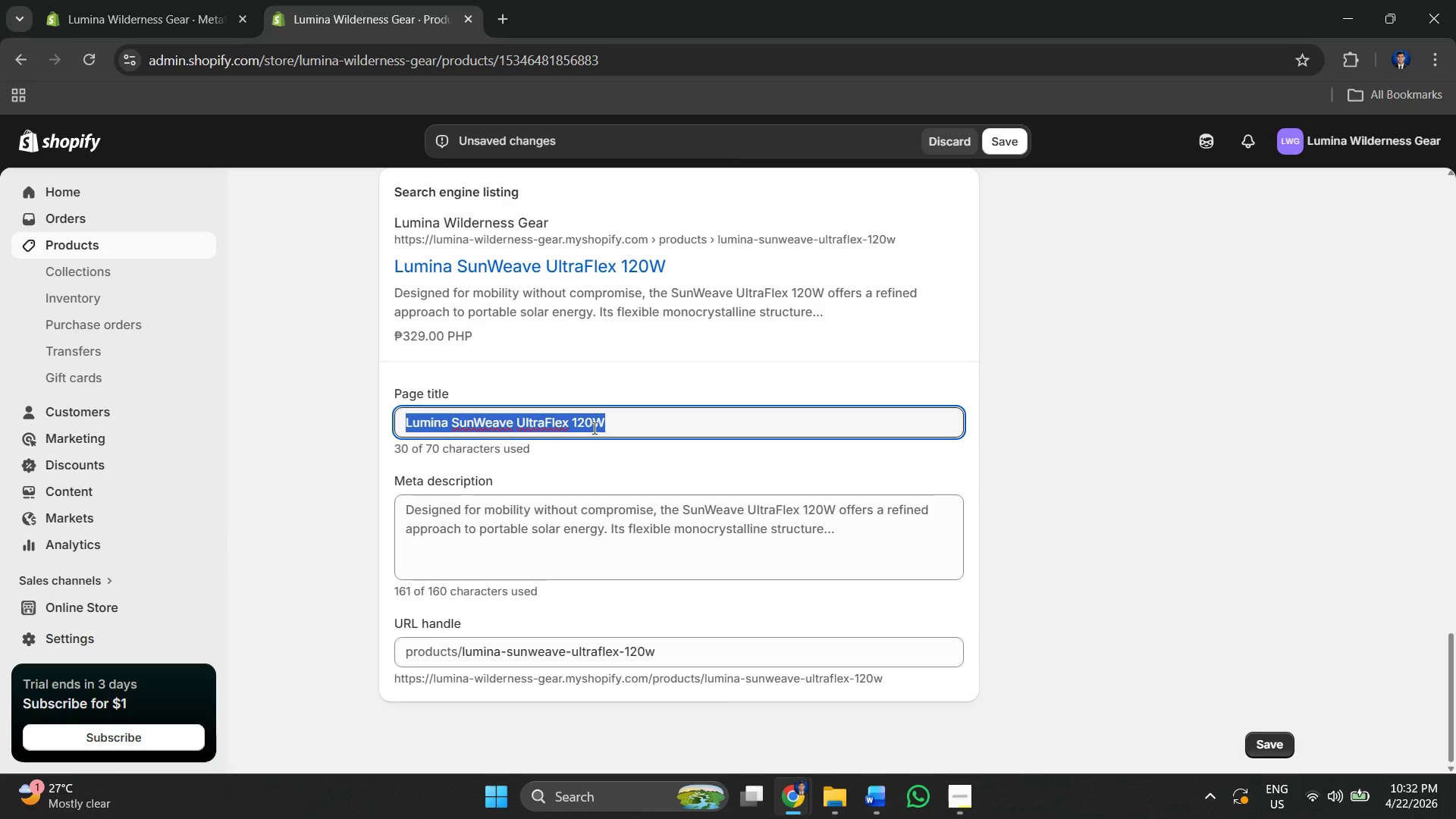 
key(Control+V)
 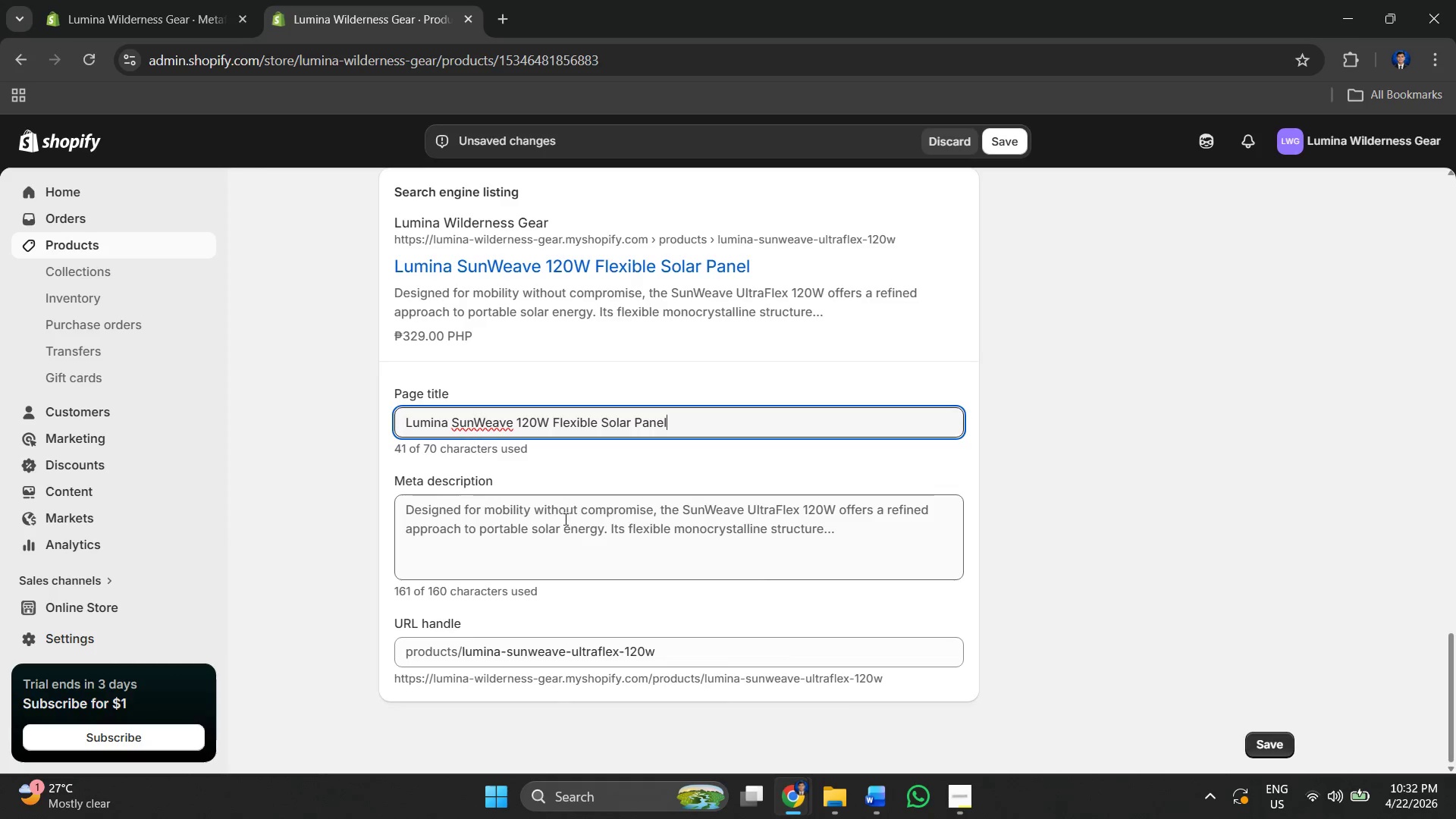 
left_click([564, 526])
 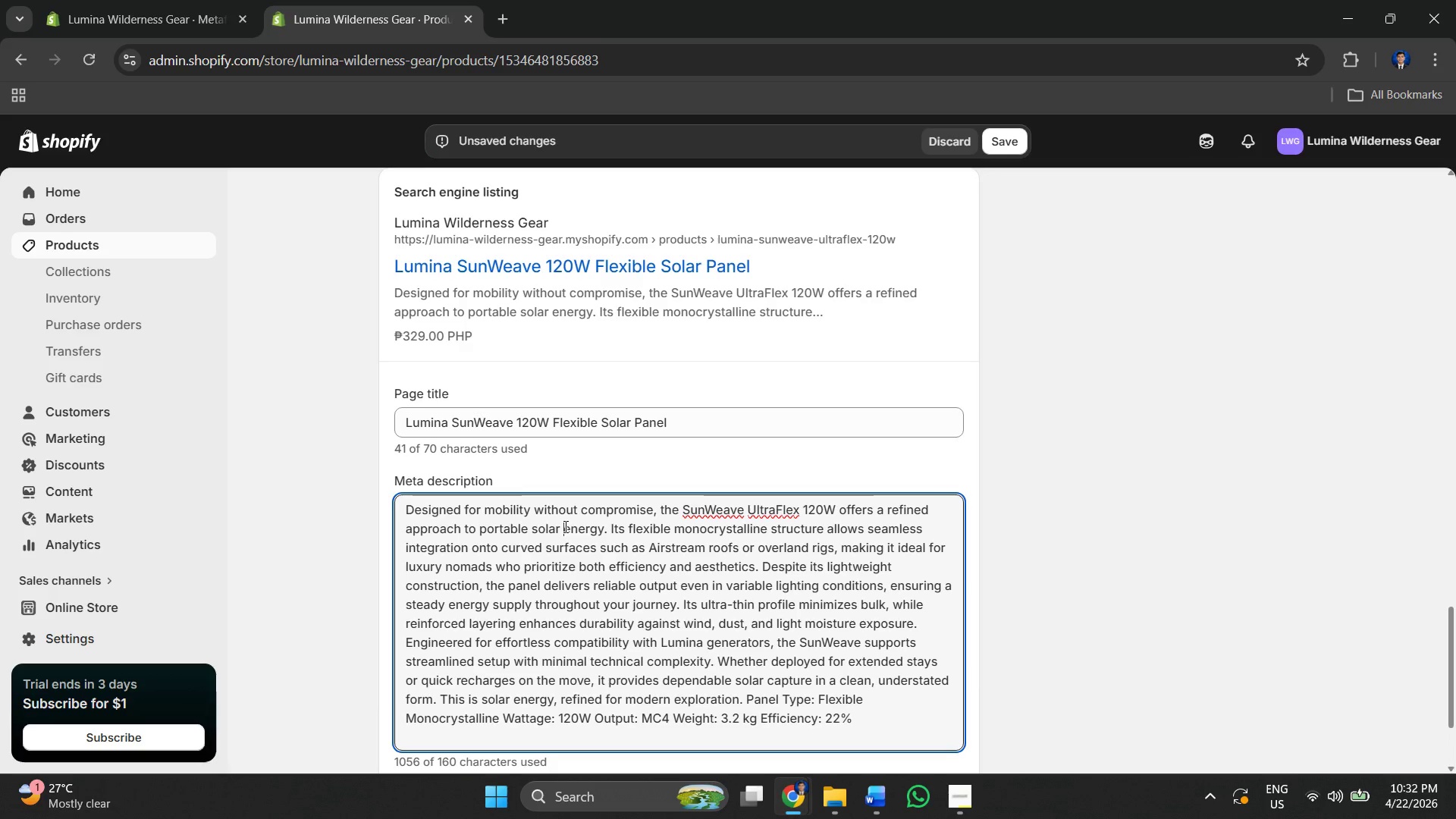 
key(Alt+AltLeft)
 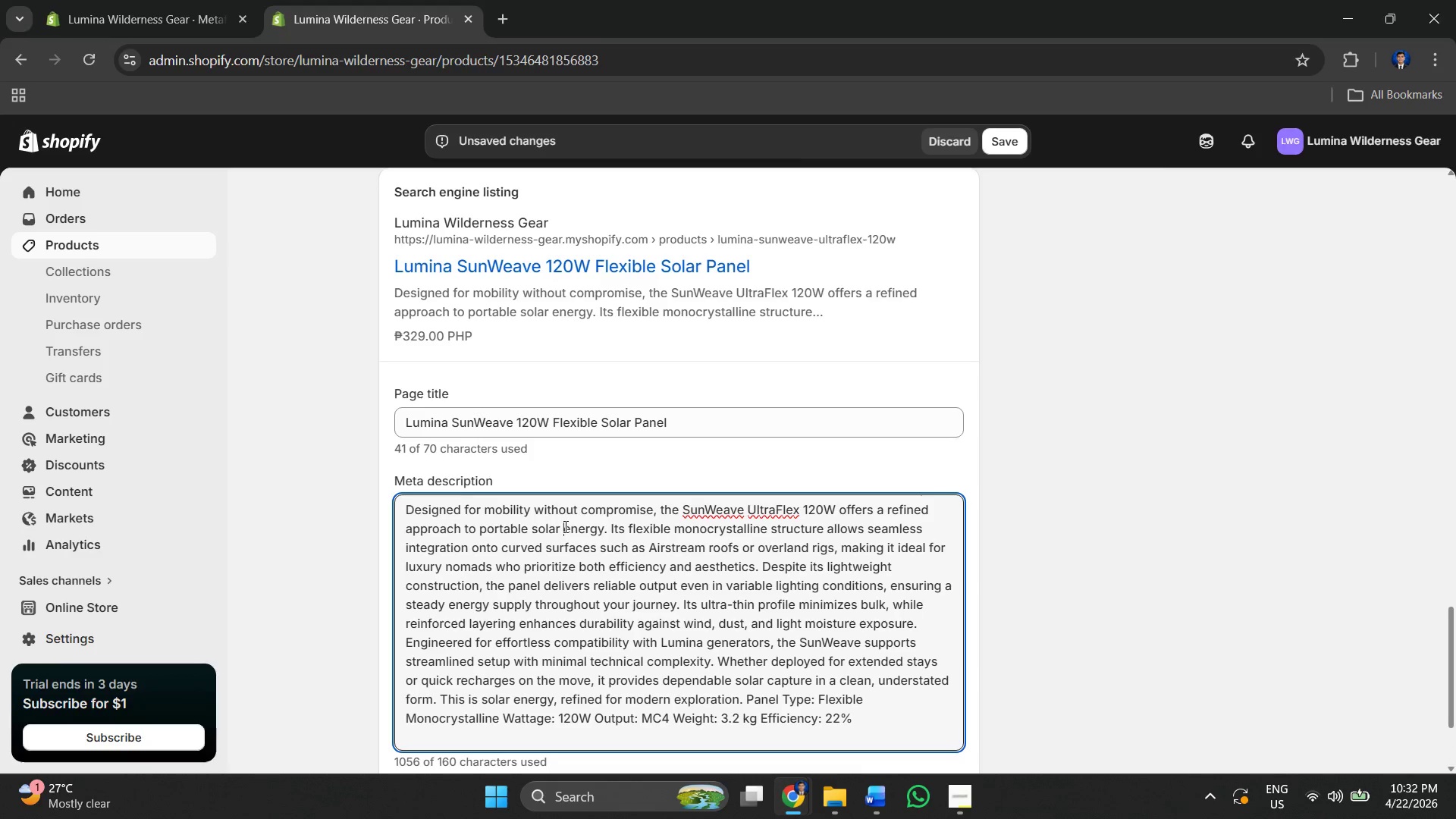 
key(Alt+Tab)
 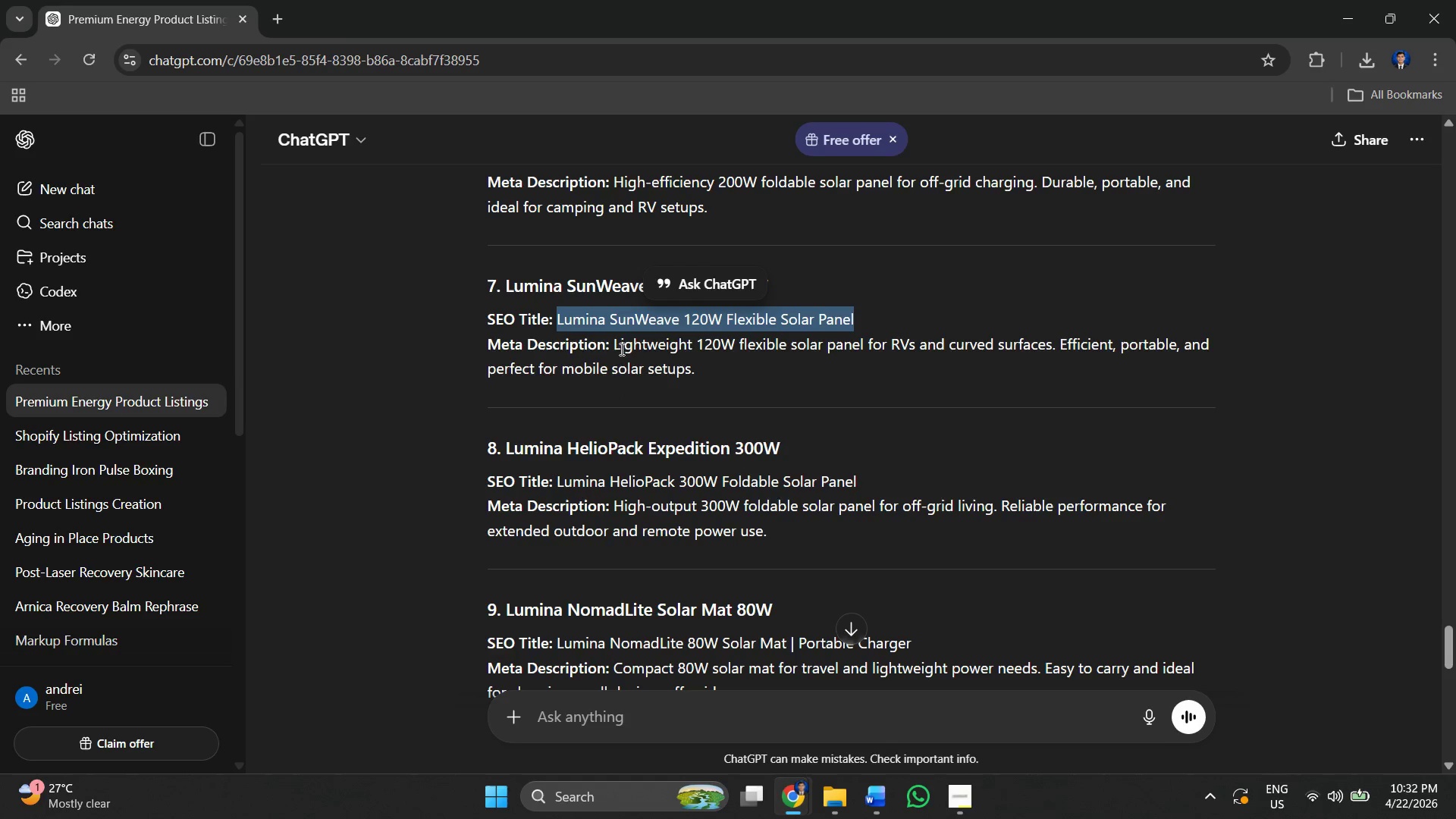 
left_click_drag(start_coordinate=[614, 344], to_coordinate=[724, 378])
 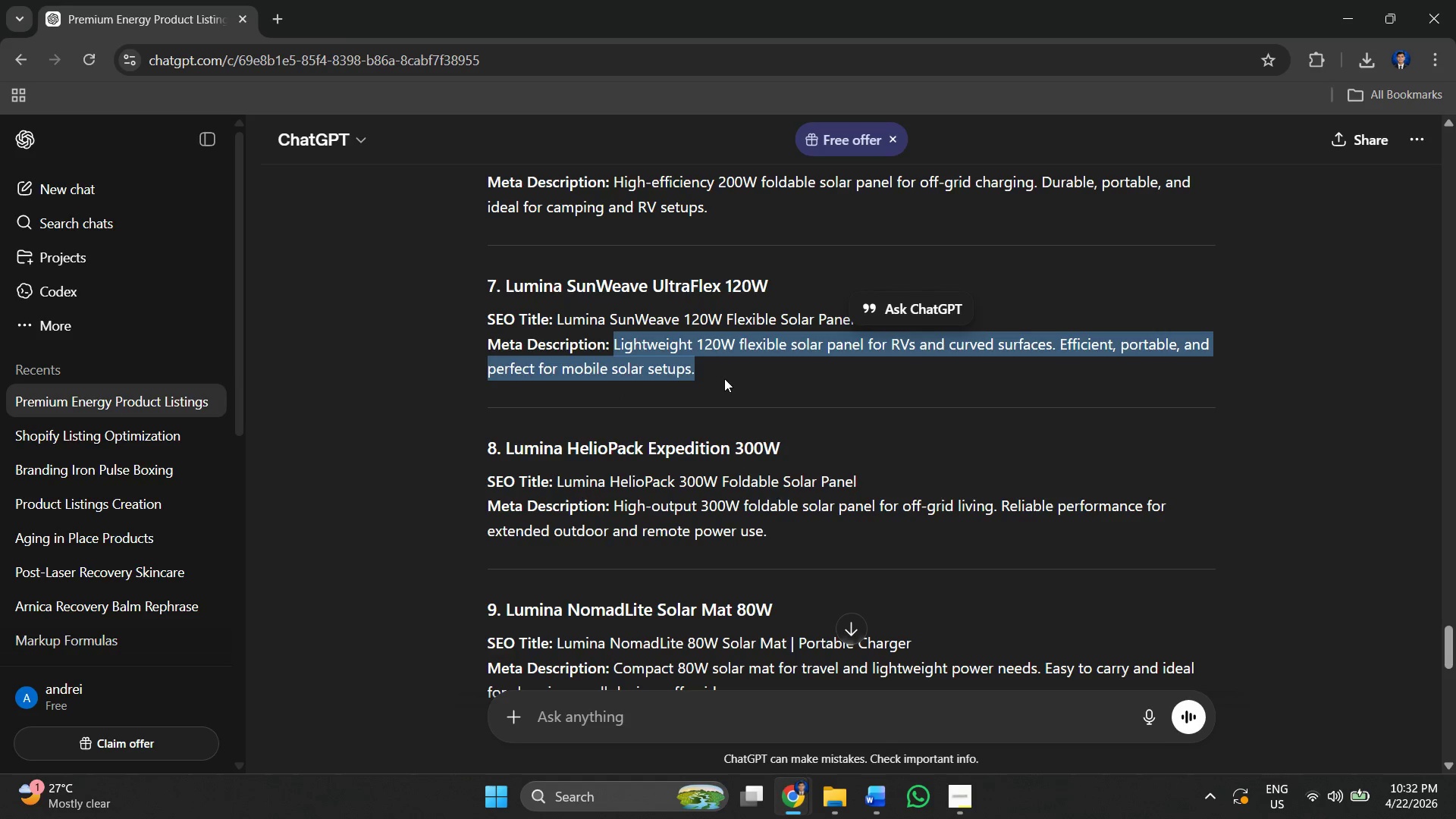 
key(Control+ControlLeft)
 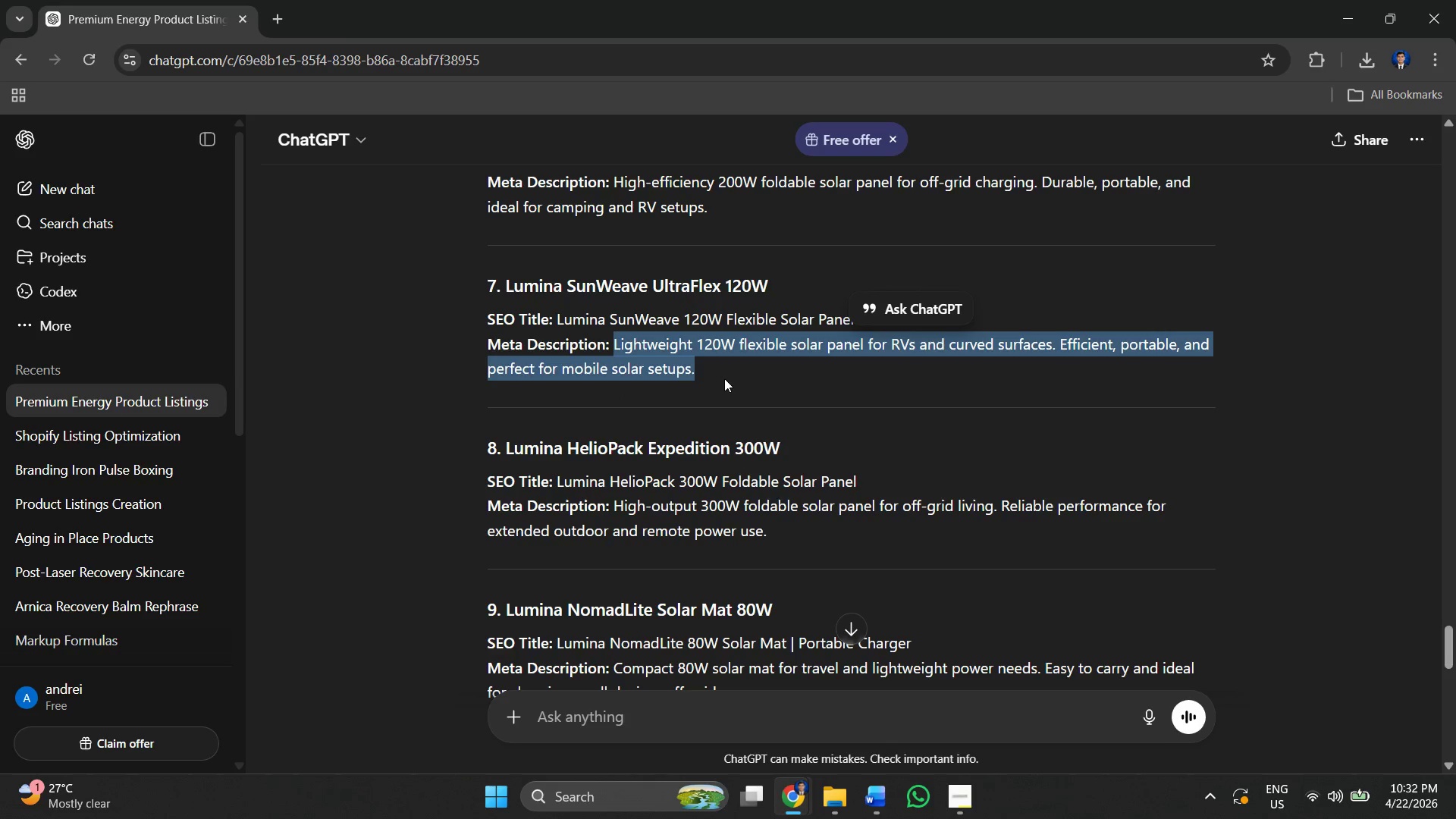 
key(Control+C)
 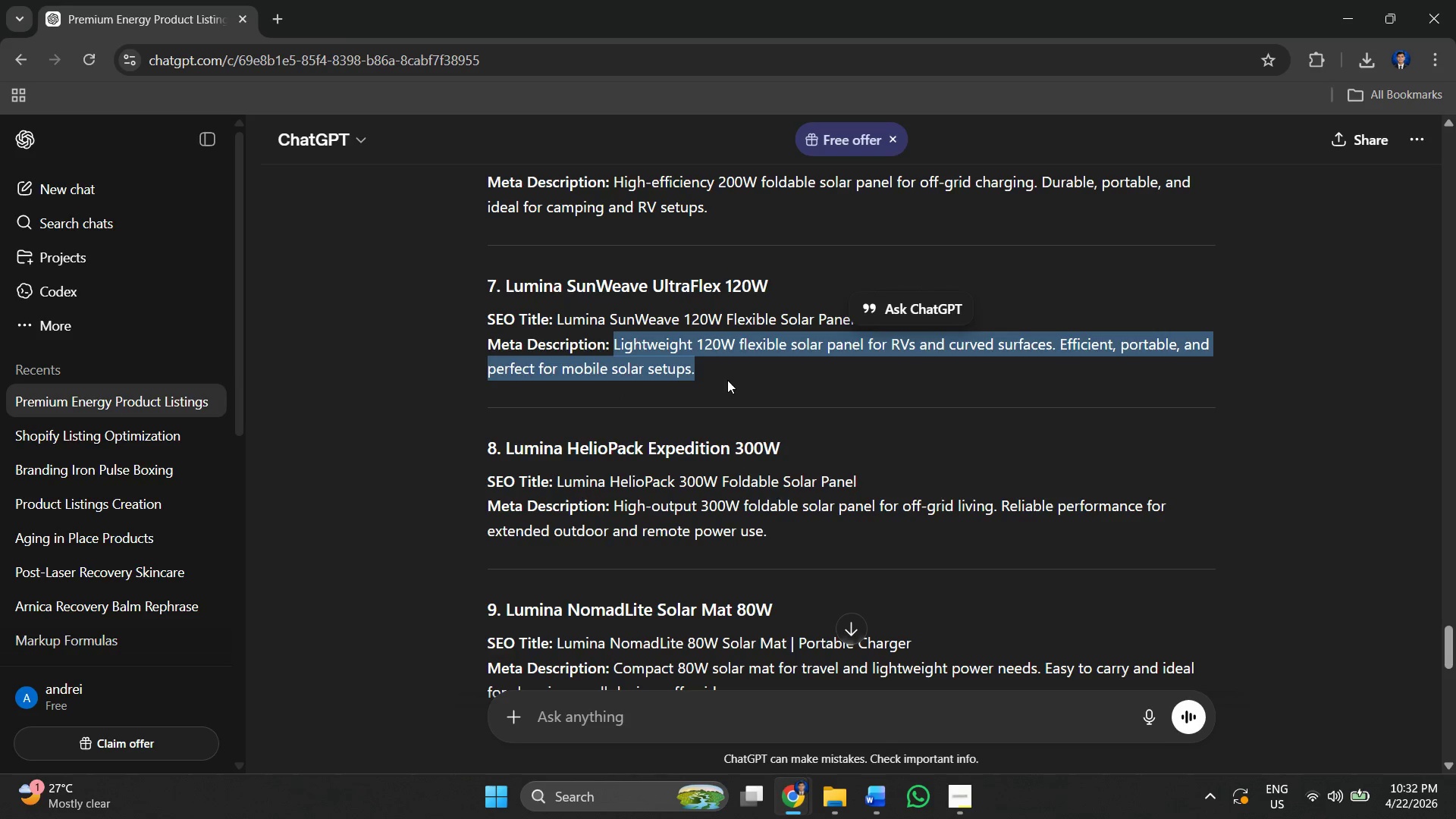 
key(Alt+AltLeft)
 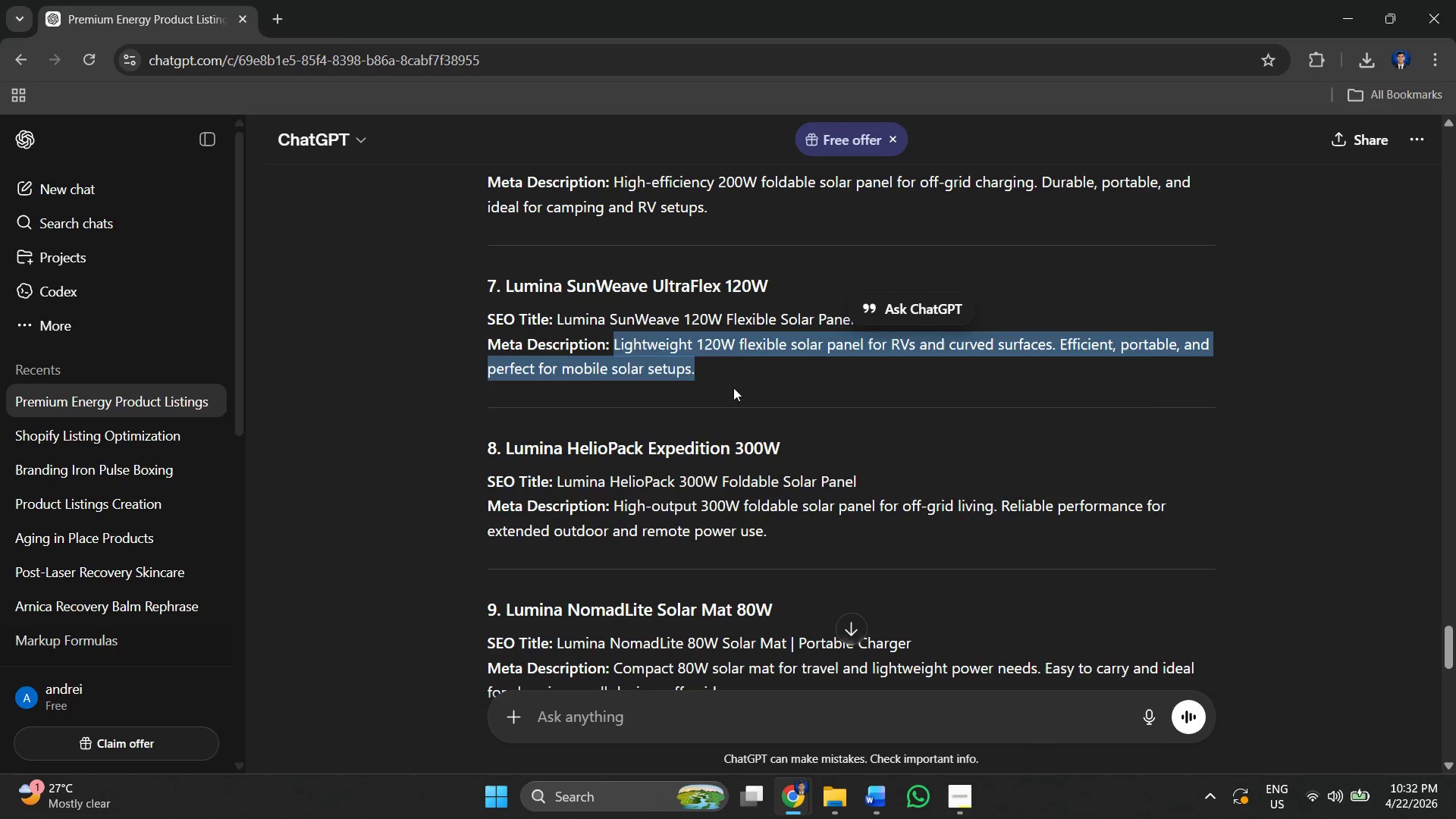 
key(Alt+Tab)
 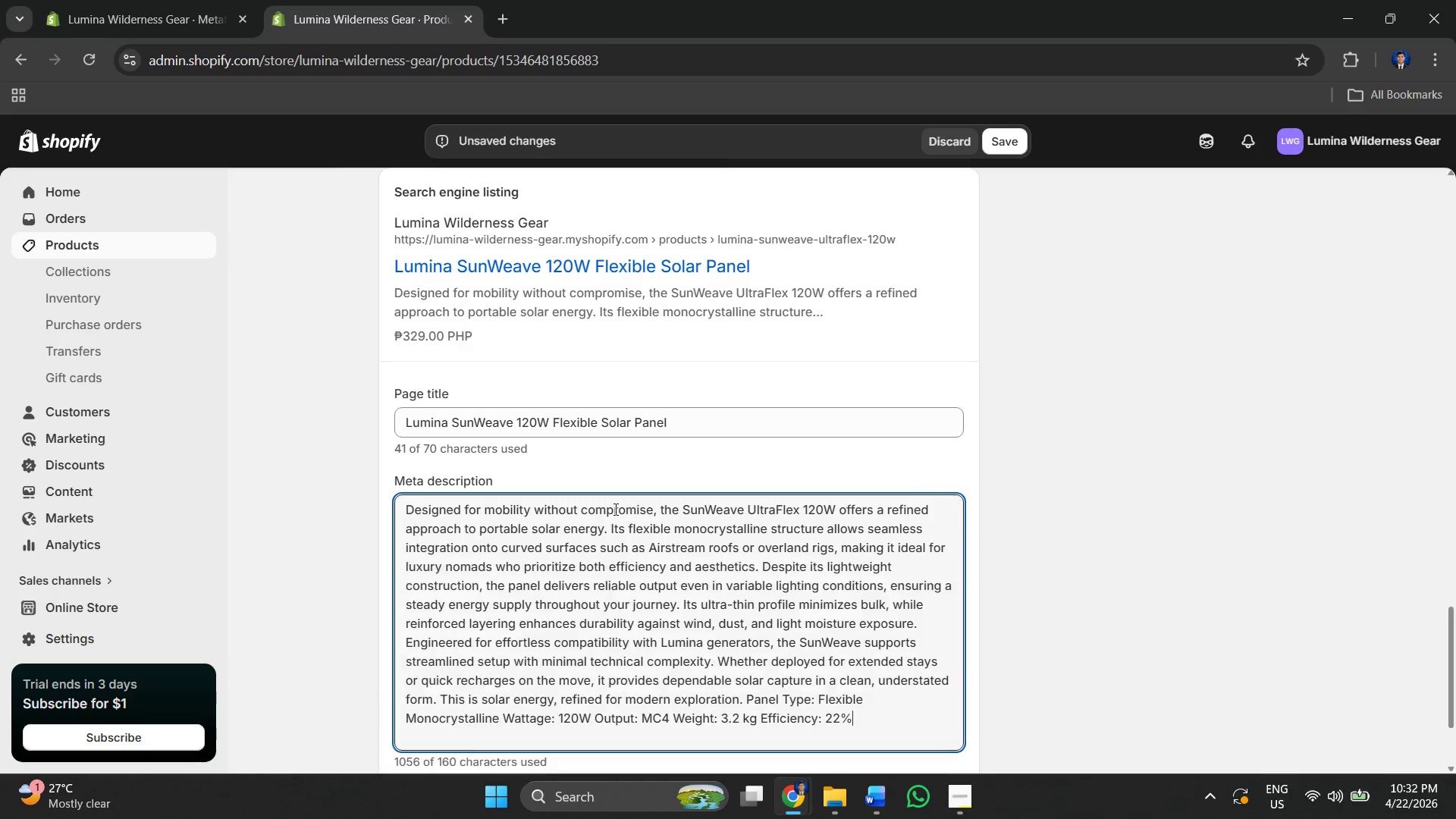 
key(Control+A)
 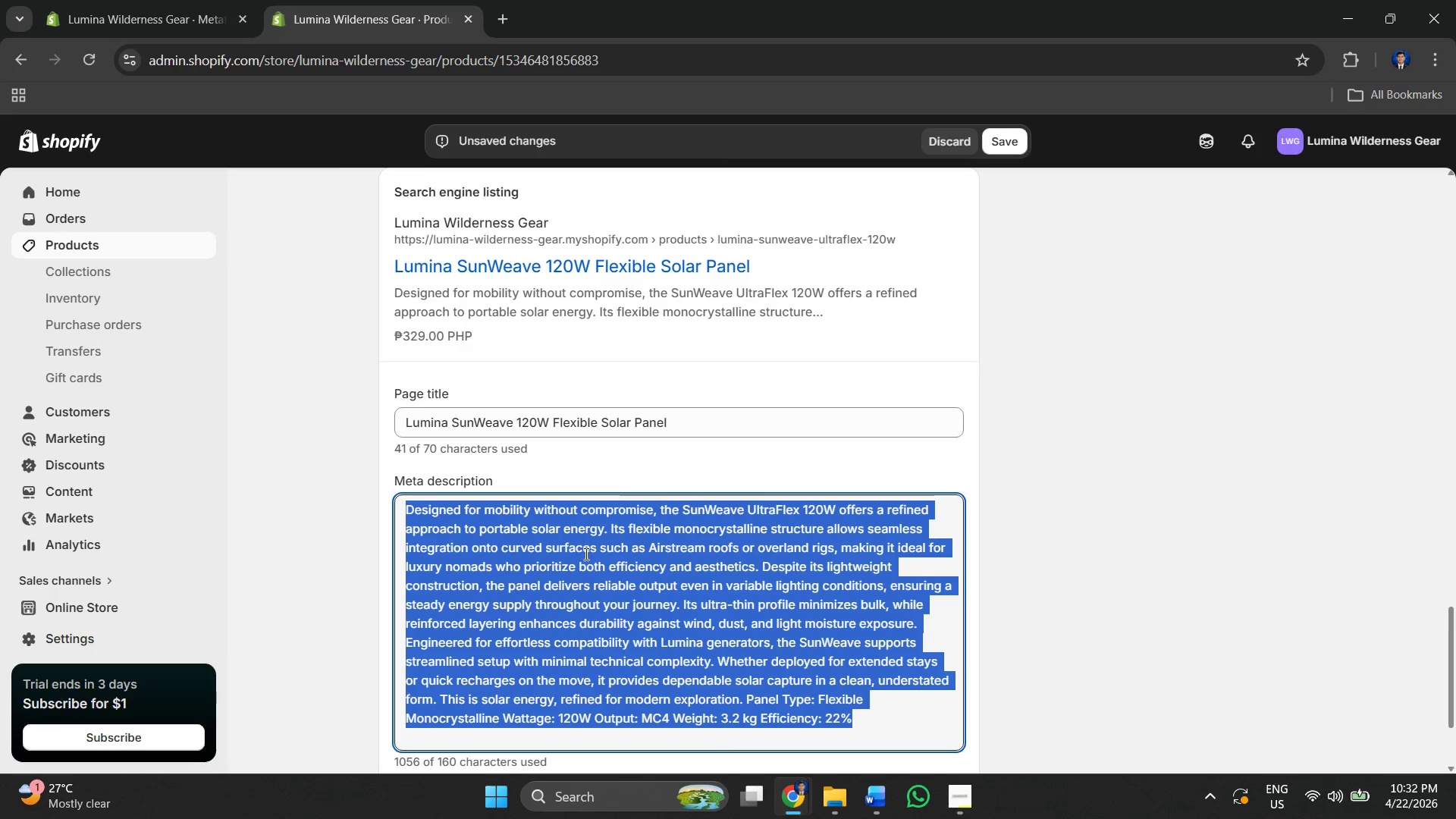 
key(Control+V)
 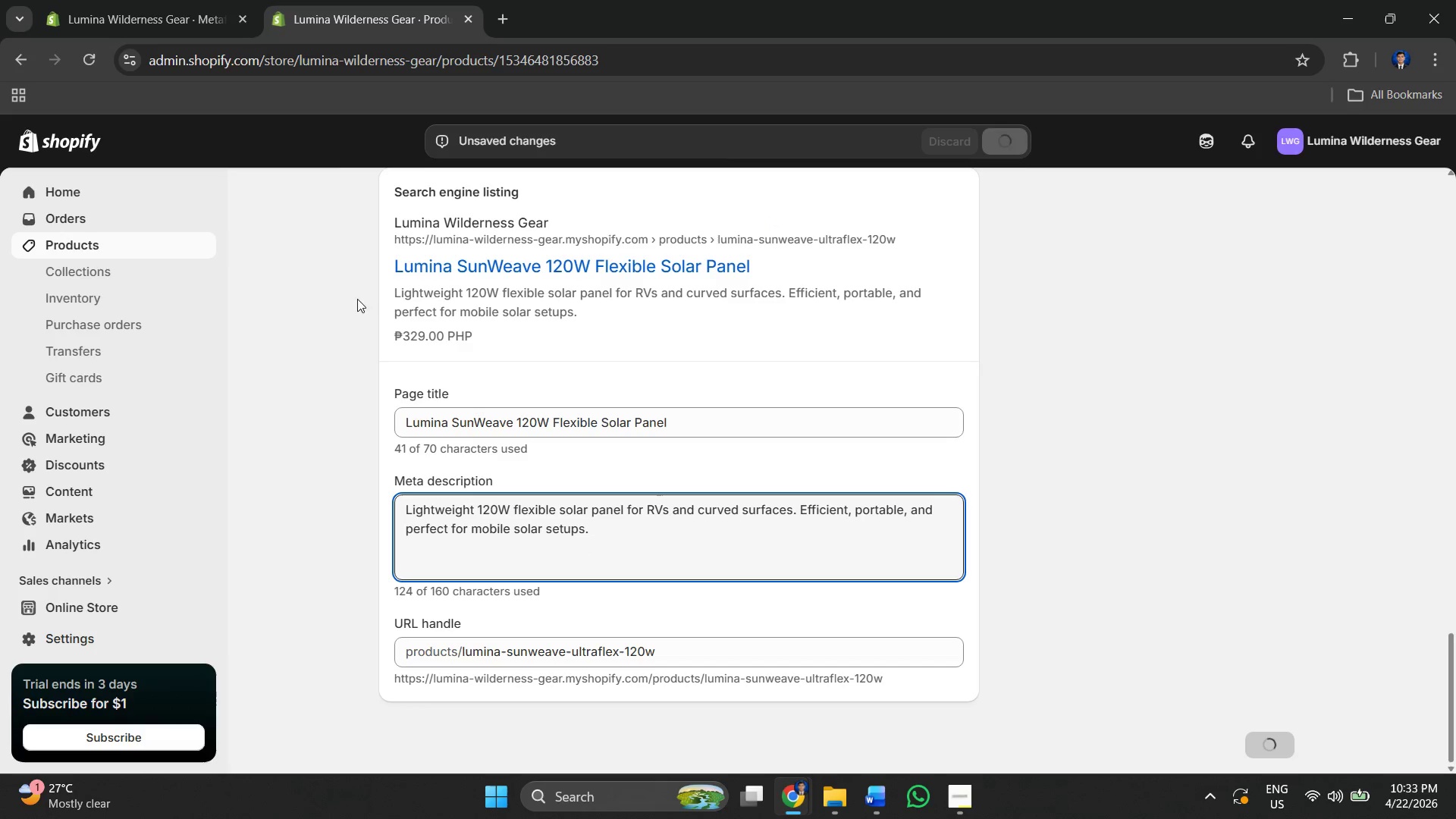 
left_click([133, 253])
 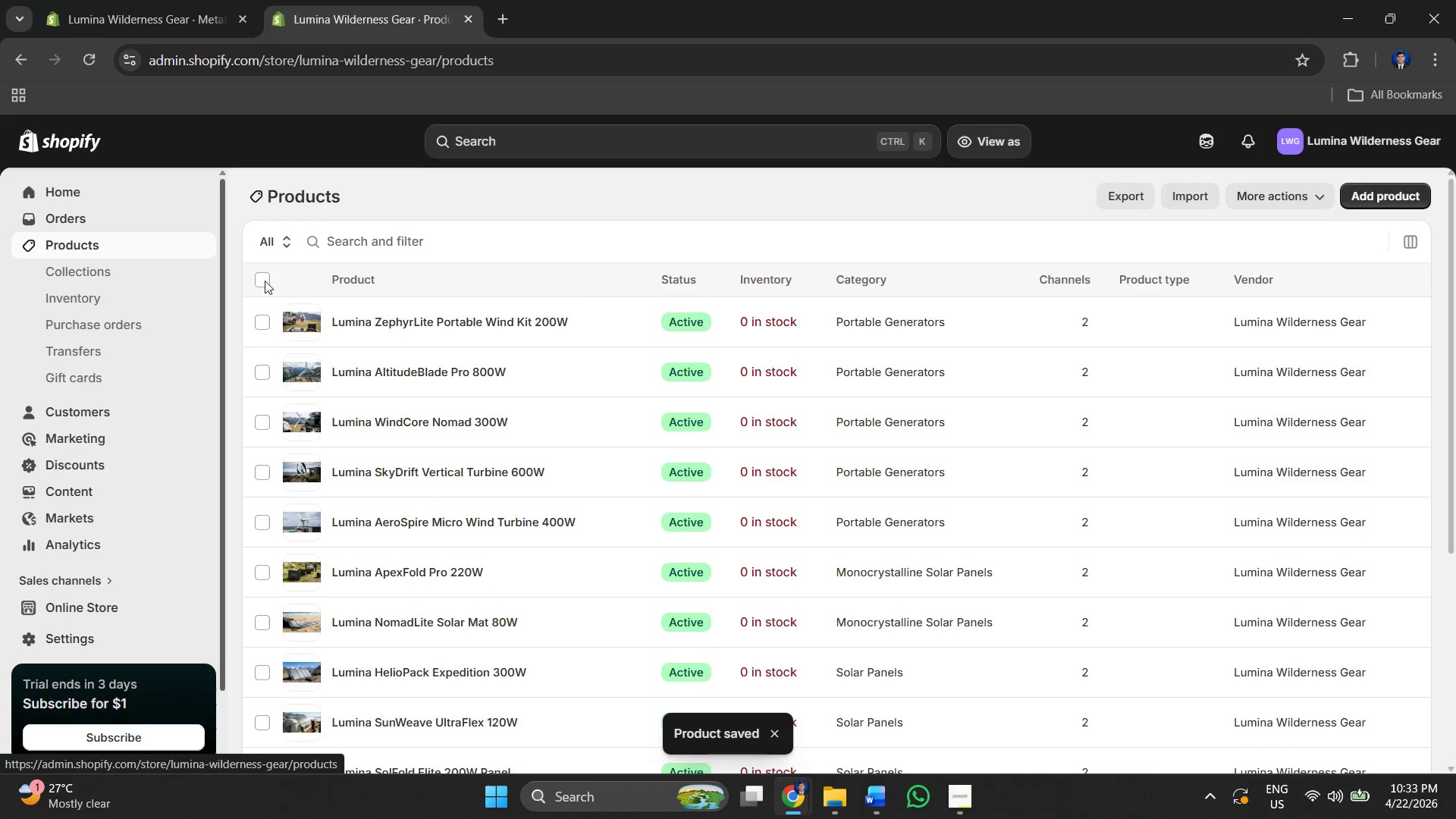 
scroll: coordinate [467, 511], scroll_direction: down, amount: 2.0
 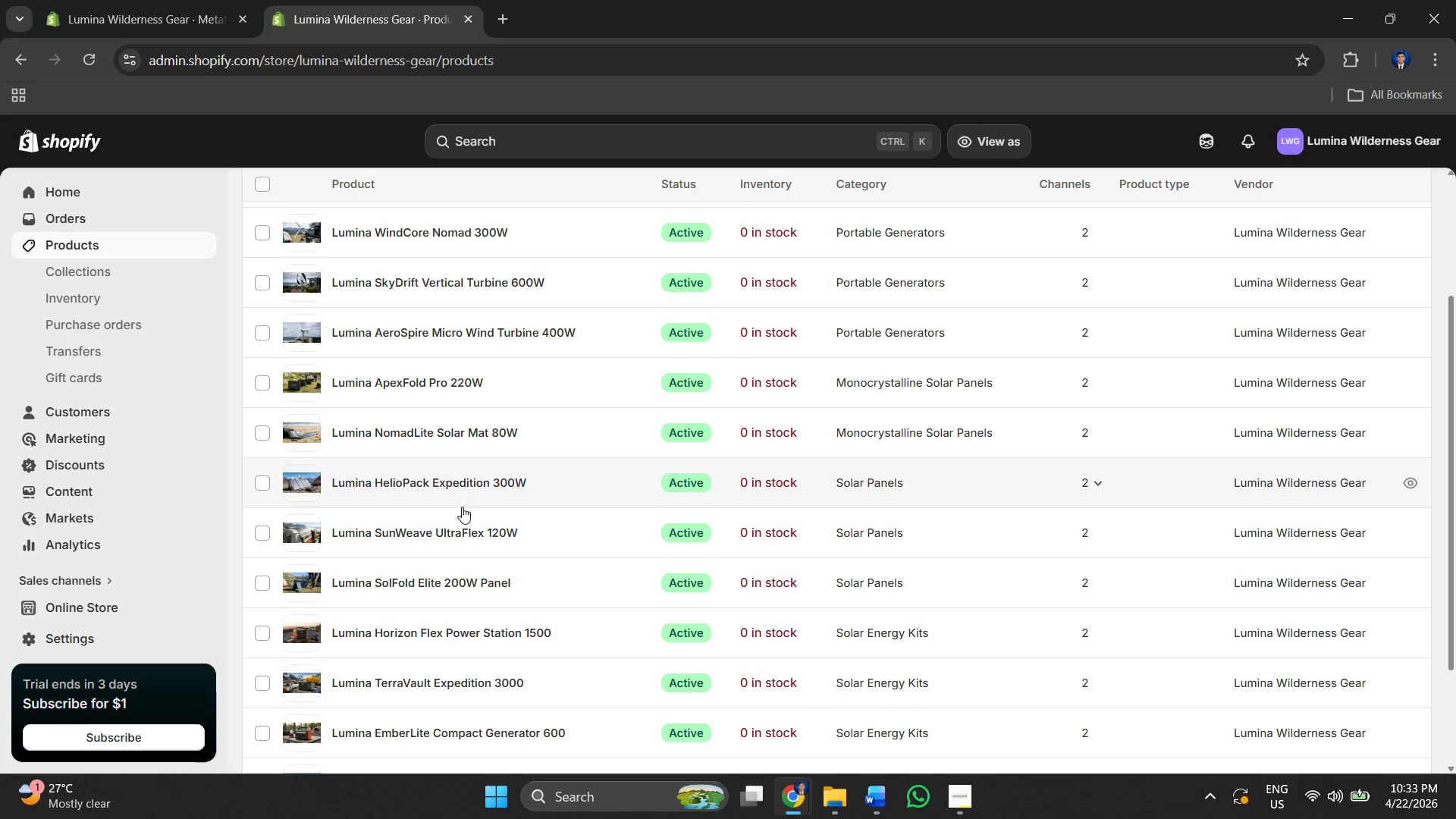 
left_click([466, 484])
 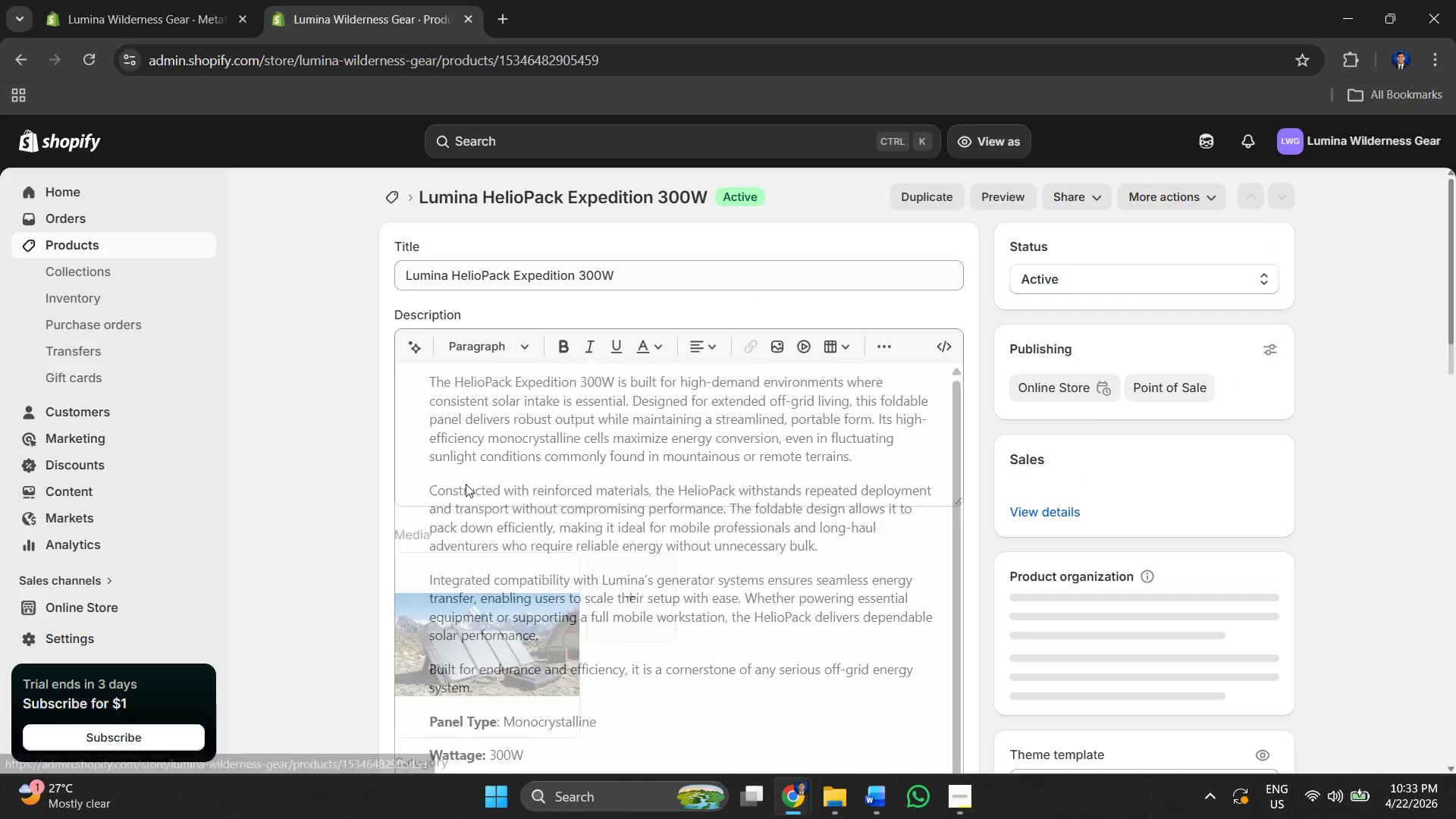 
scroll: coordinate [762, 371], scroll_direction: down, amount: 22.0
 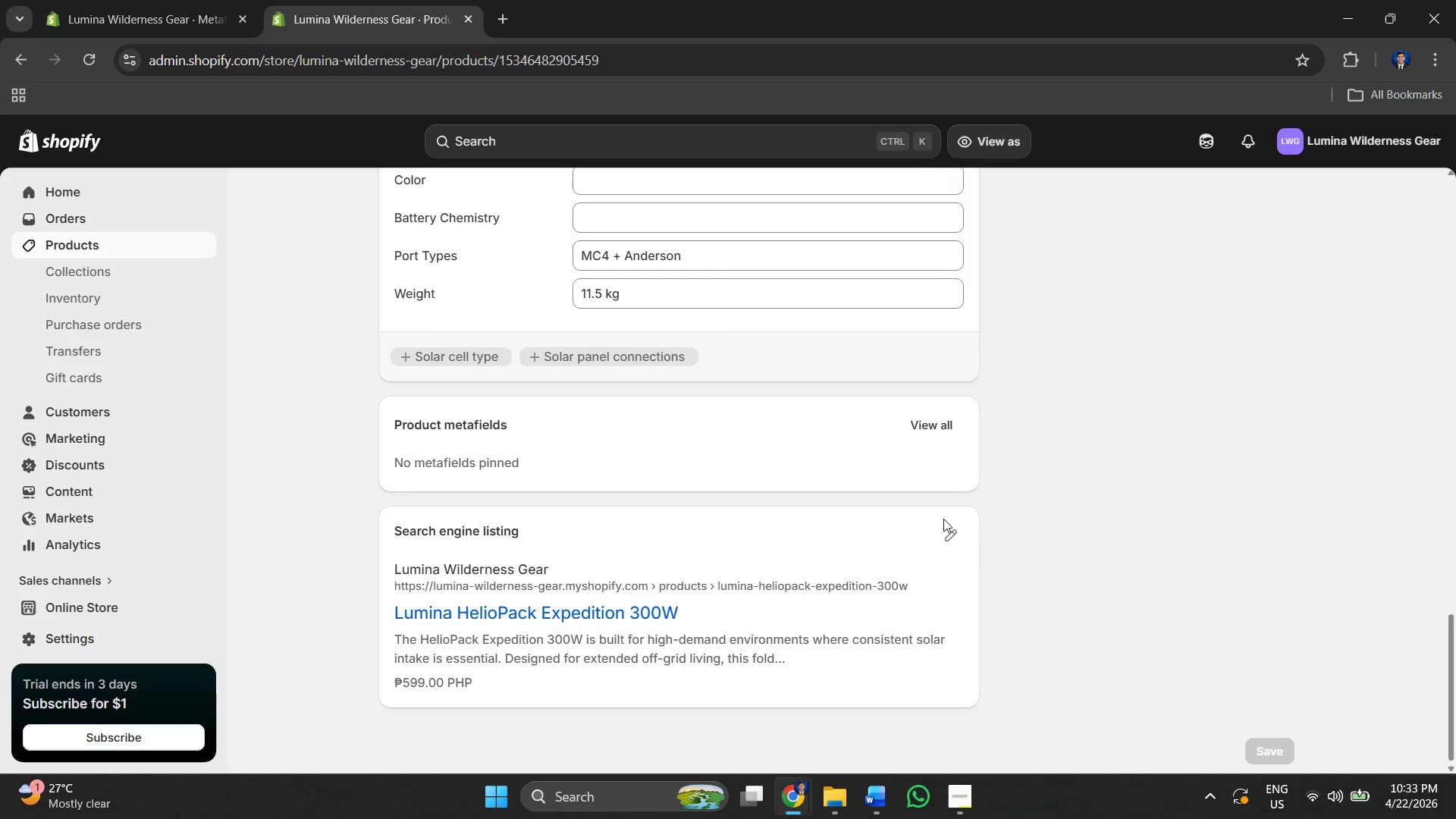 
left_click([945, 532])
 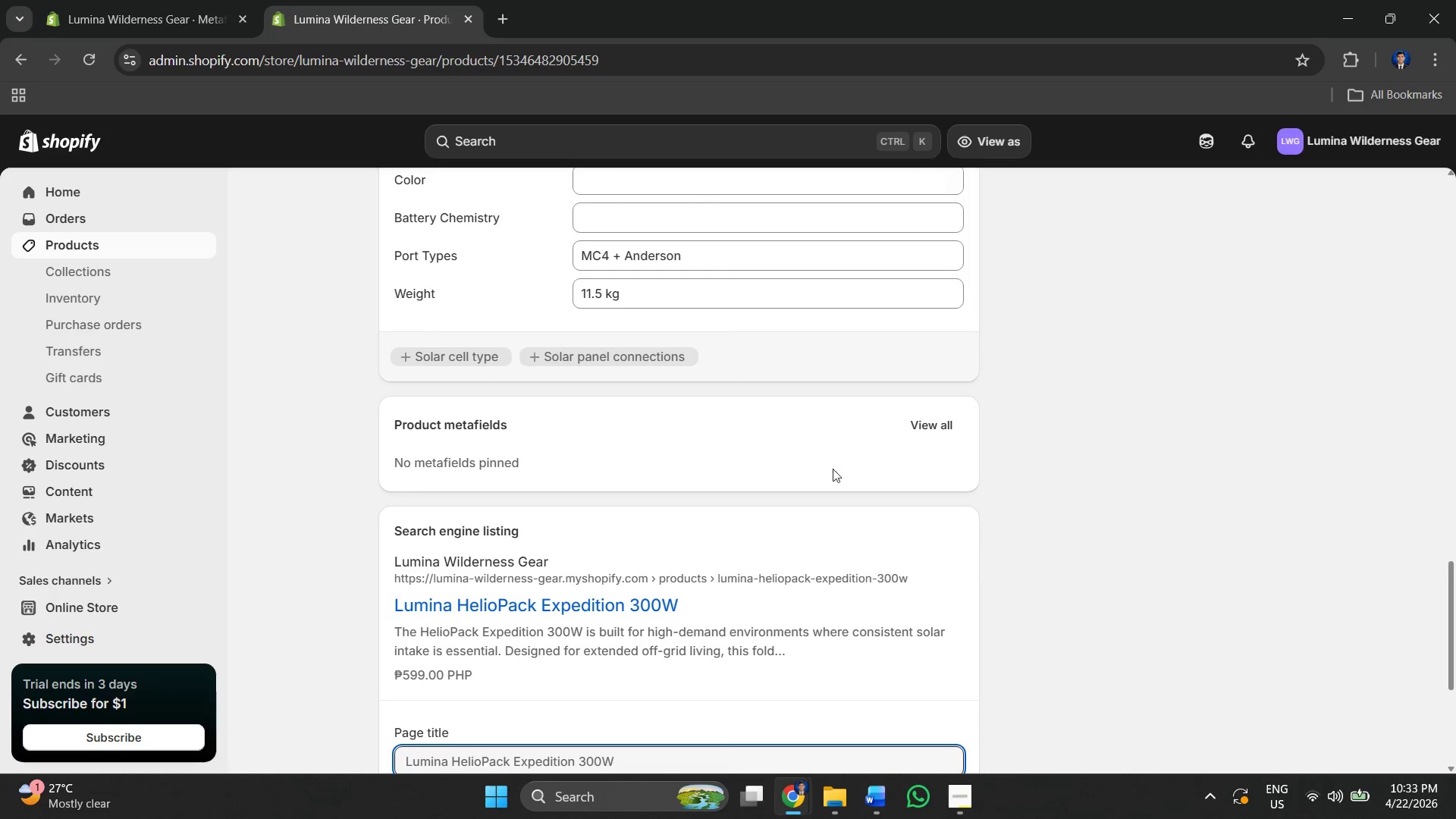 
scroll: coordinate [698, 394], scroll_direction: down, amount: 7.0
 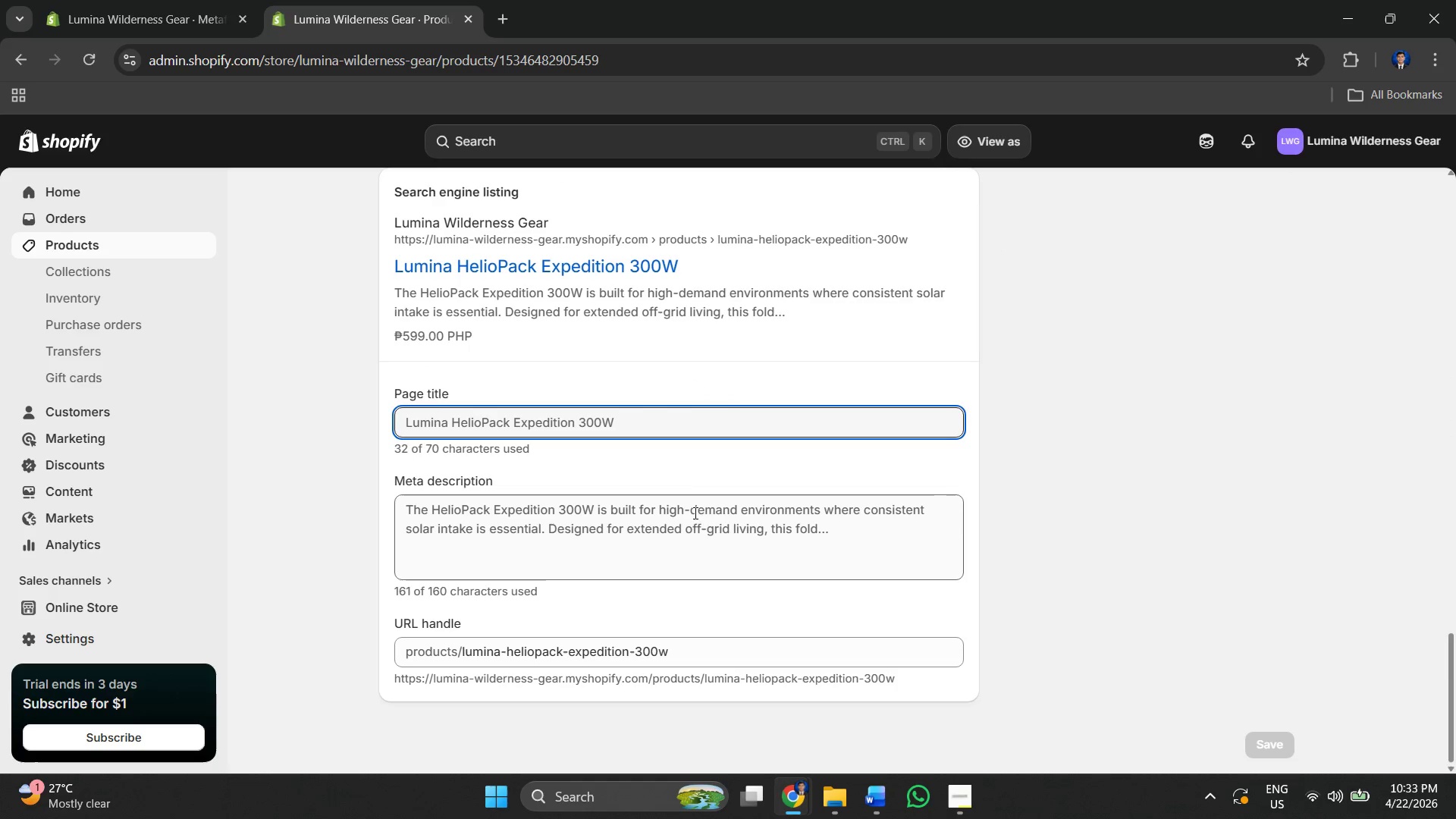 
left_click([689, 524])
 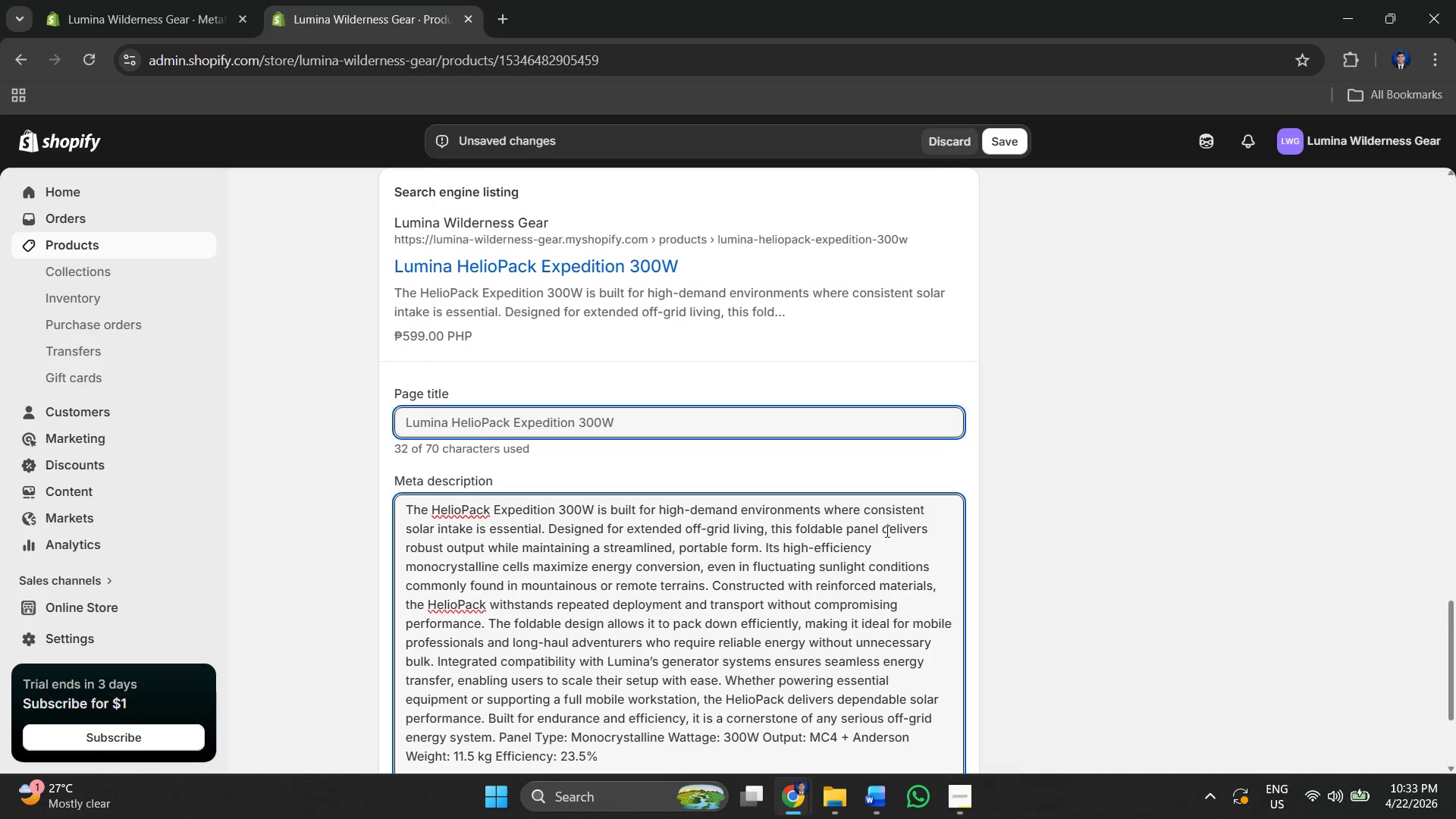 
key(Alt+AltLeft)
 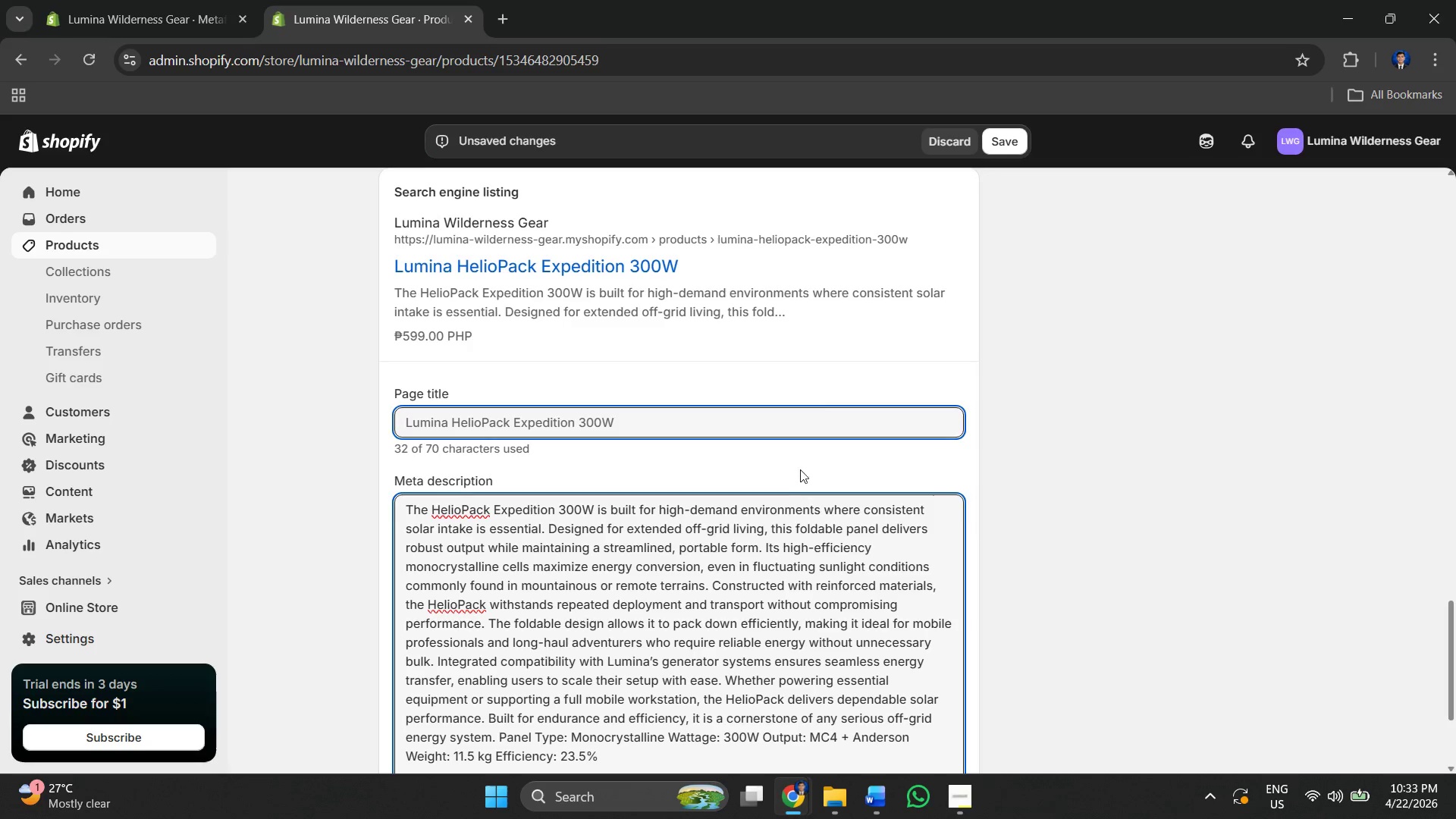 
key(Alt+Tab)
 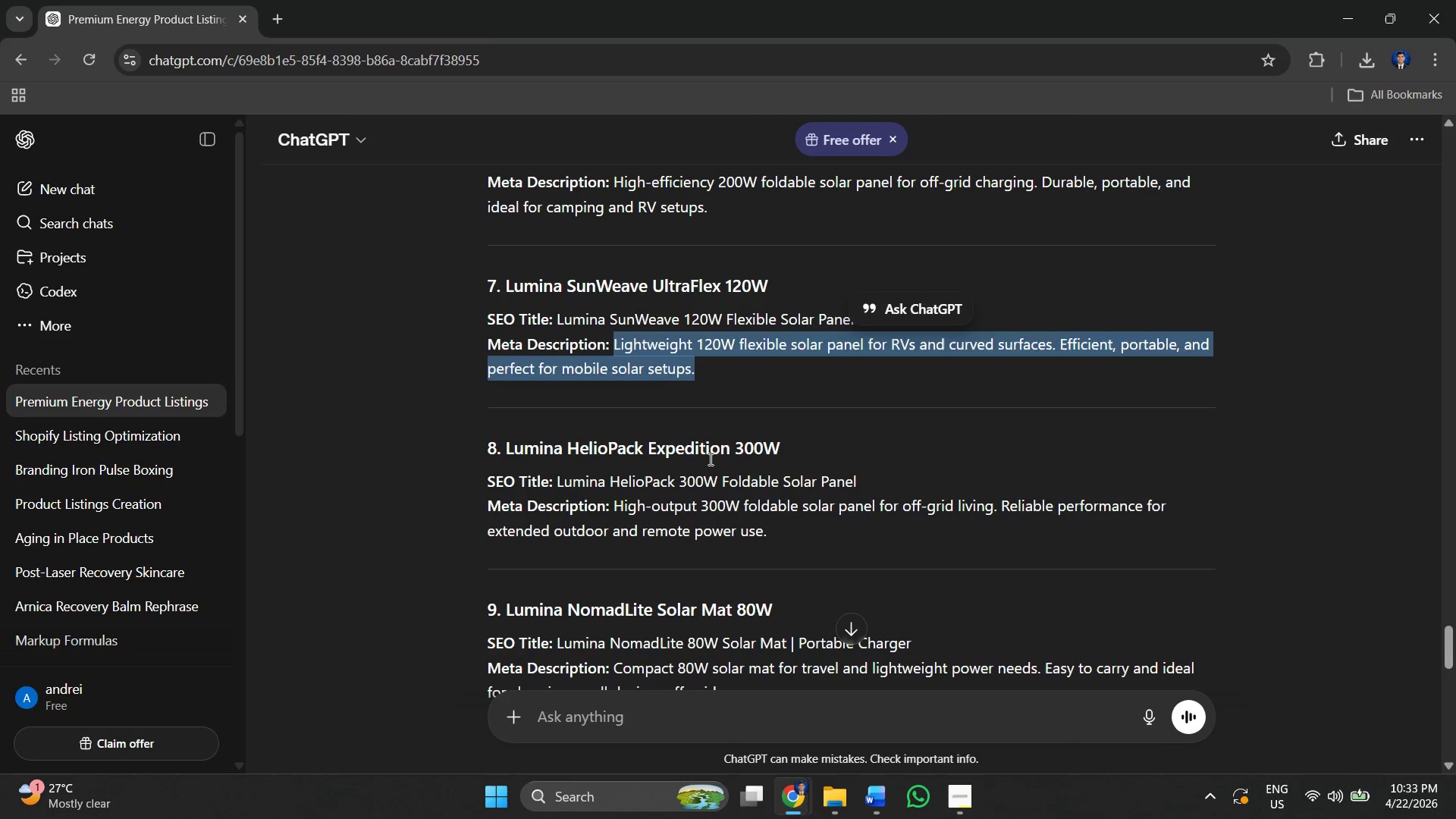 
left_click([828, 422])
 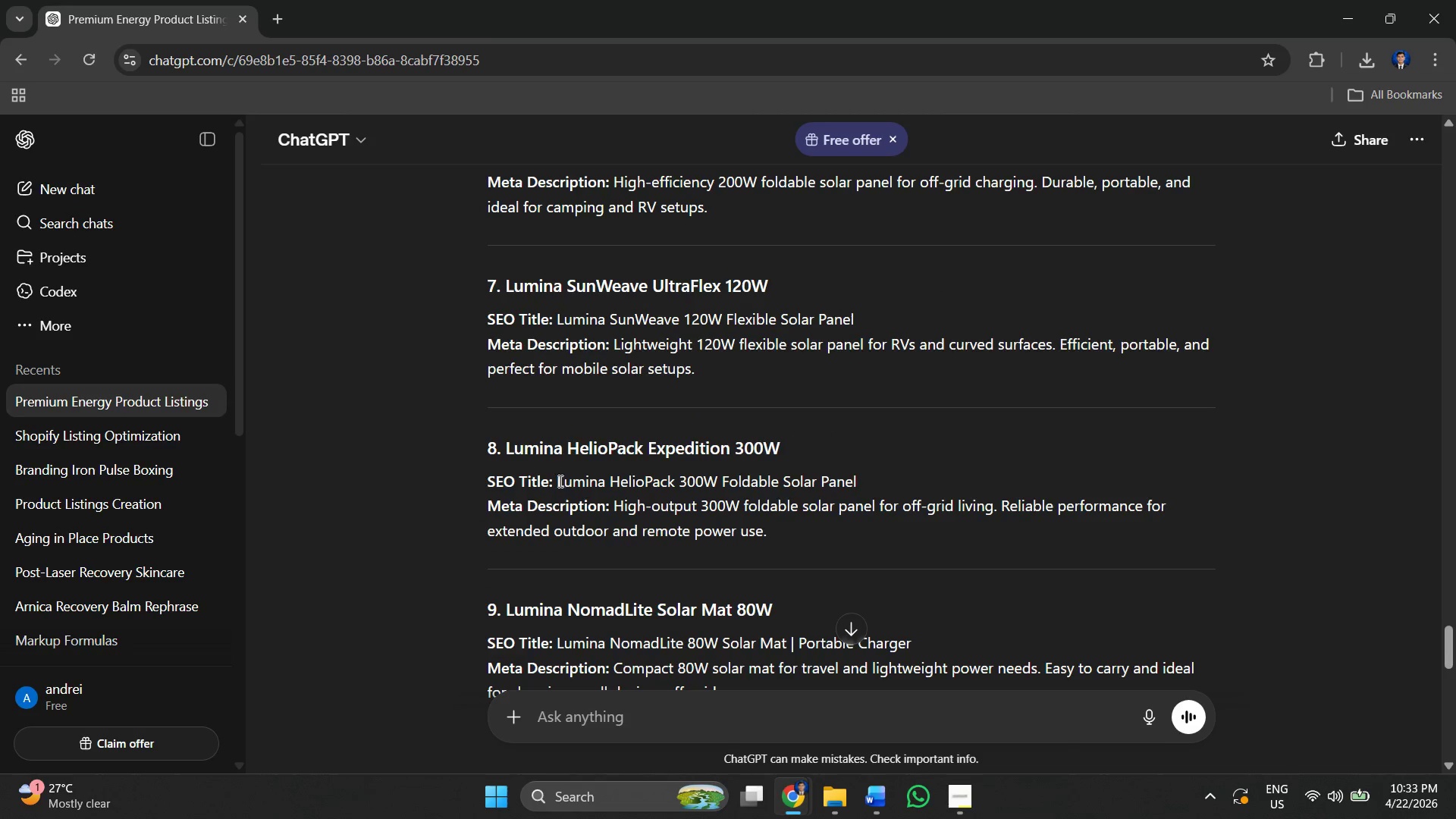 
left_click_drag(start_coordinate=[558, 479], to_coordinate=[874, 473])
 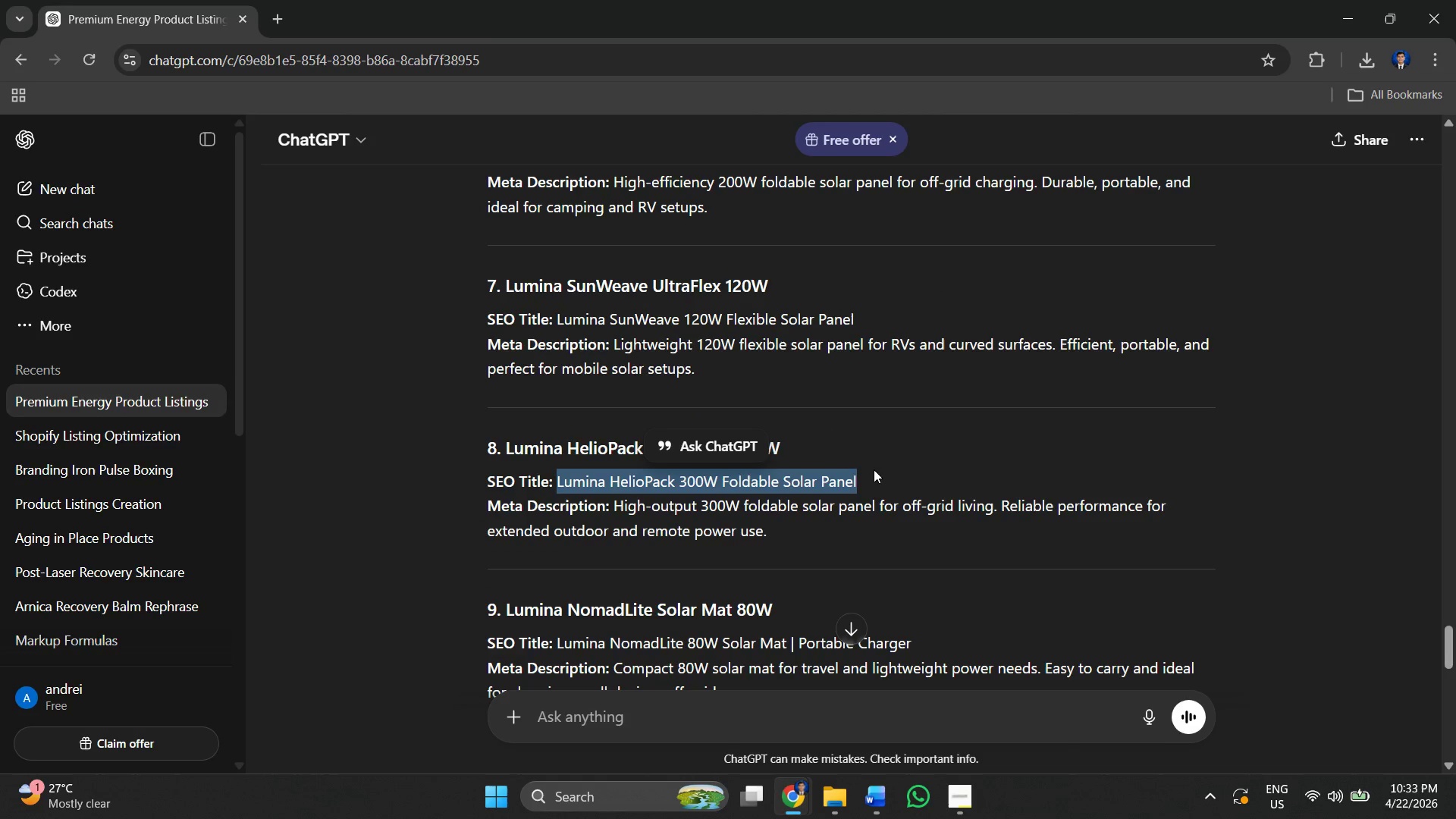 
key(Control+ControlLeft)
 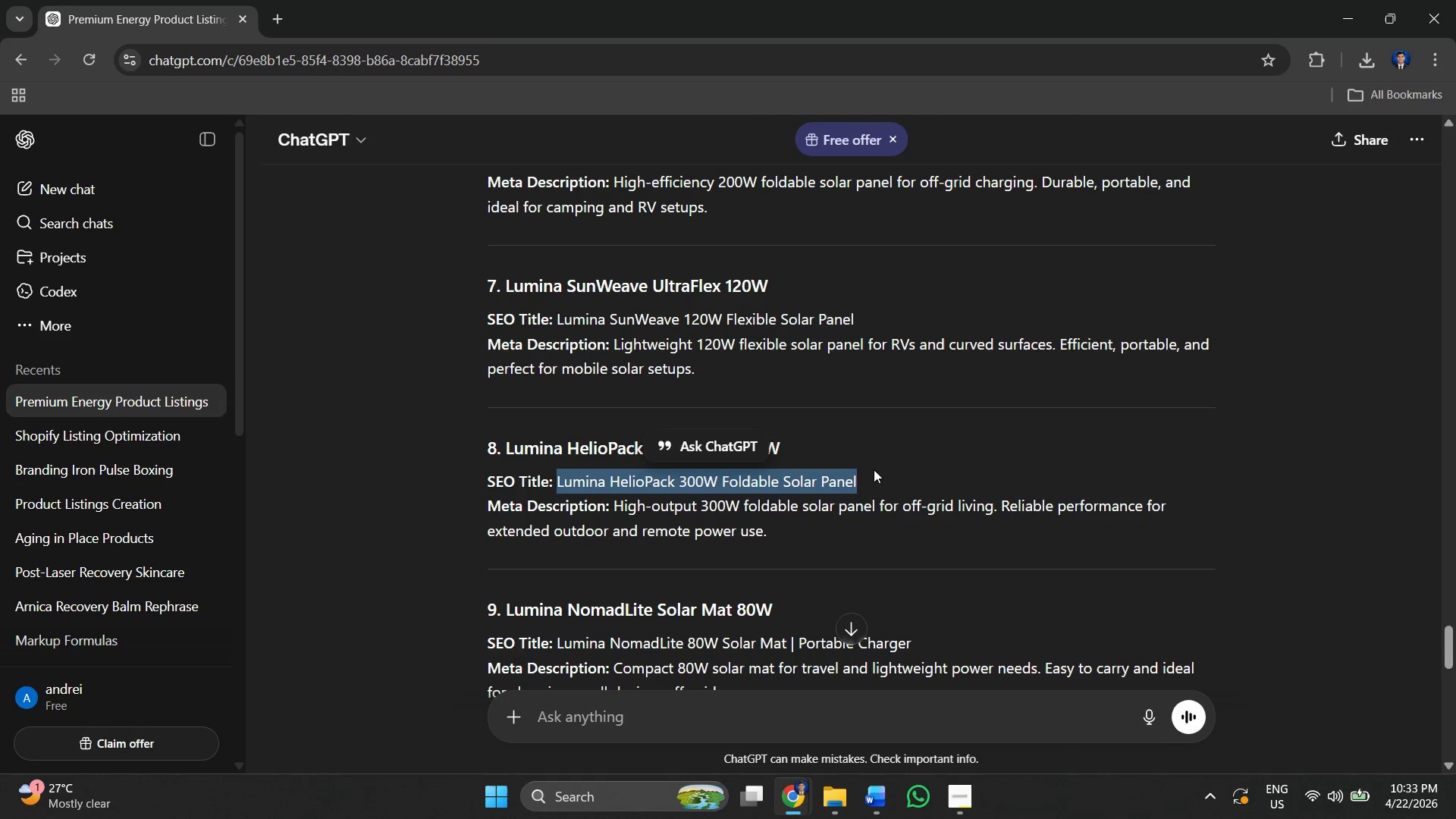 
key(Control+C)
 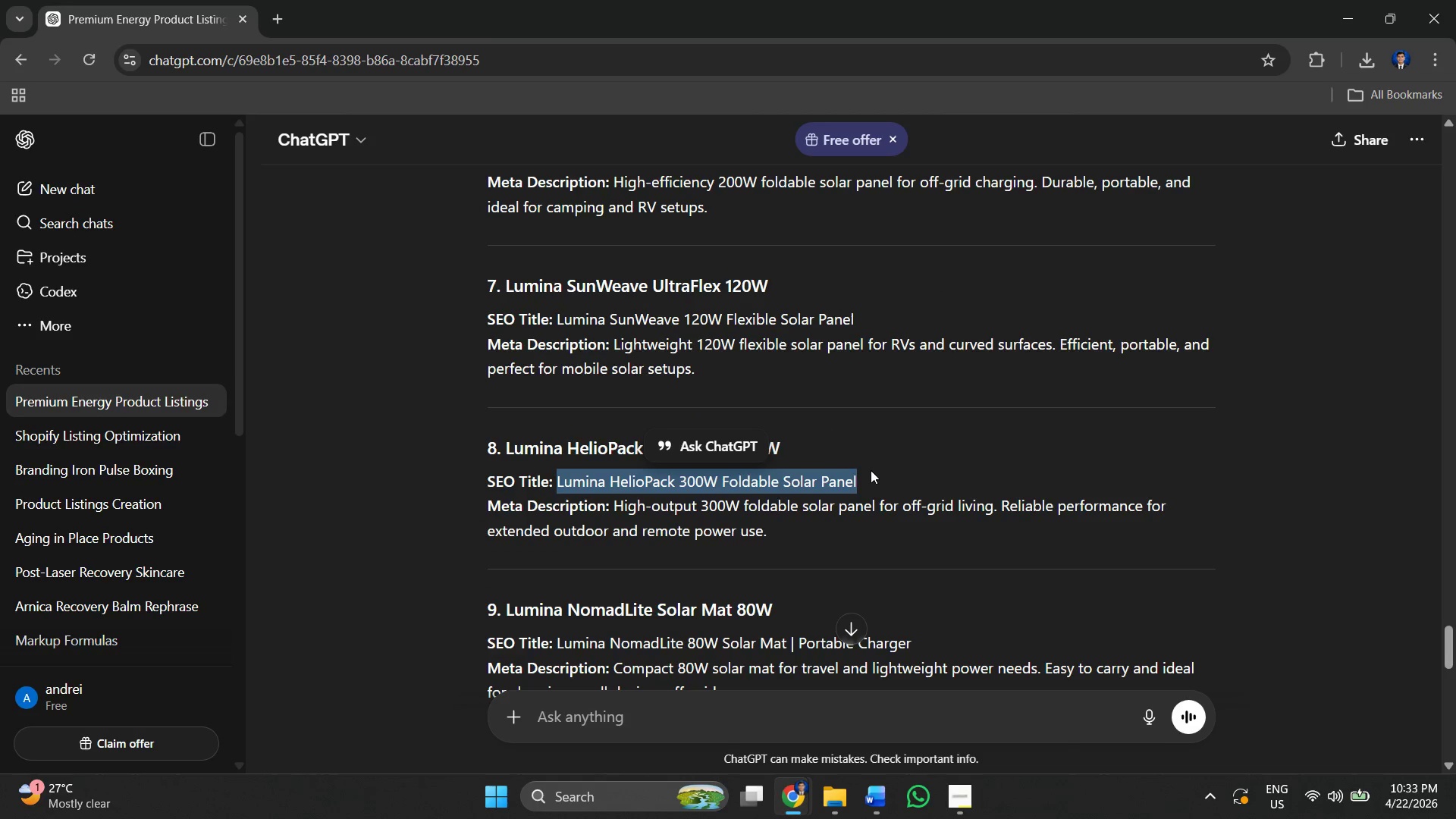 
key(Alt+AltLeft)
 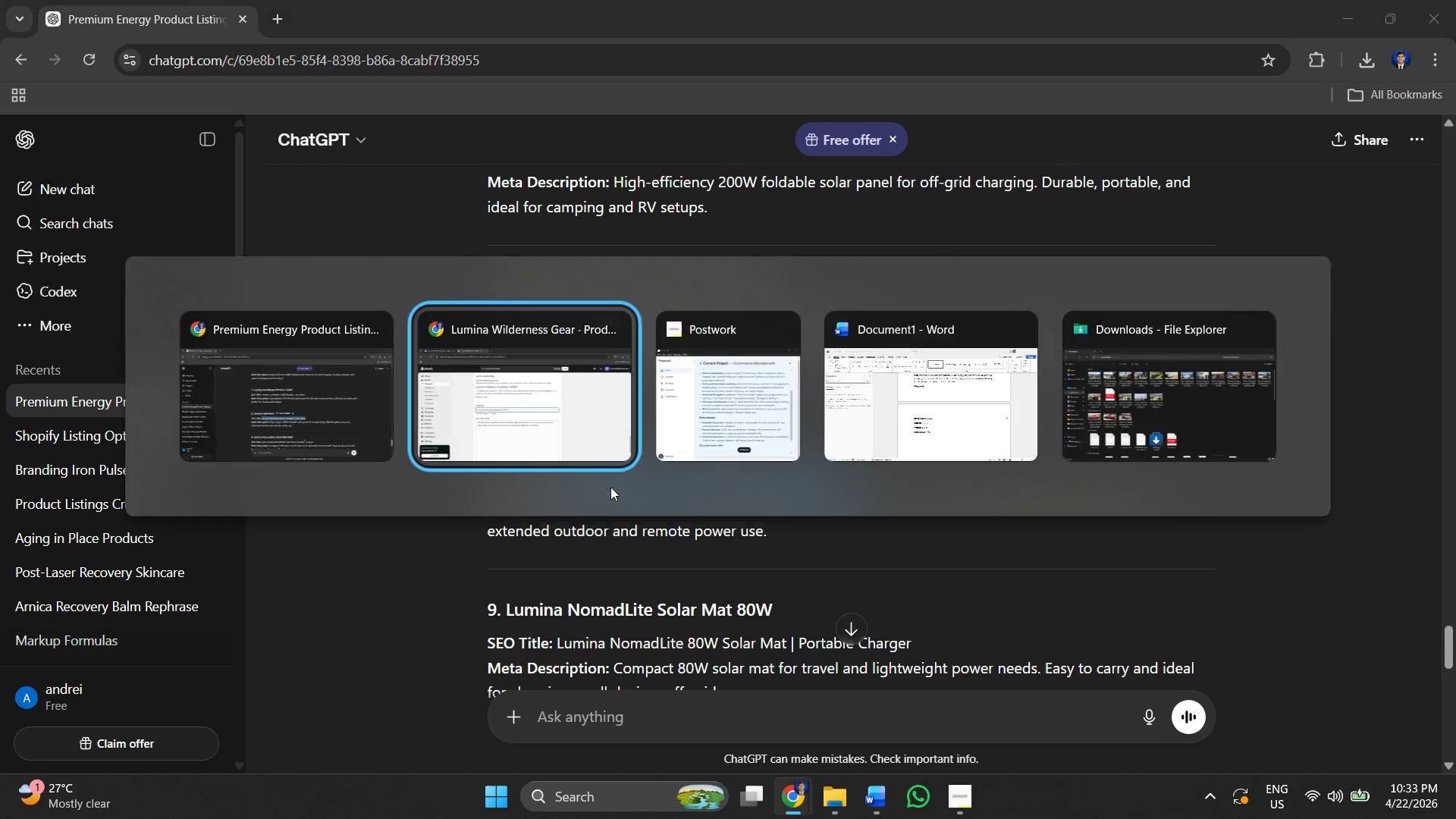 
key(Alt+Tab)
 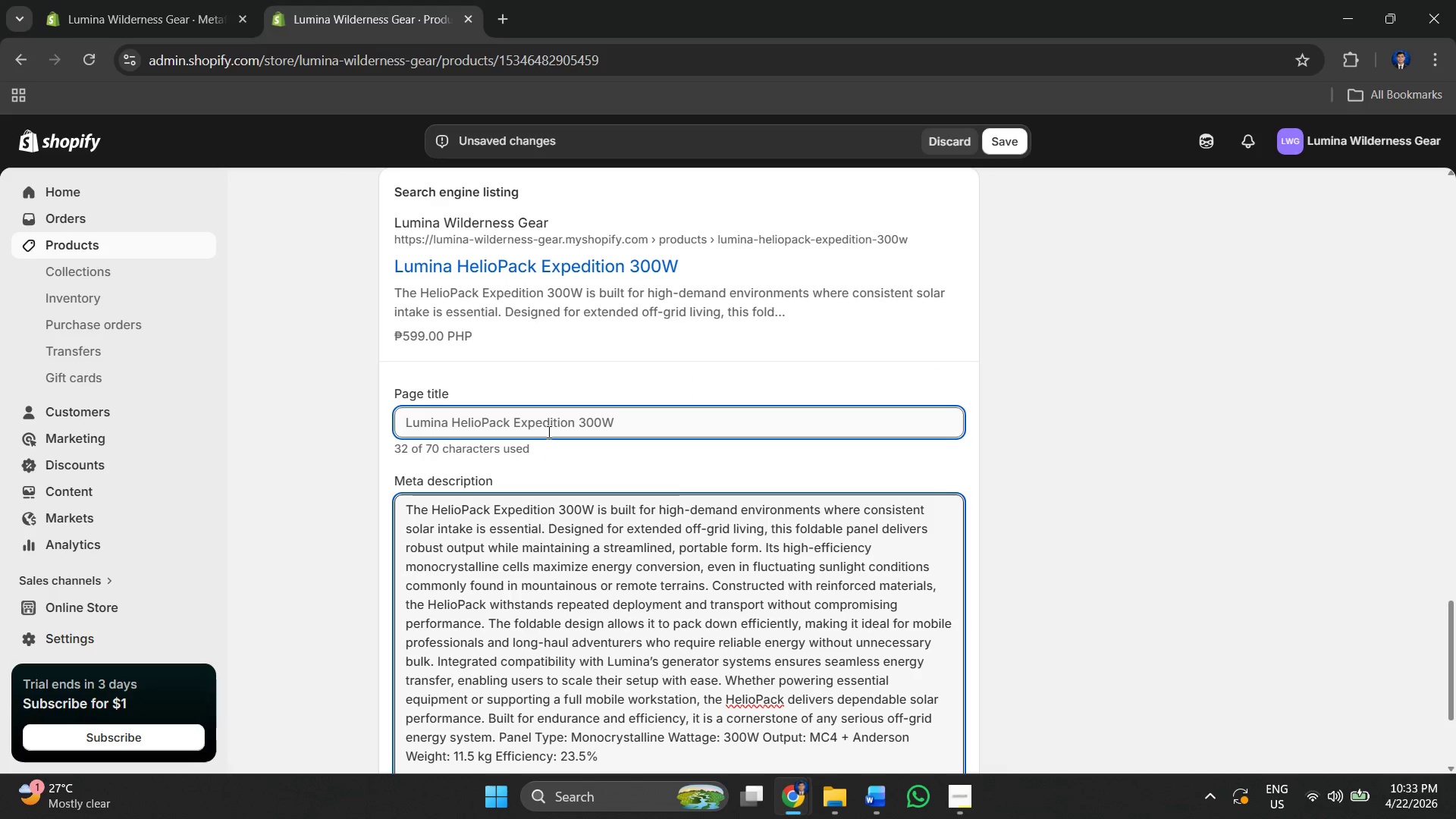 
key(Control+A)
 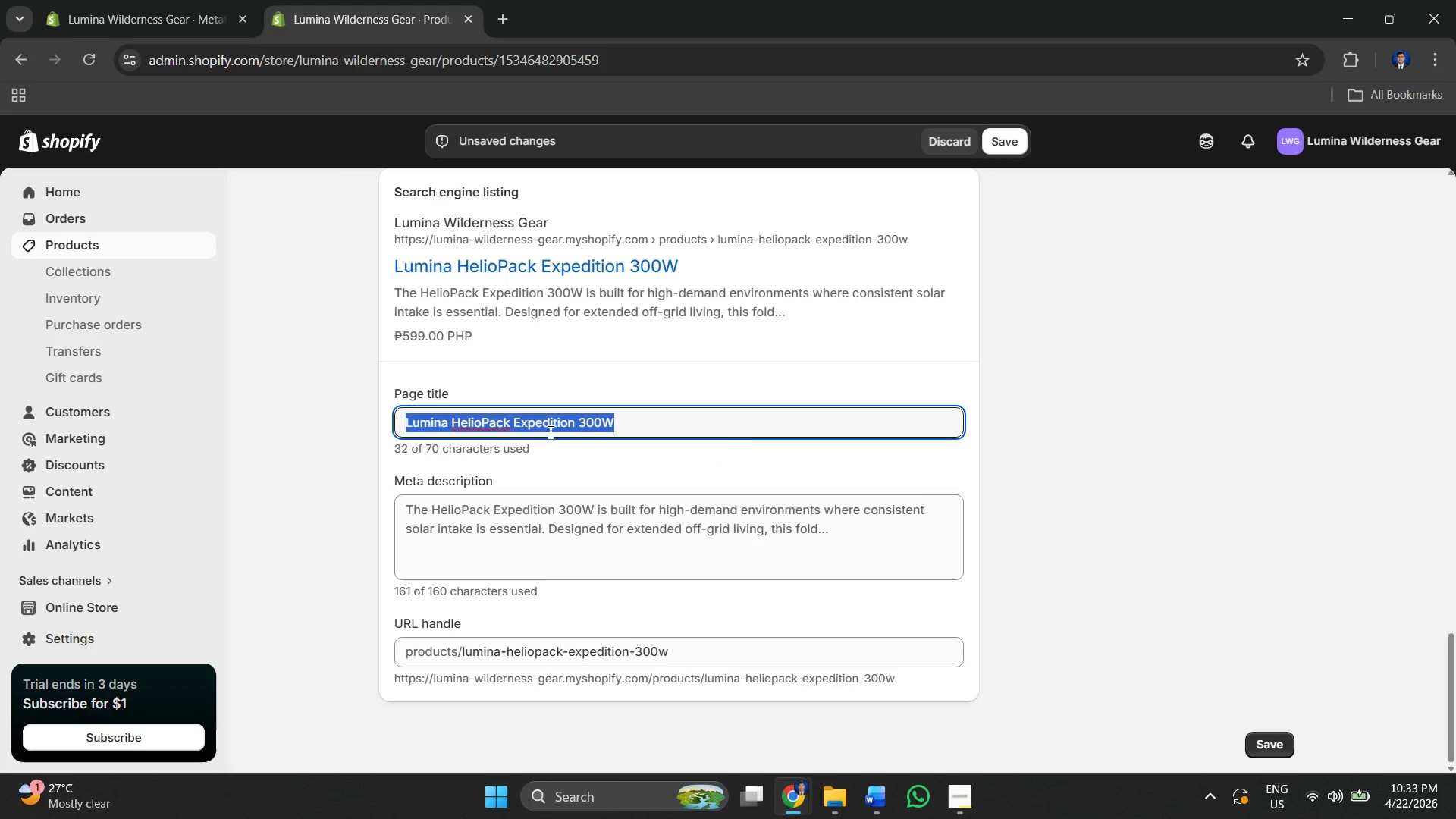 
key(Control+V)
 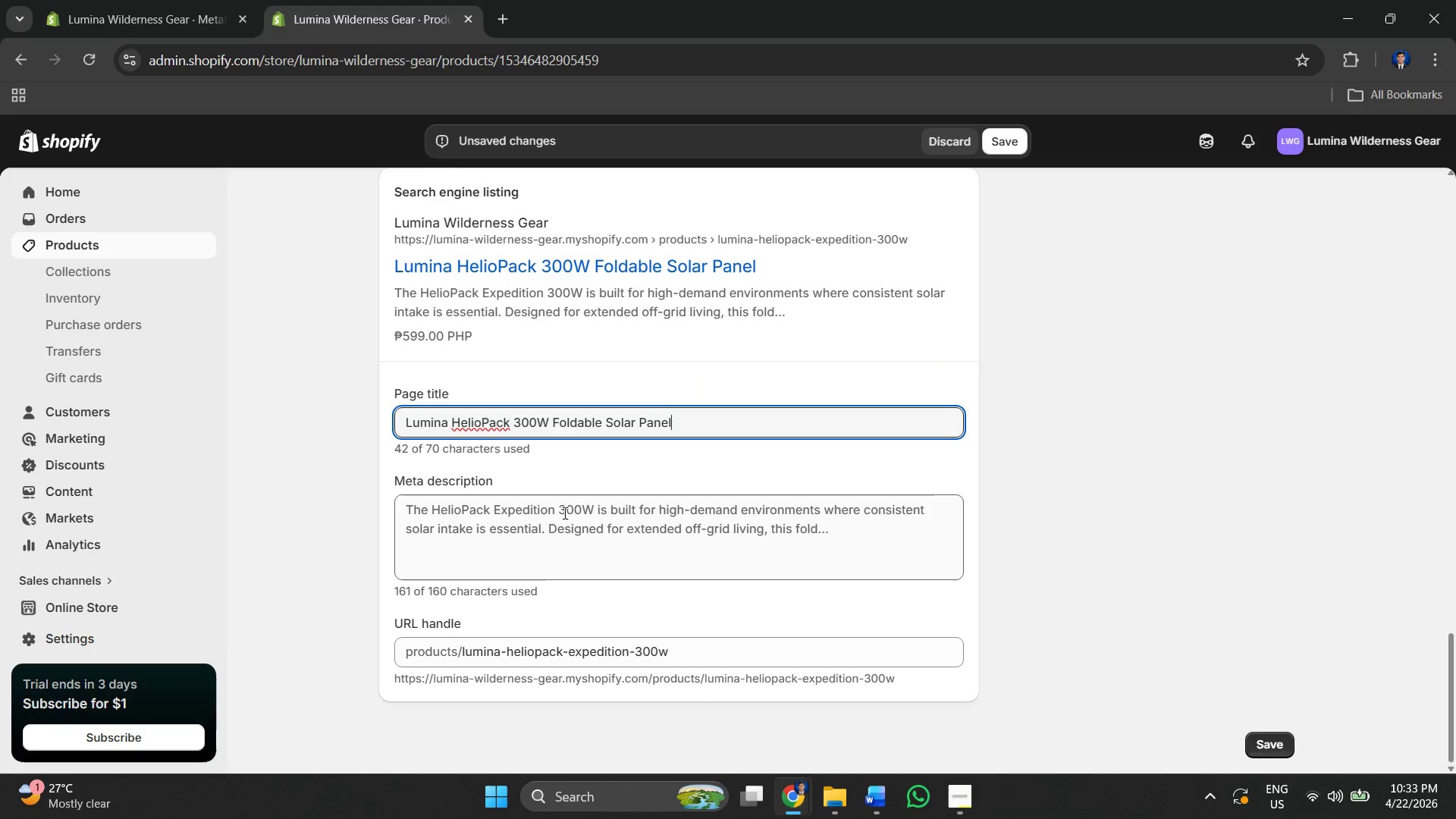 
left_click([563, 514])
 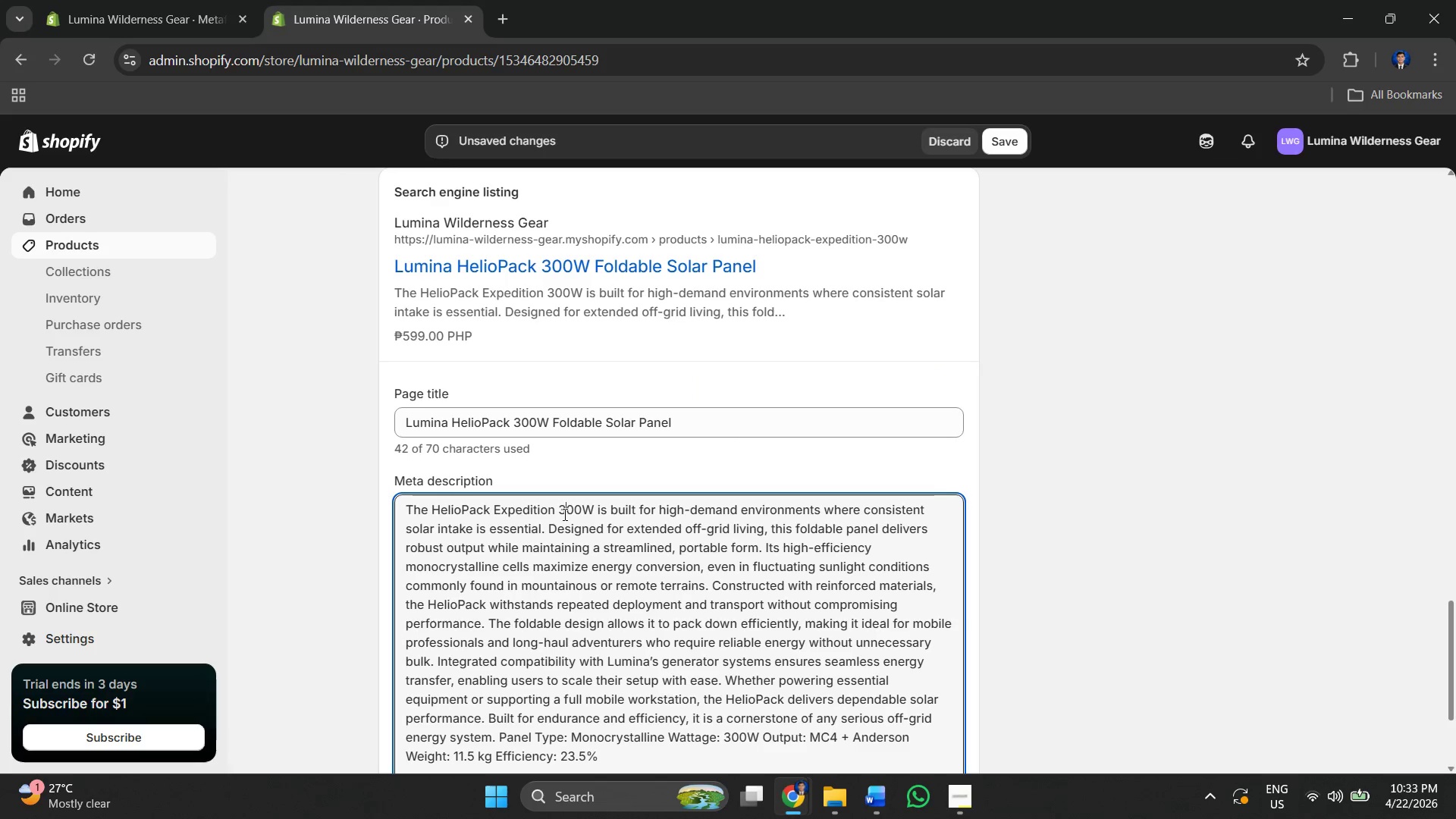 
key(Alt+AltLeft)
 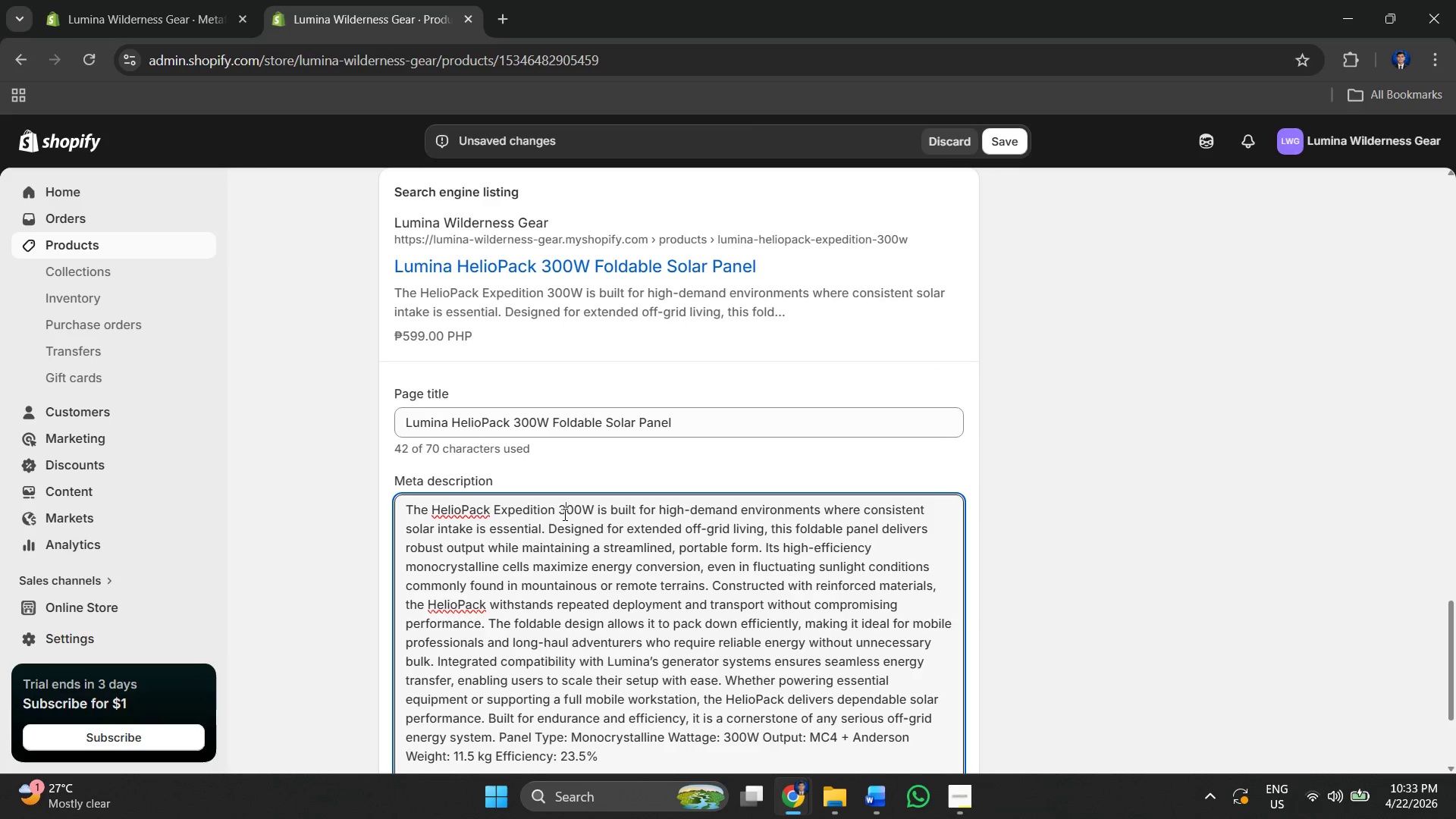 
key(Alt+Tab)
 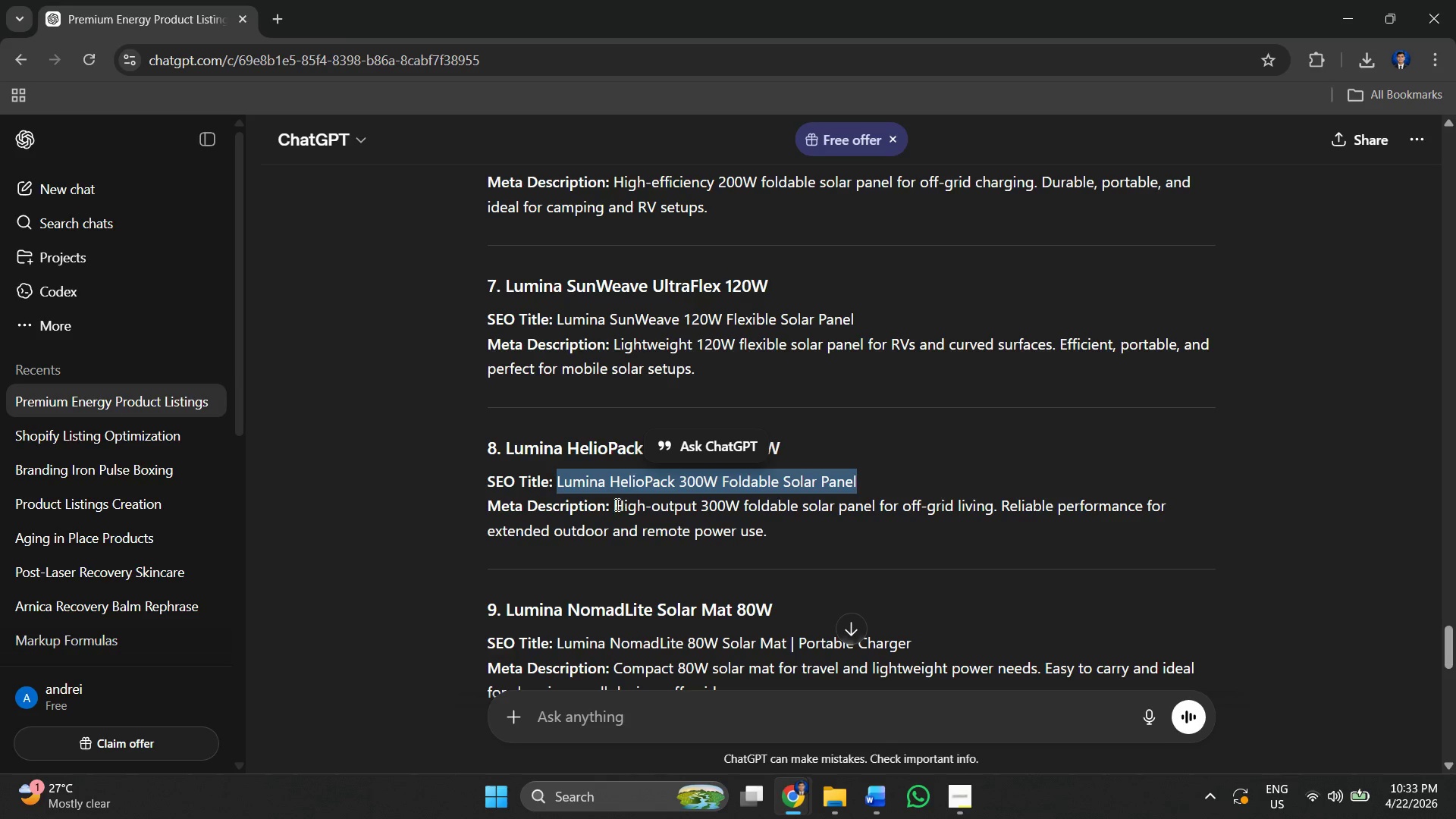 
left_click_drag(start_coordinate=[613, 508], to_coordinate=[780, 538])
 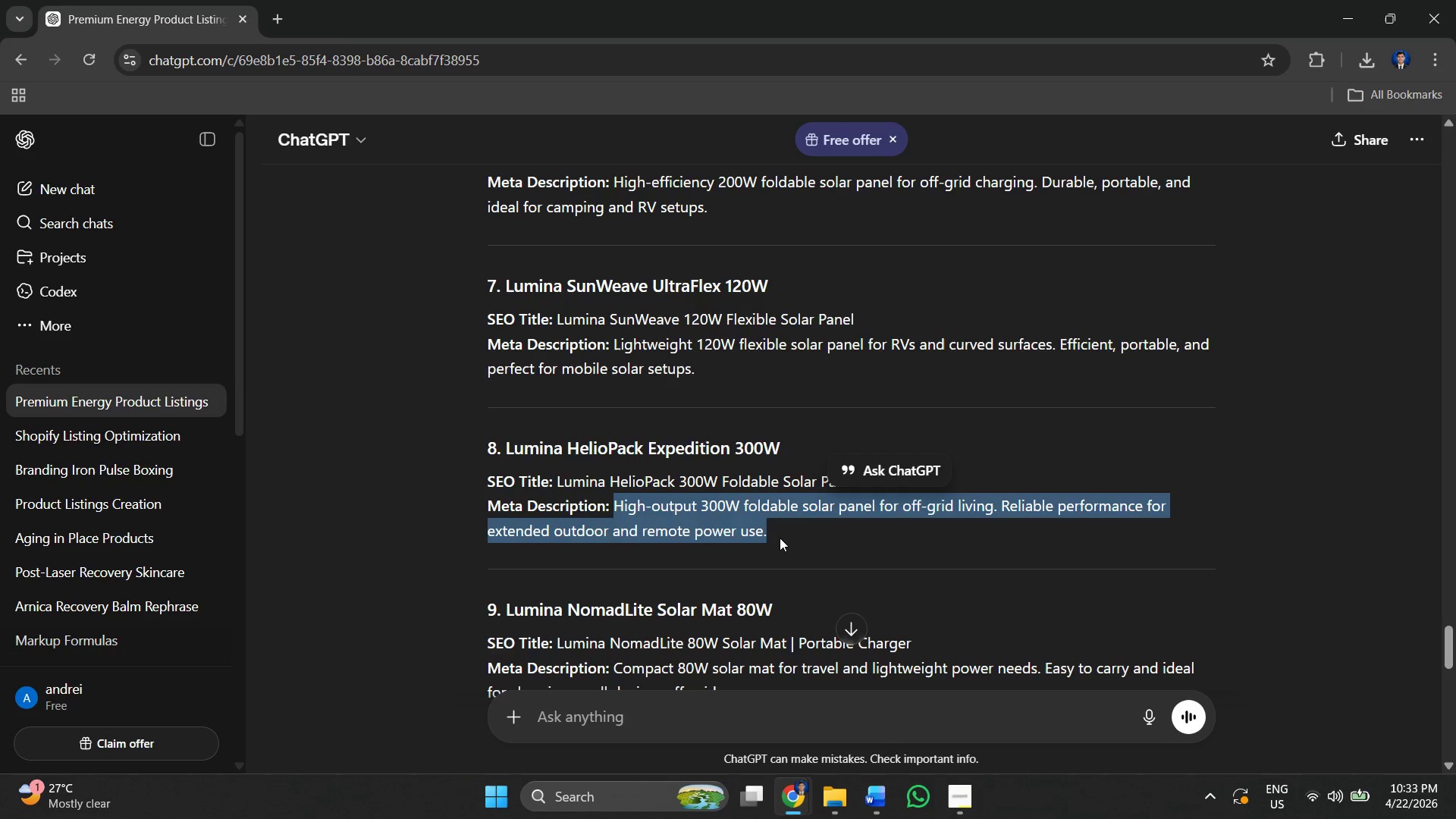 
key(Control+ControlLeft)
 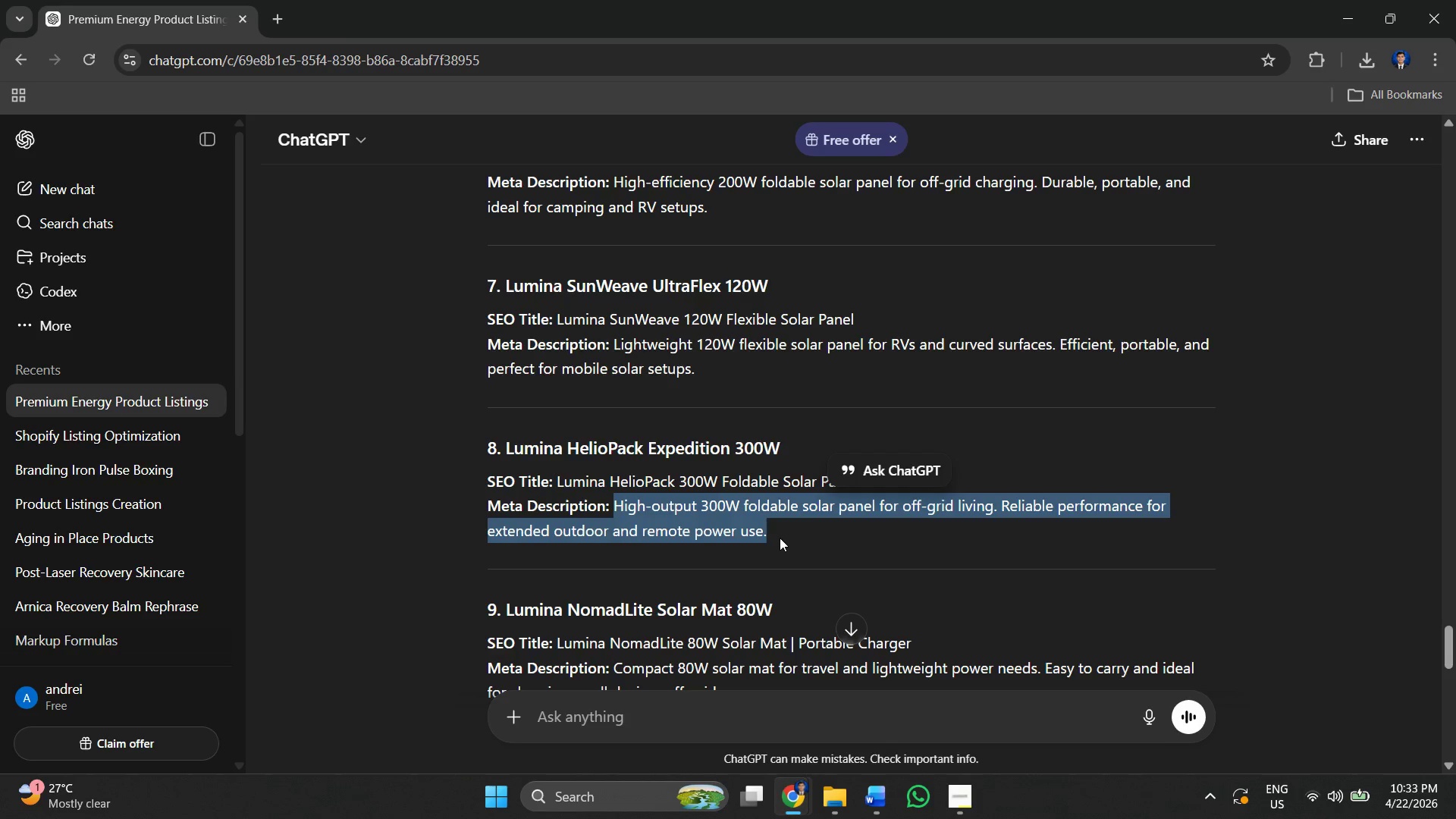 
key(Control+C)
 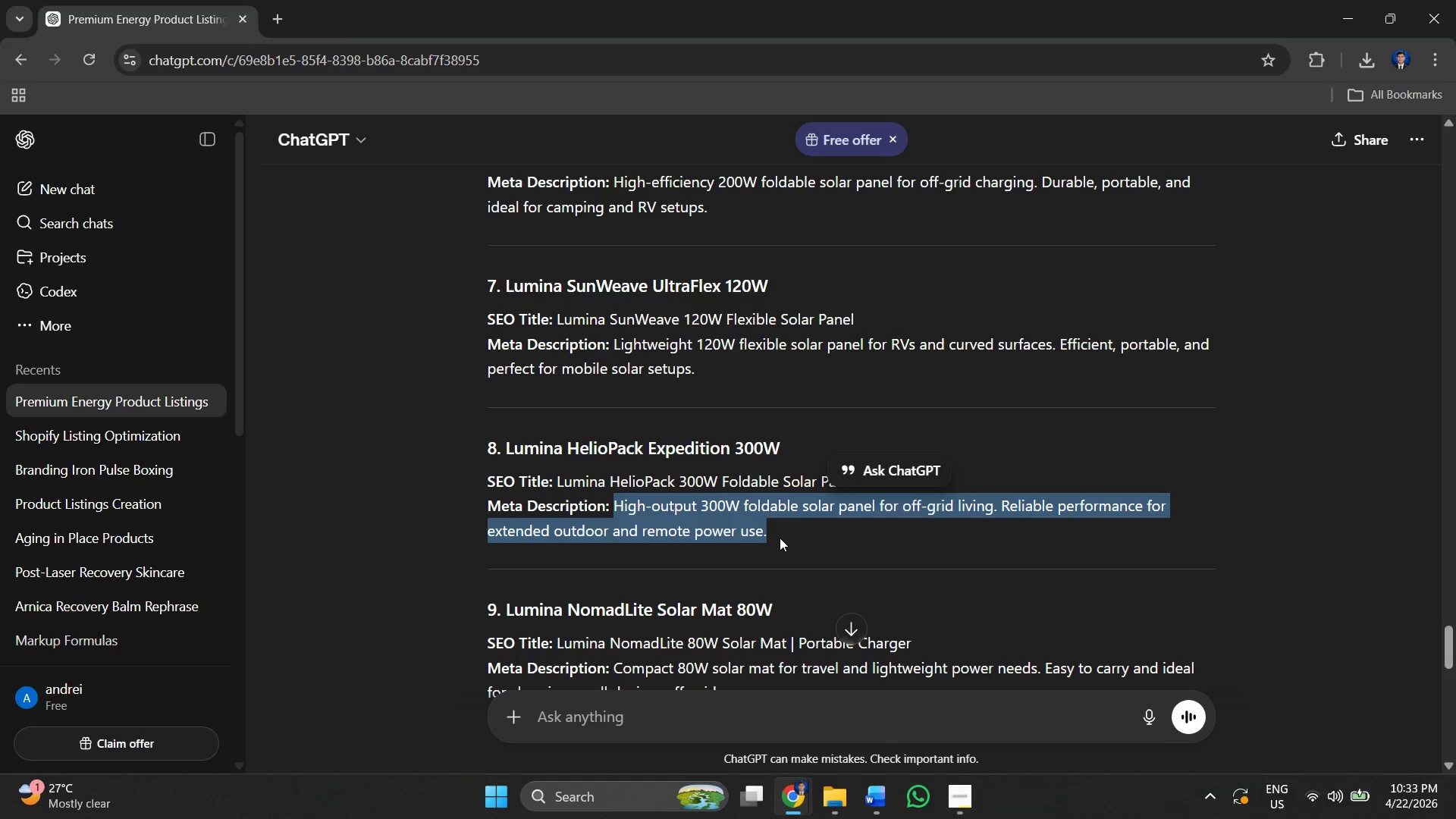 
key(Alt+AltLeft)
 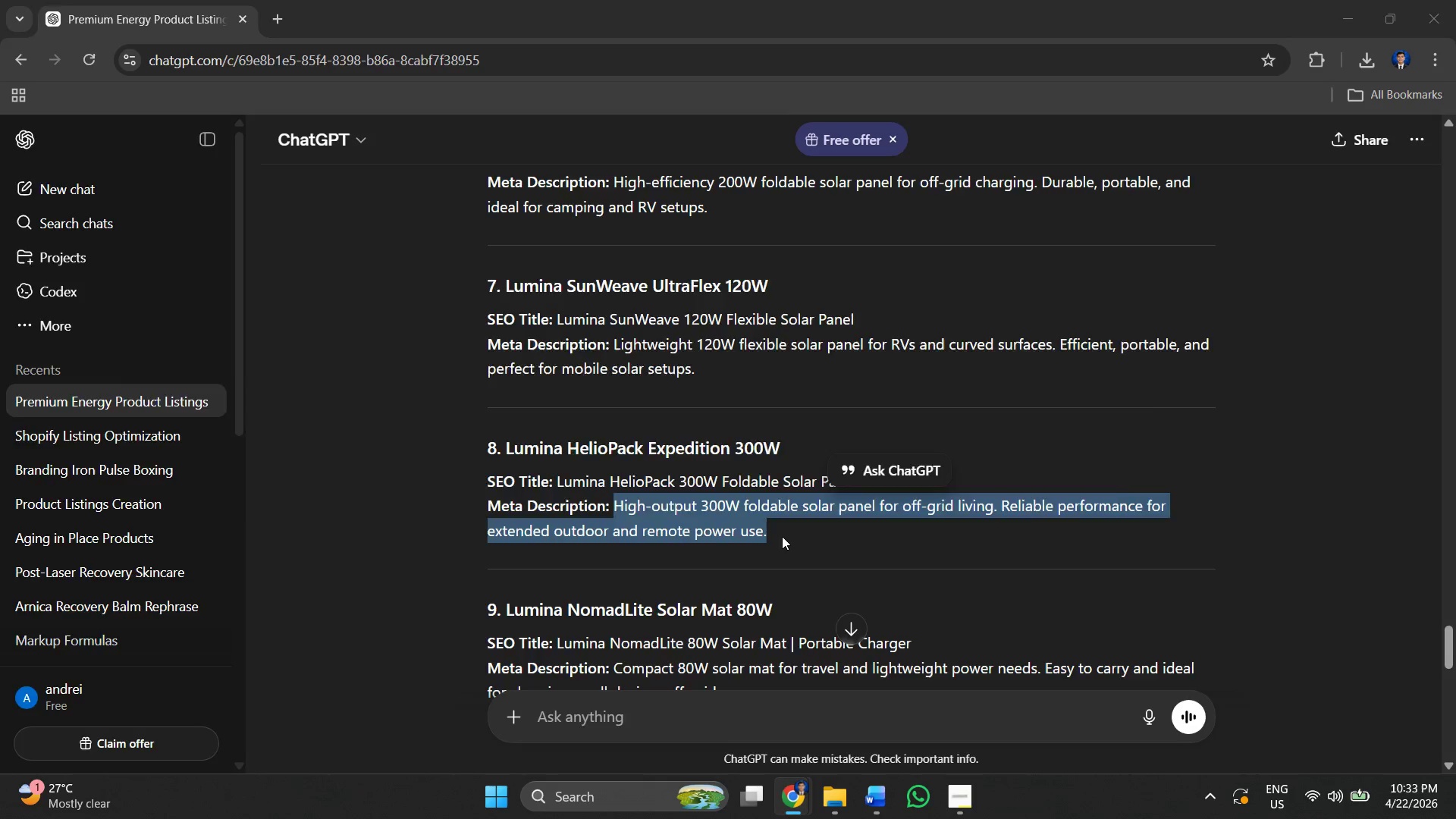 
key(Alt+Tab)
 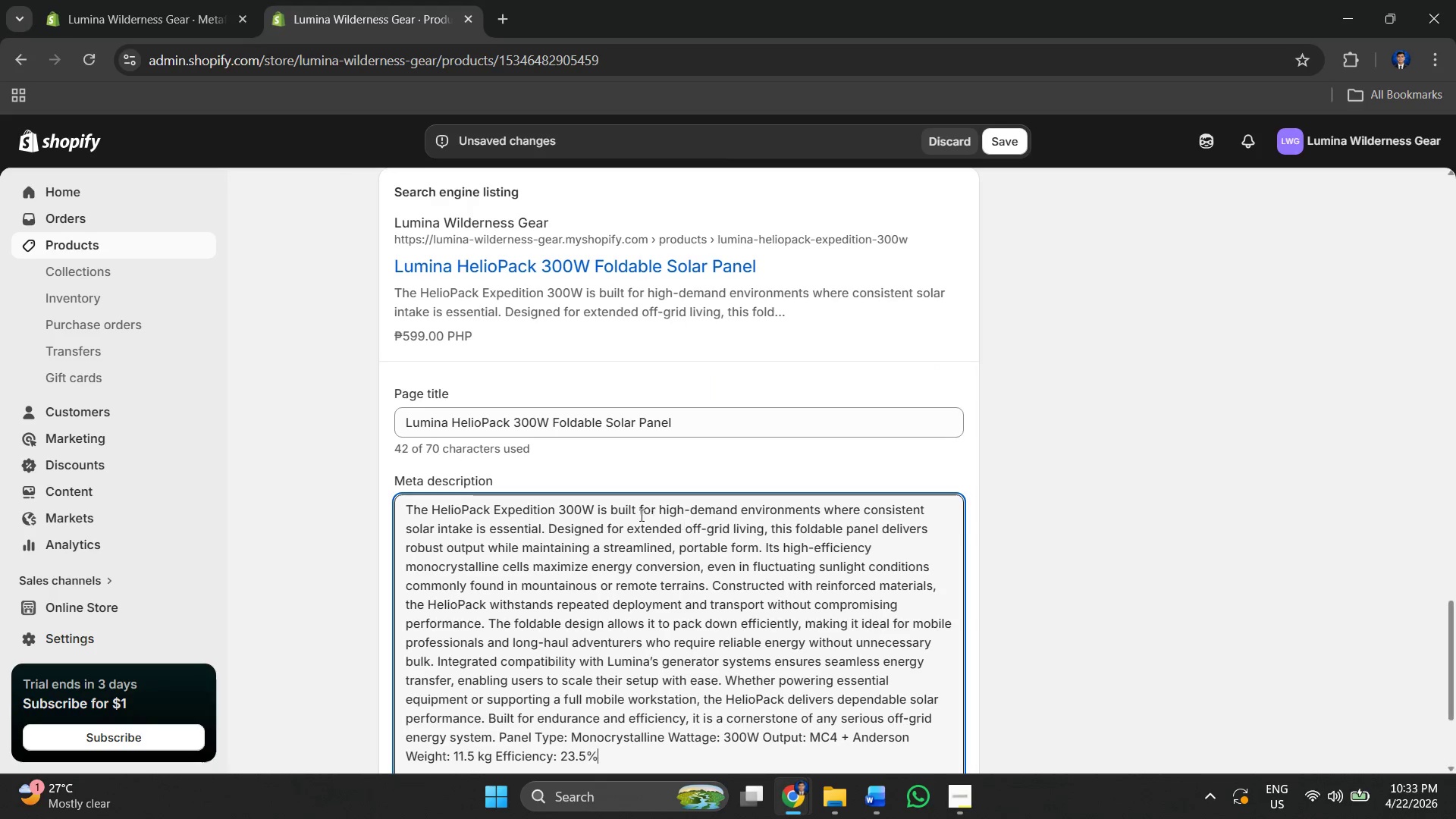 
left_click([629, 522])
 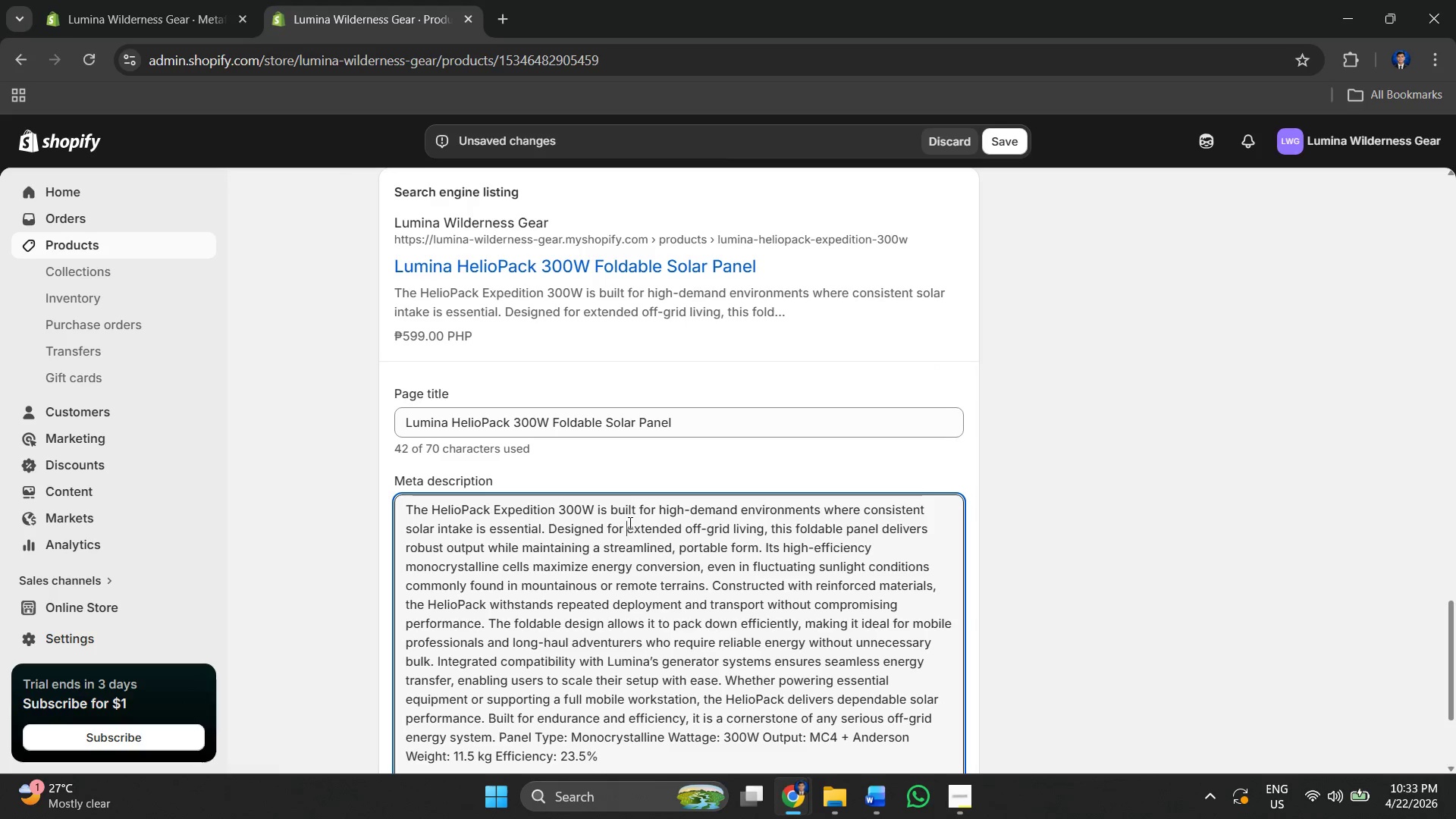 
key(Control+A)
 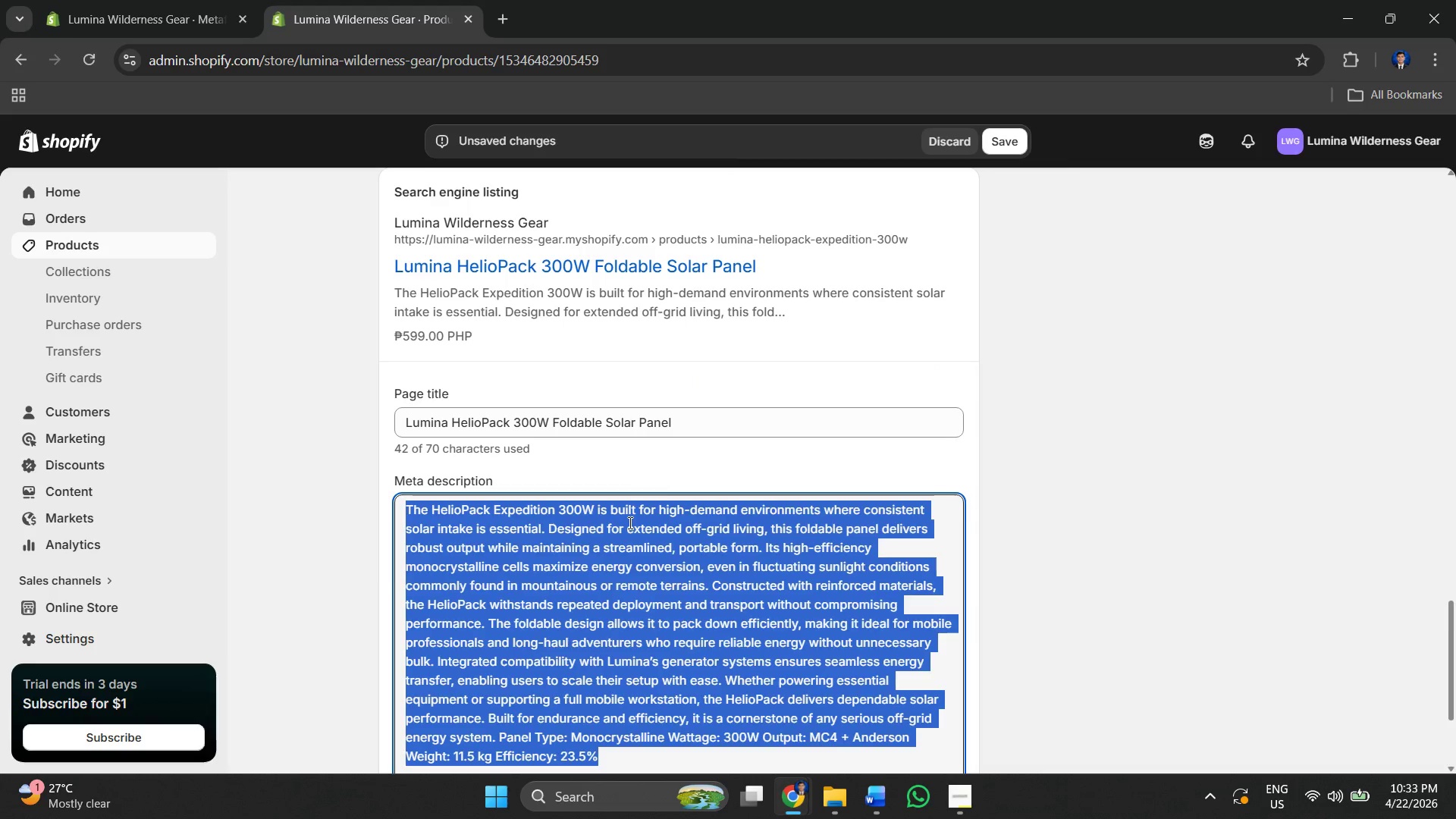 
key(Control+V)
 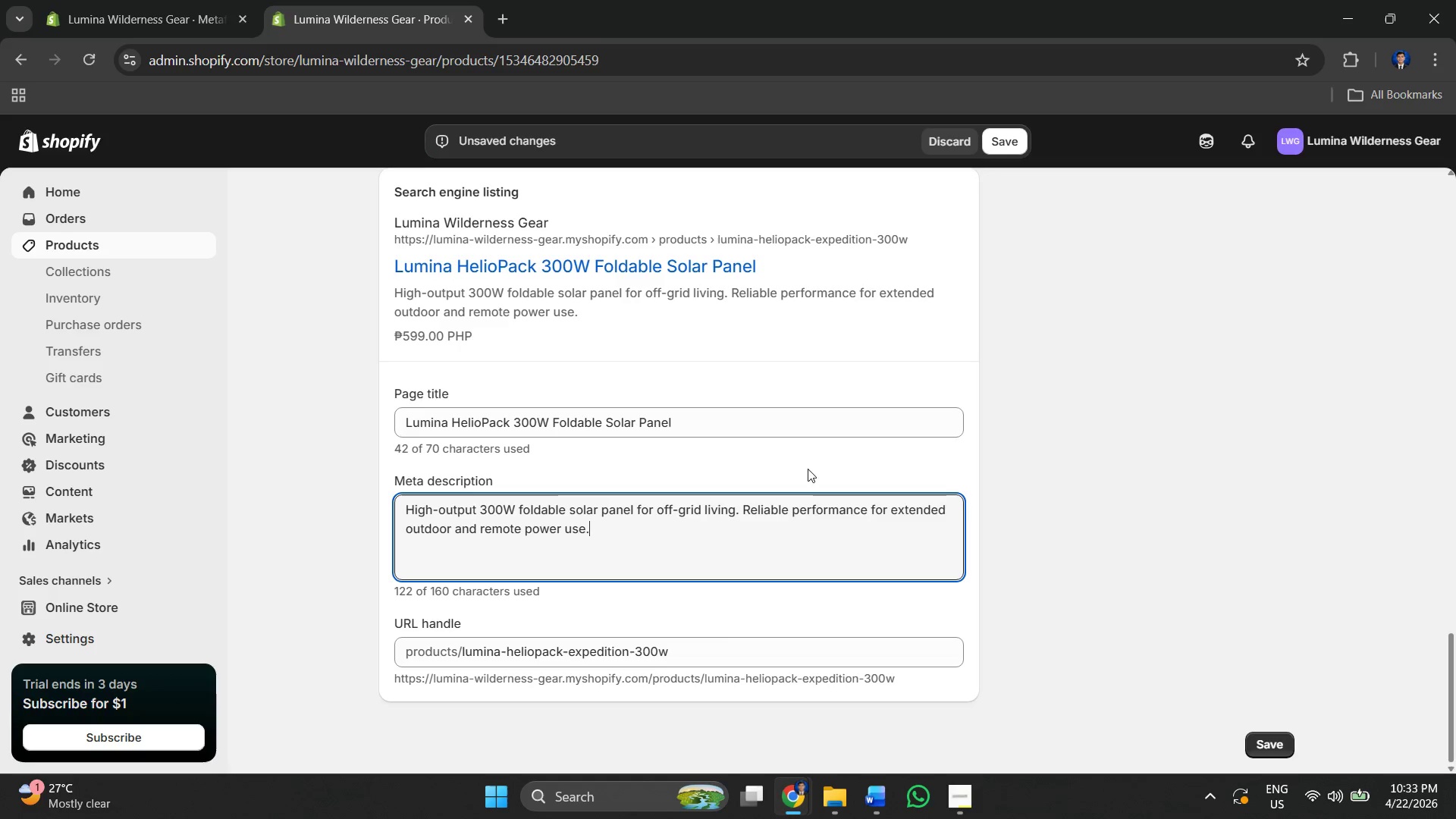 
scroll: coordinate [902, 368], scroll_direction: down, amount: 2.0
 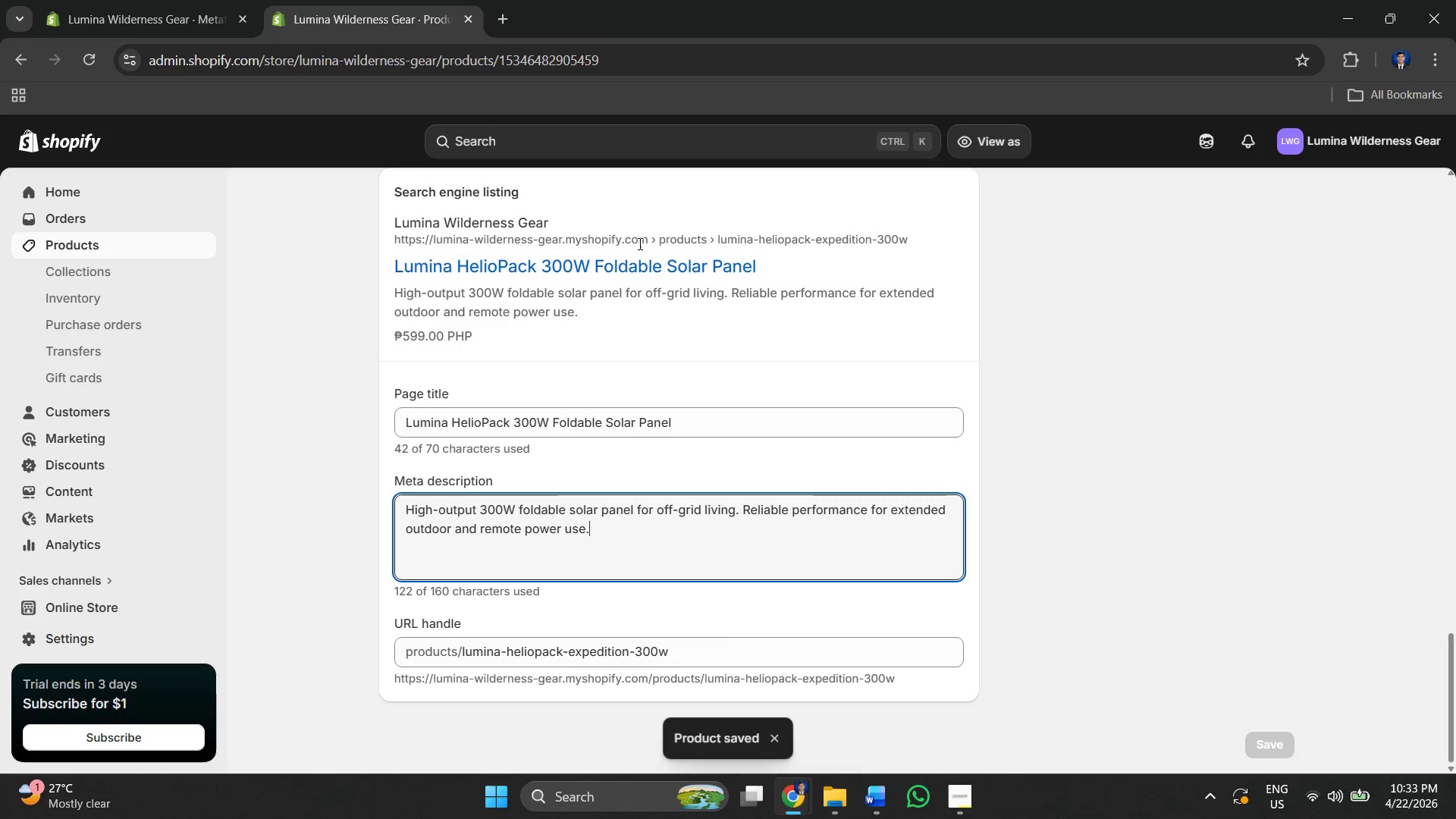 
left_click([139, 248])
 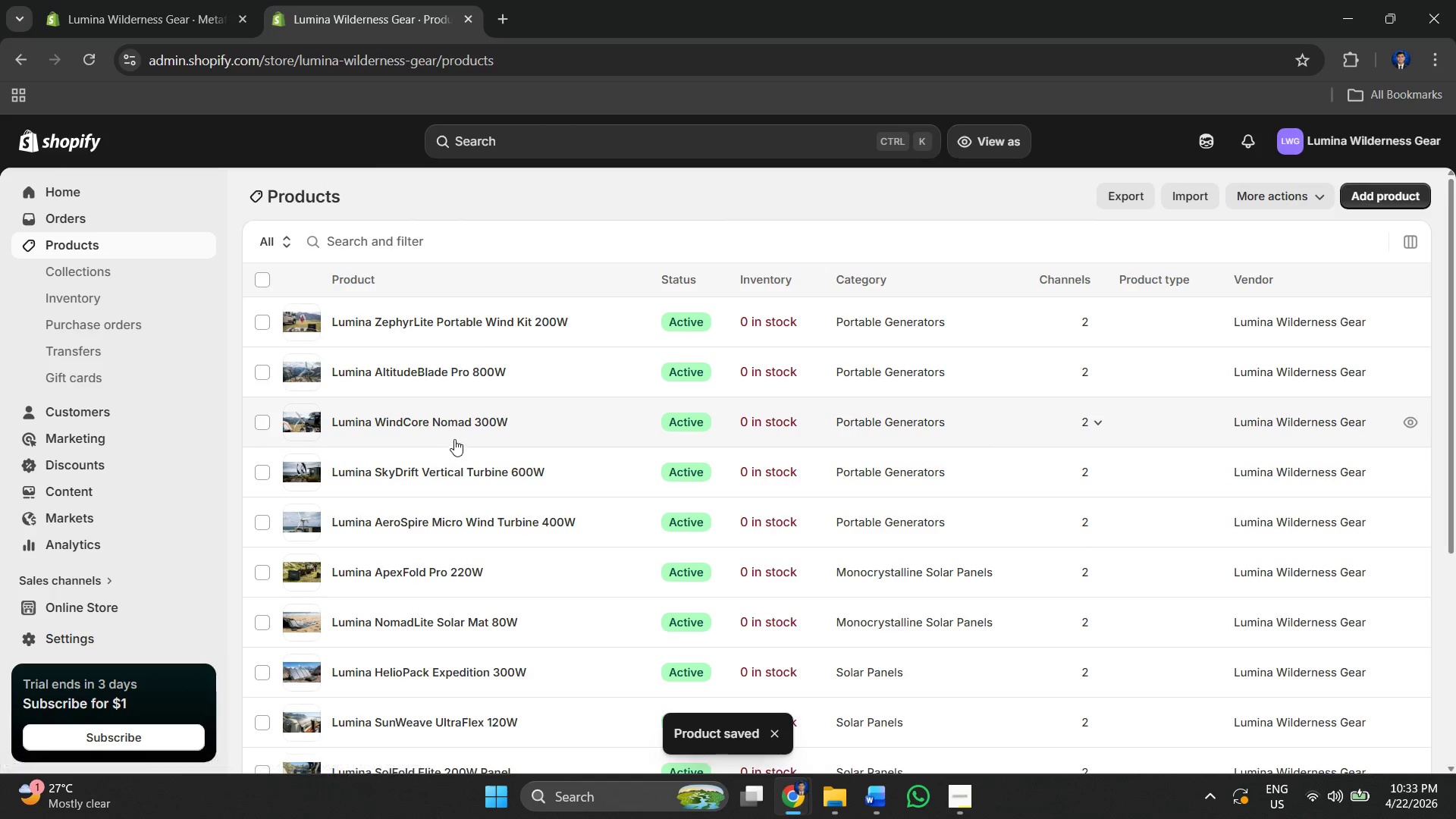 
scroll: coordinate [460, 452], scroll_direction: down, amount: 5.0
 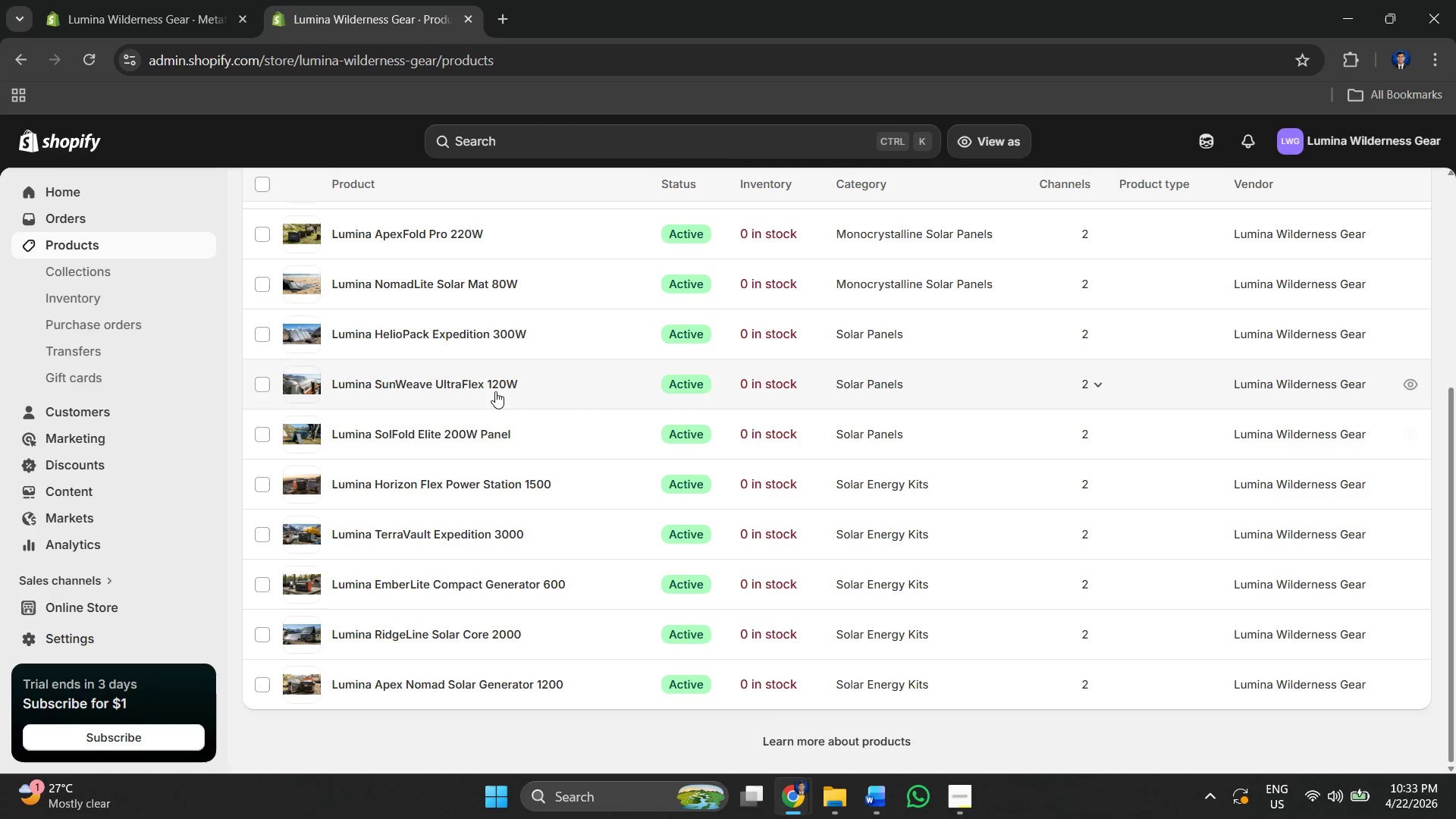 
scroll: coordinate [494, 360], scroll_direction: up, amount: 1.0
 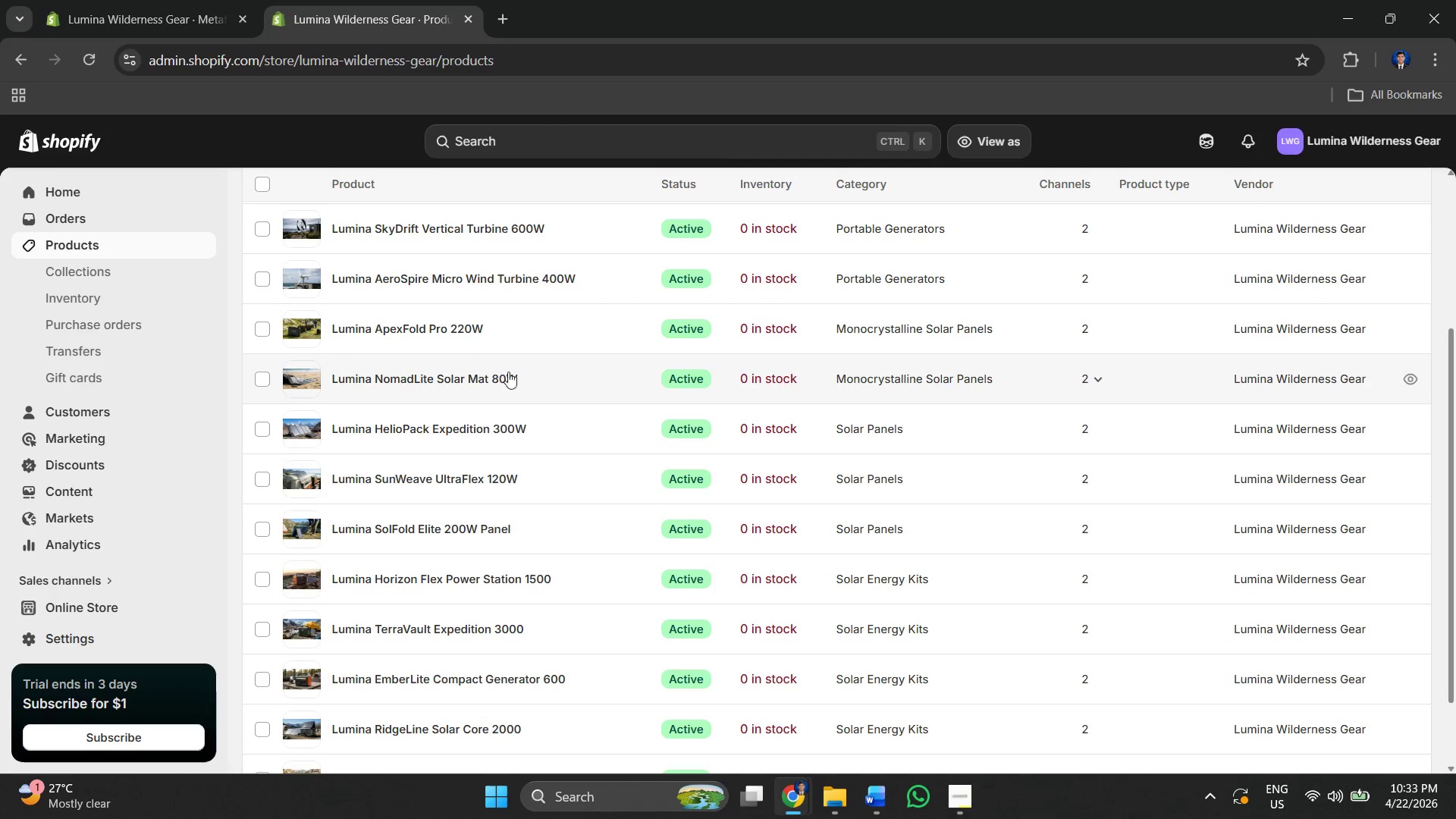 
key(Alt+AltLeft)
 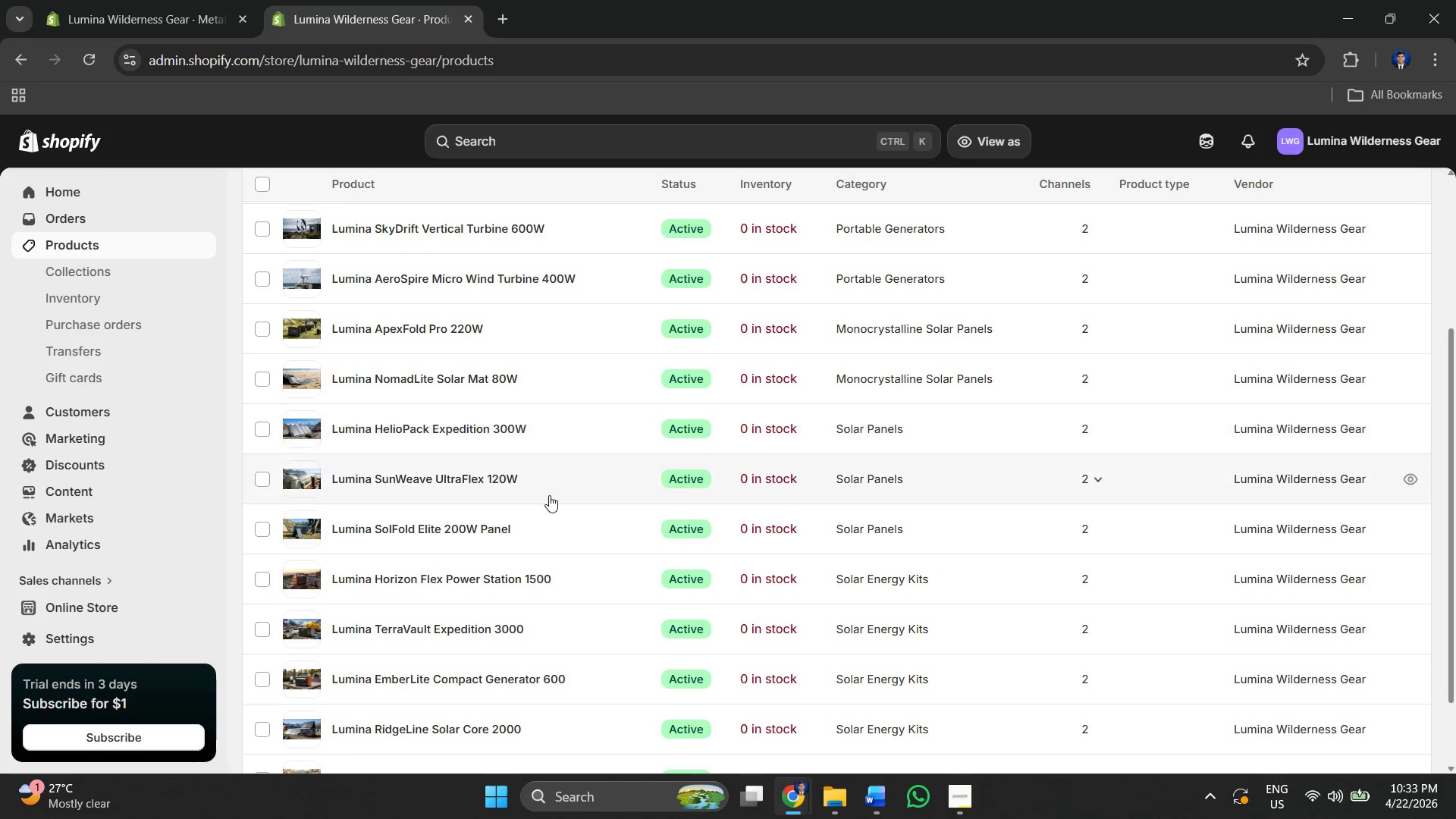 
key(Alt+Tab)
 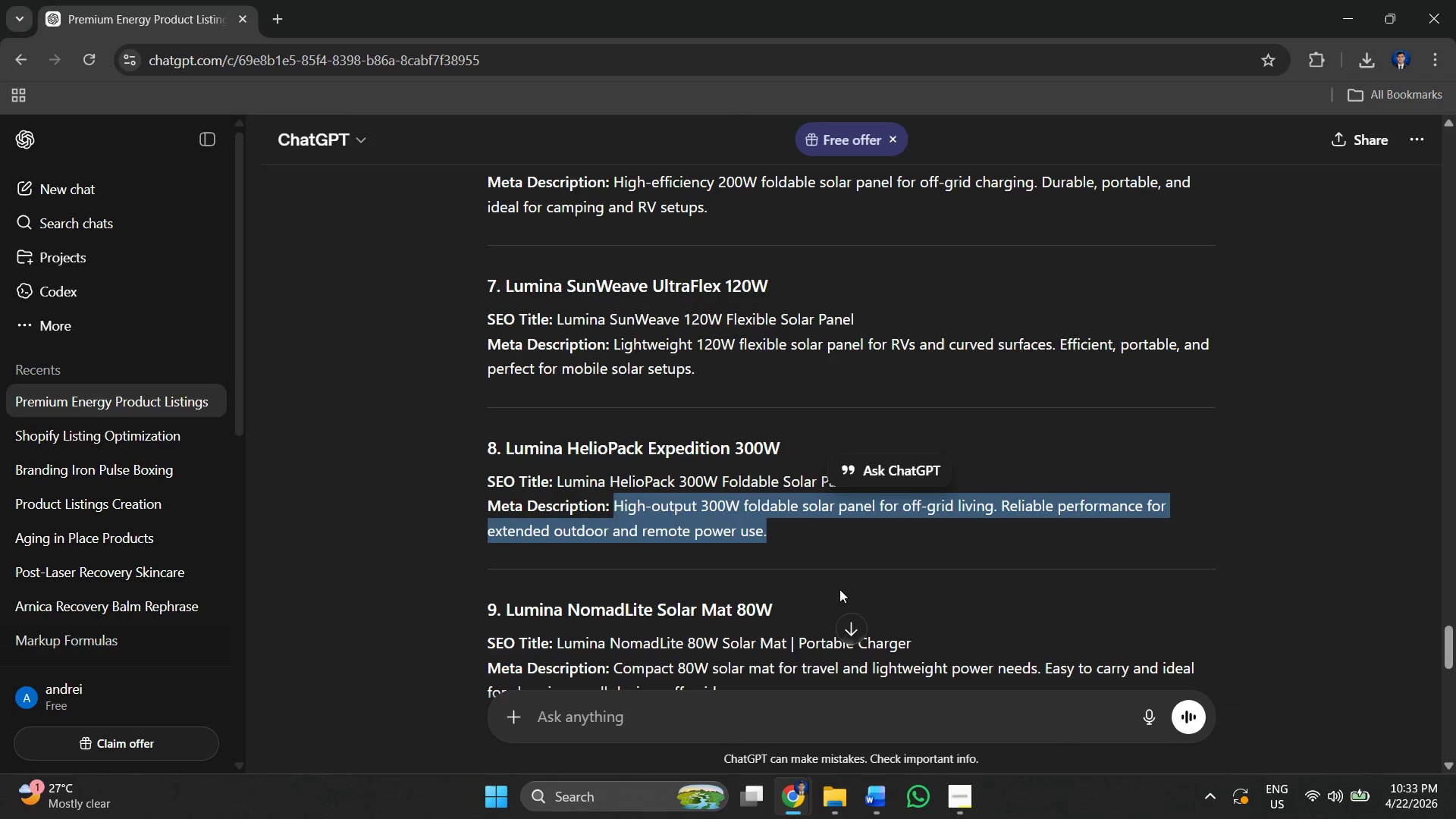 
left_click([813, 552])
 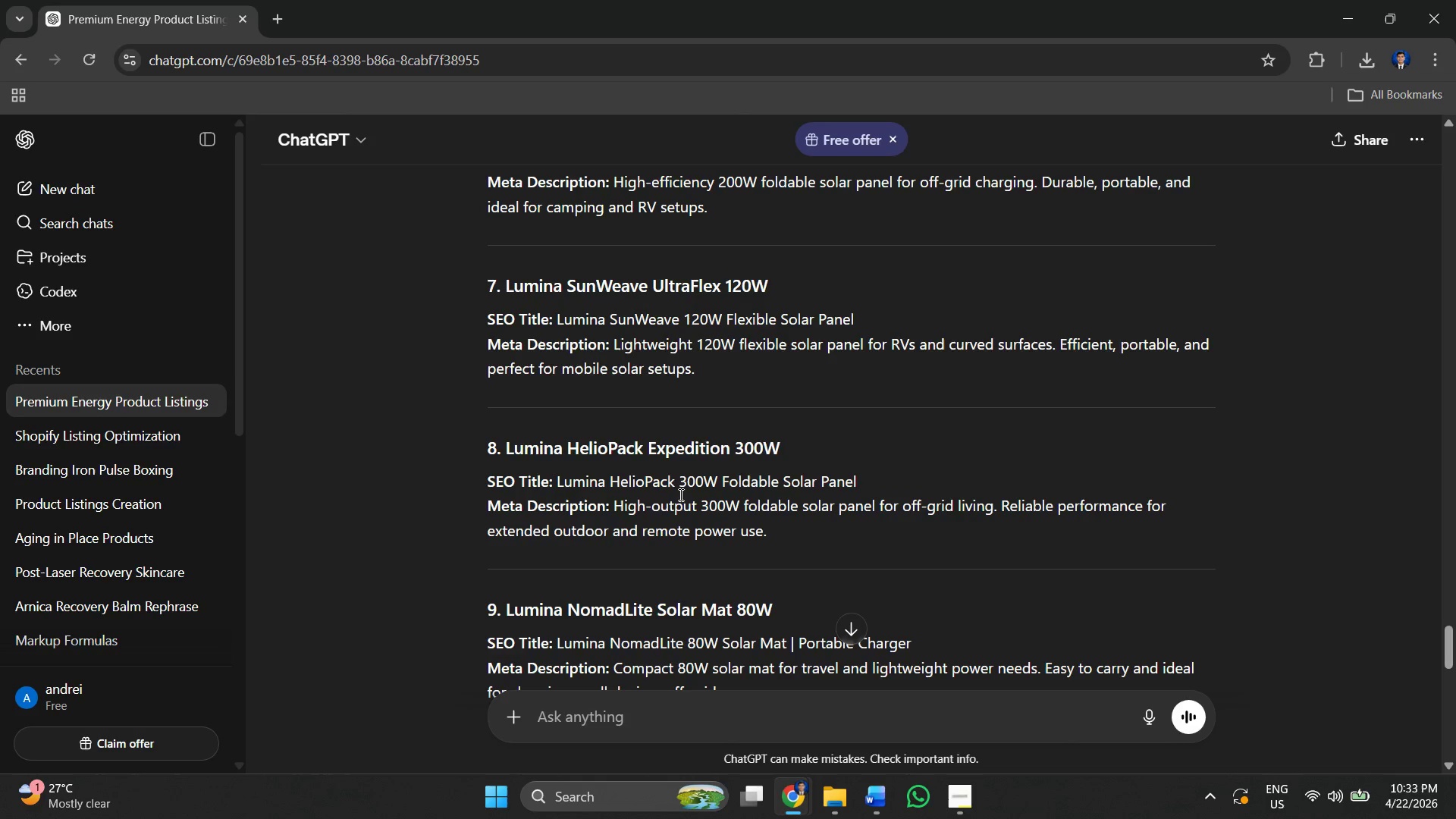 
scroll: coordinate [686, 475], scroll_direction: down, amount: 2.0
 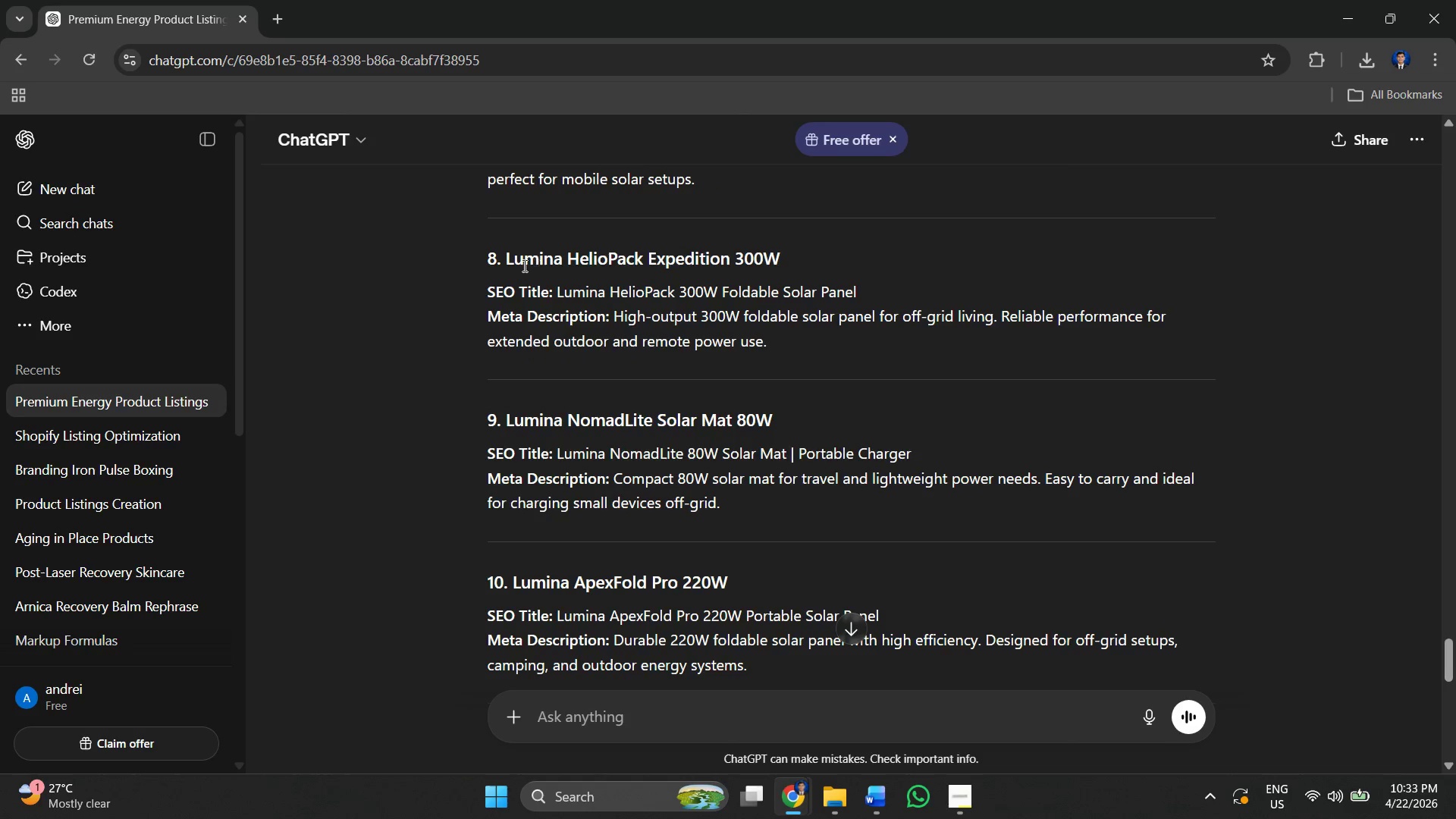 
left_click_drag(start_coordinate=[507, 259], to_coordinate=[664, 271])
 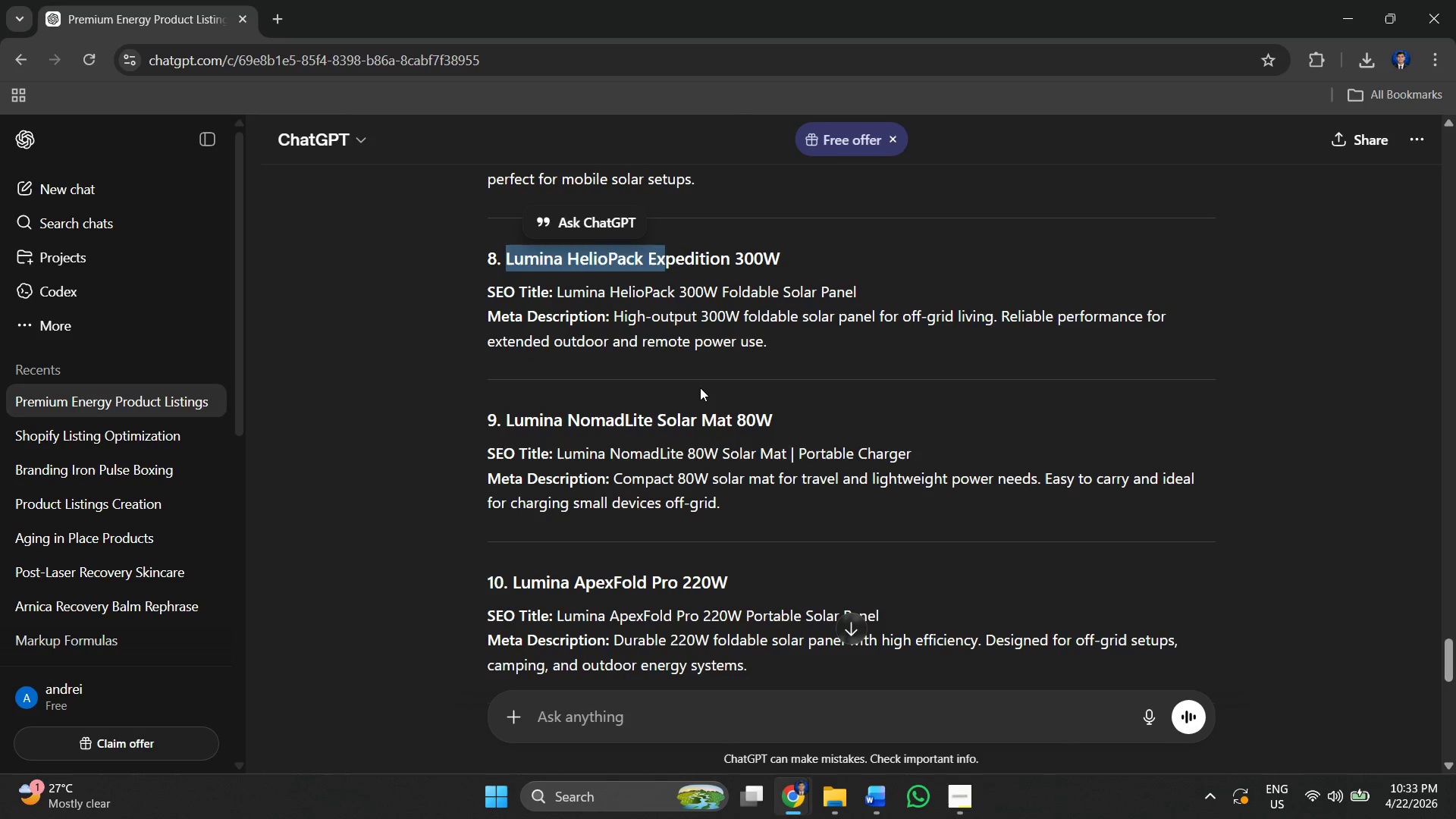 
left_click([700, 388])
 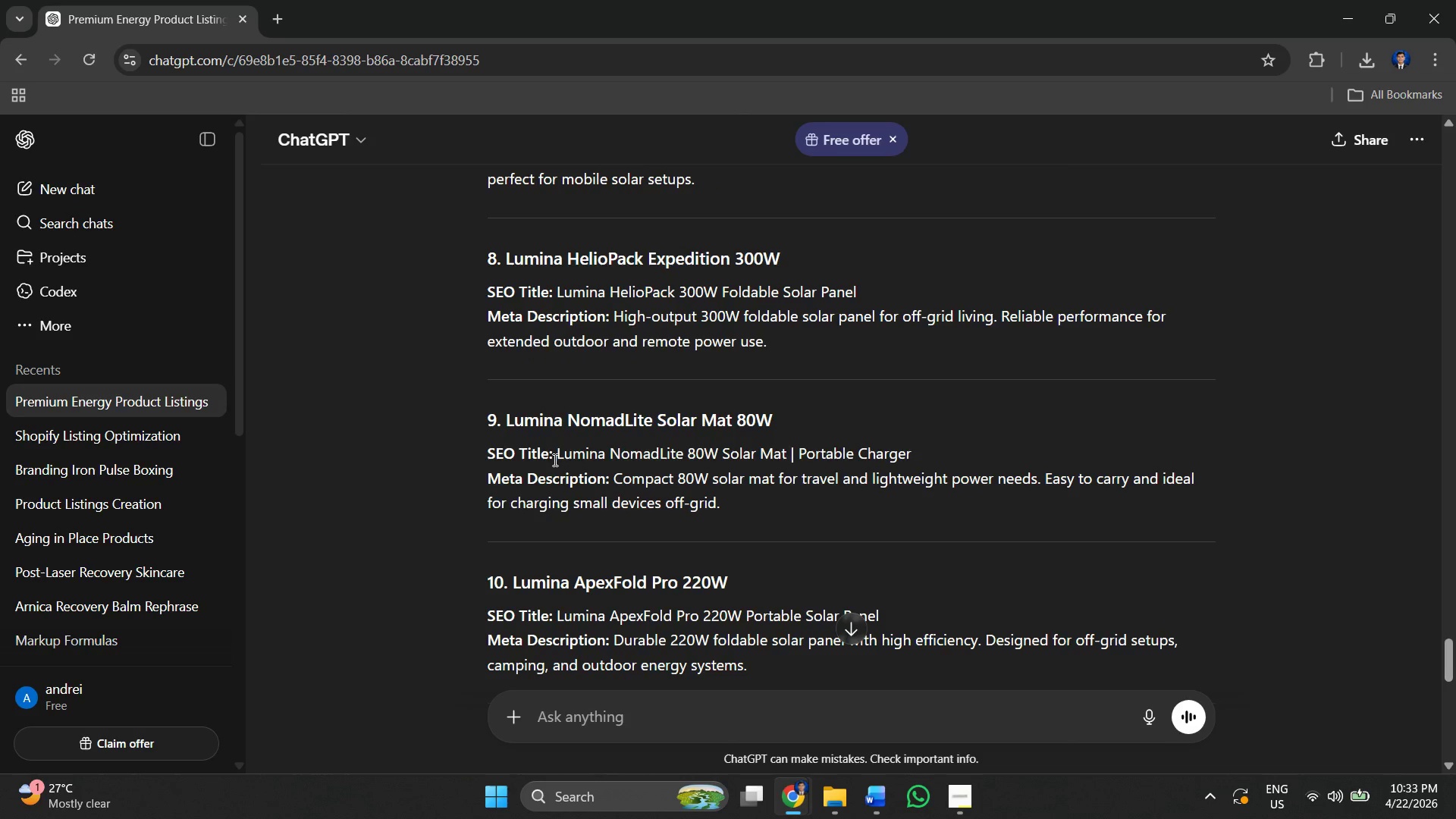 
left_click_drag(start_coordinate=[557, 458], to_coordinate=[924, 451])
 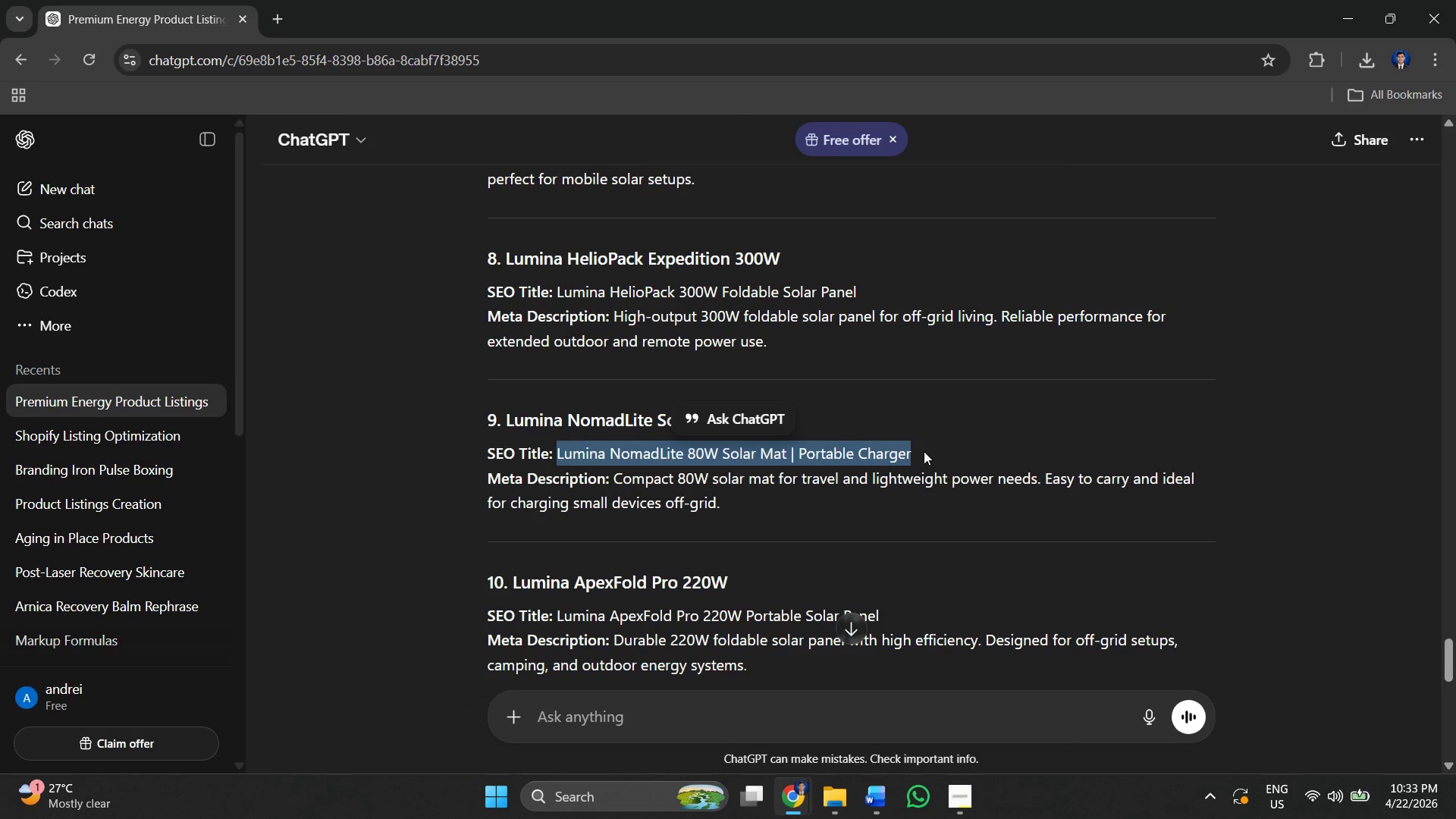 
key(Control+ControlLeft)
 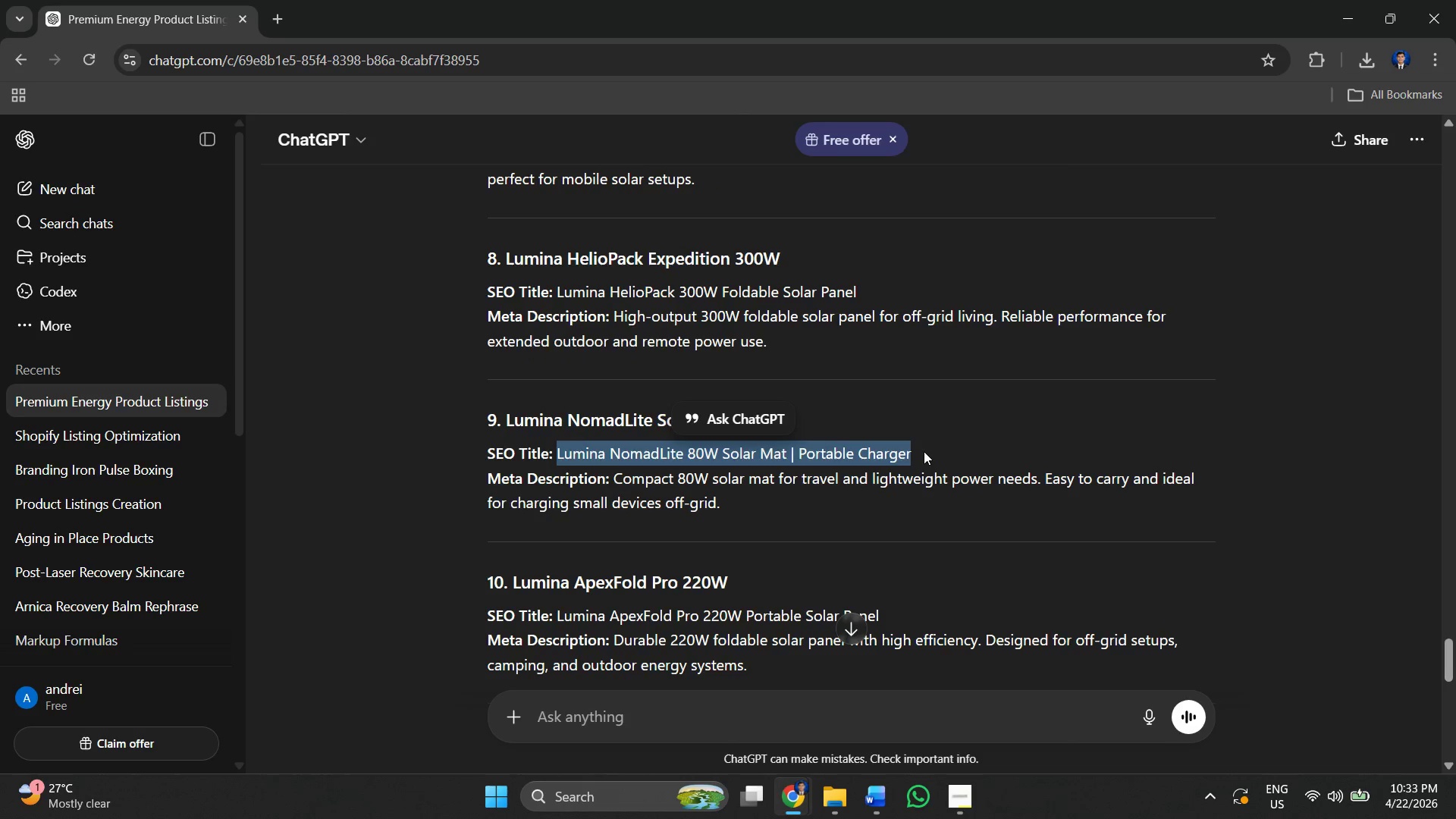 
key(Control+C)
 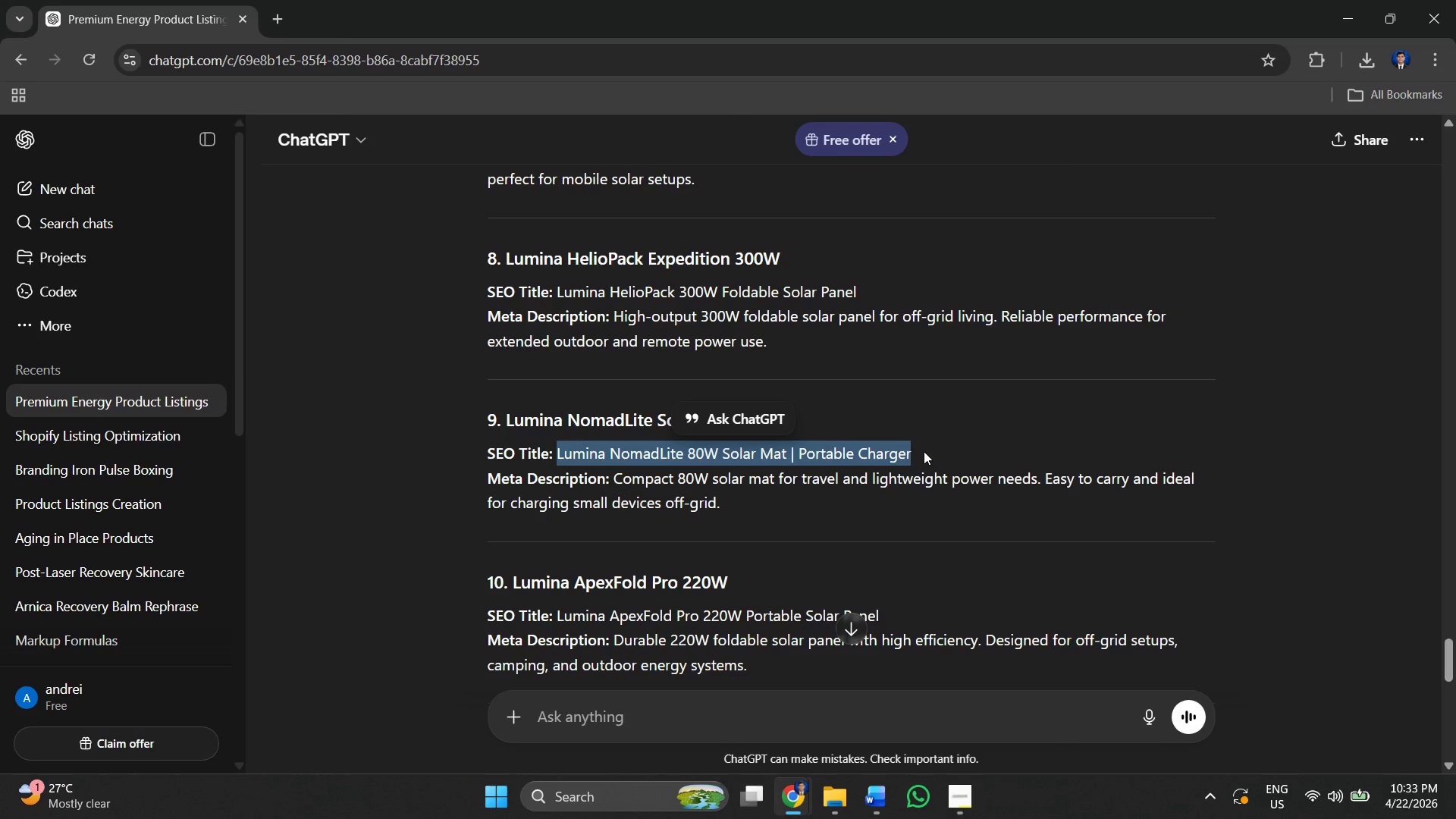 
key(Alt+AltLeft)
 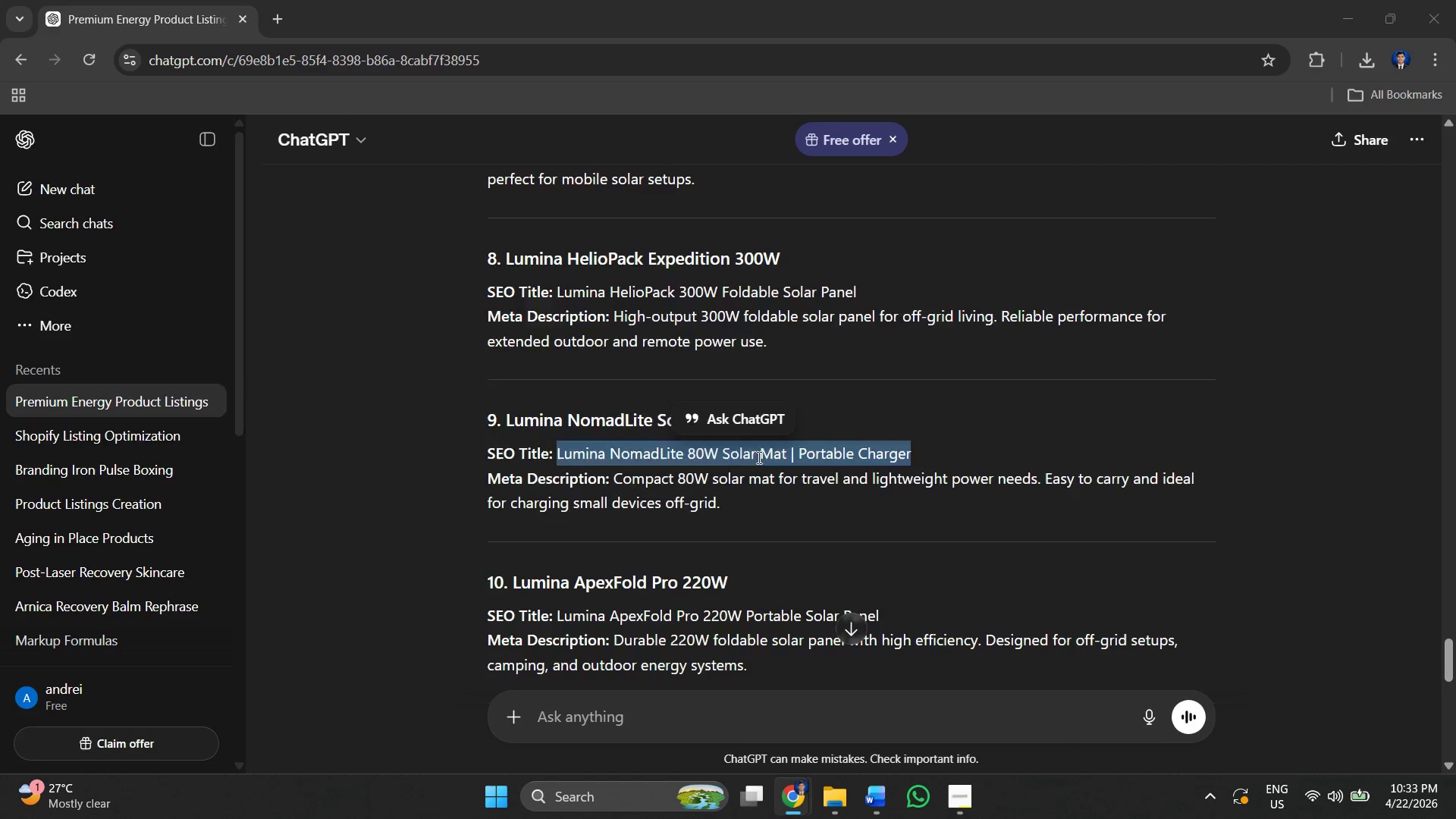 
key(Alt+Tab)
 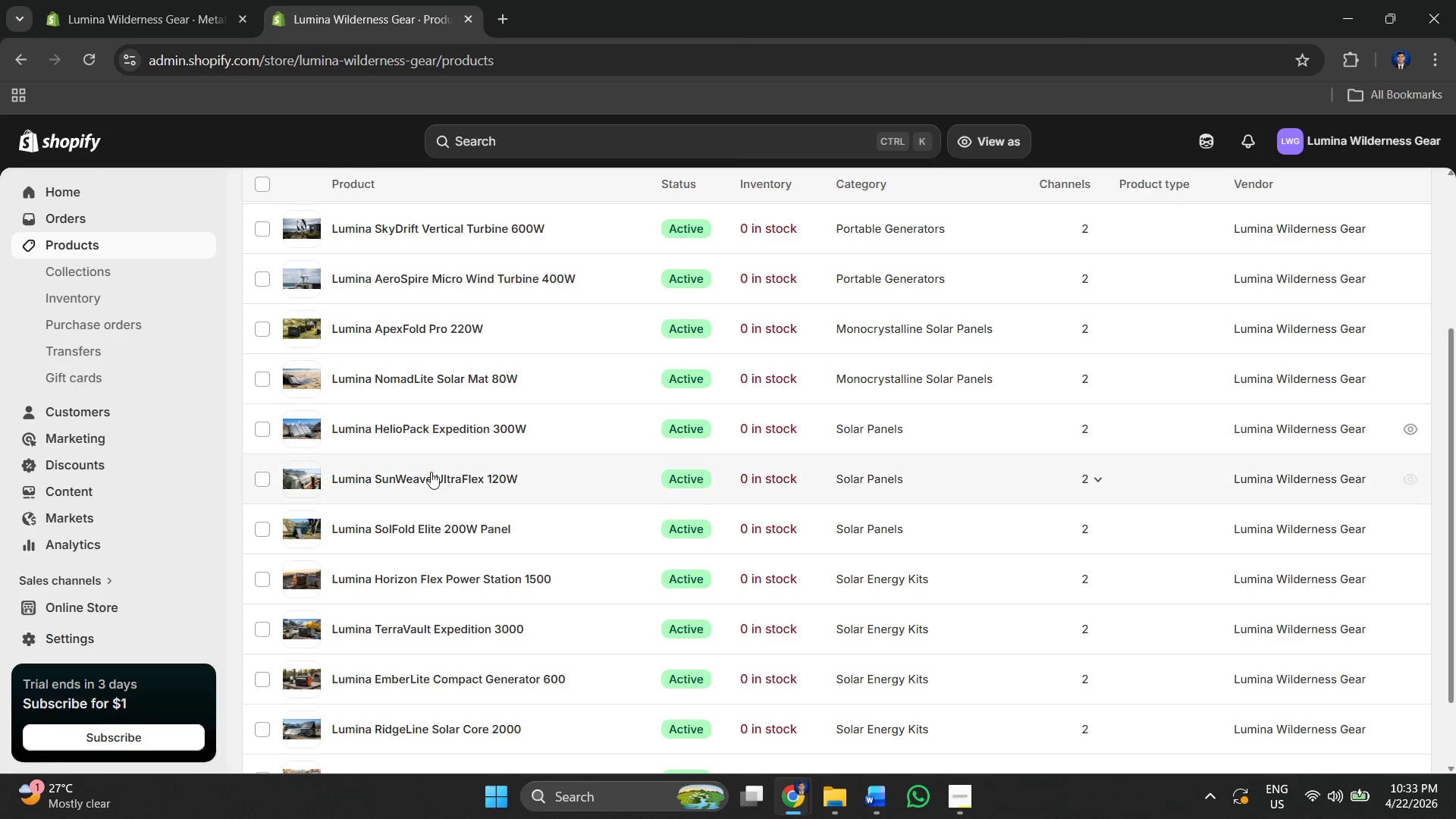 
scroll: coordinate [460, 507], scroll_direction: down, amount: 3.0
 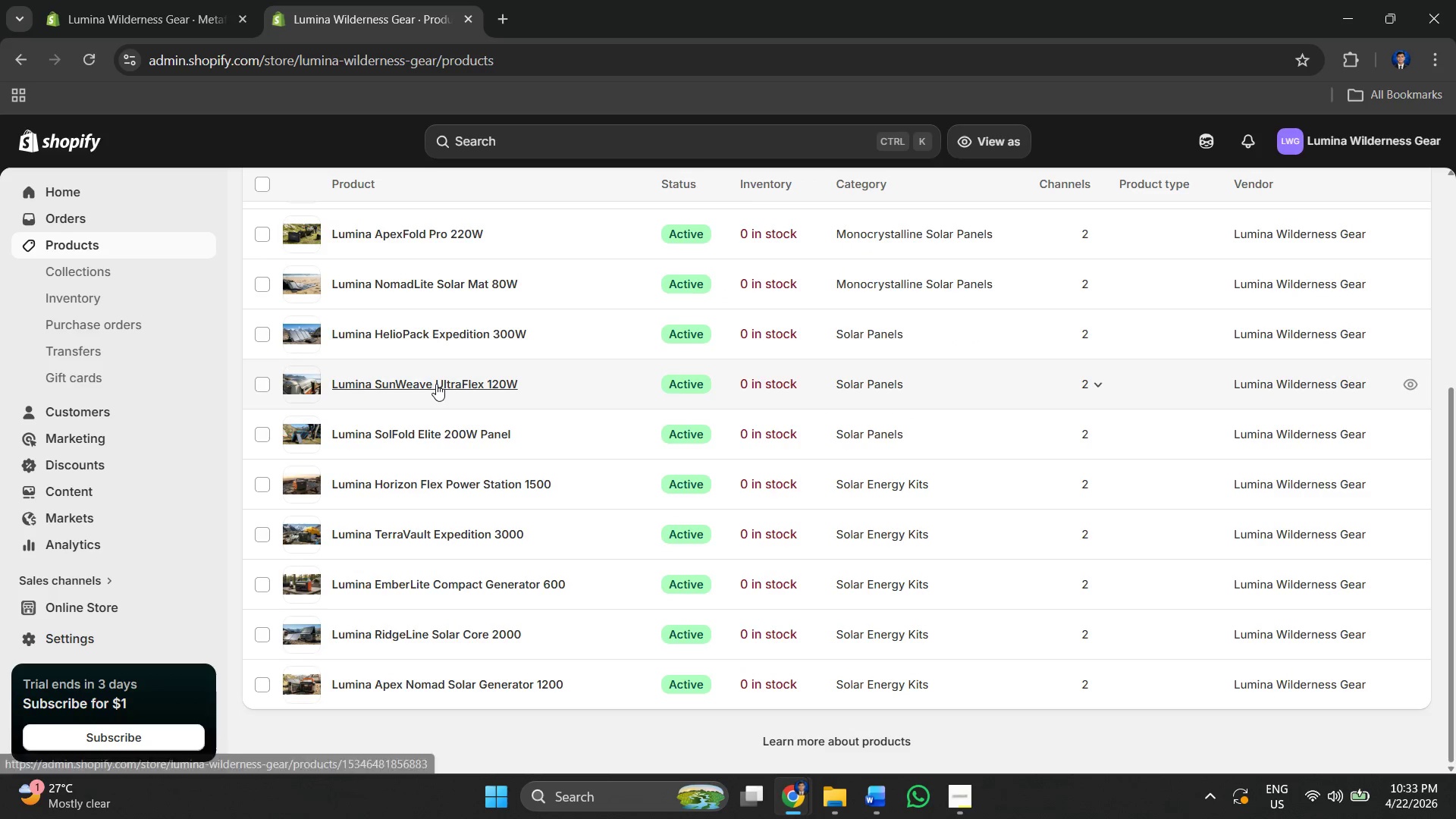 
scroll: coordinate [436, 384], scroll_direction: up, amount: 1.0
 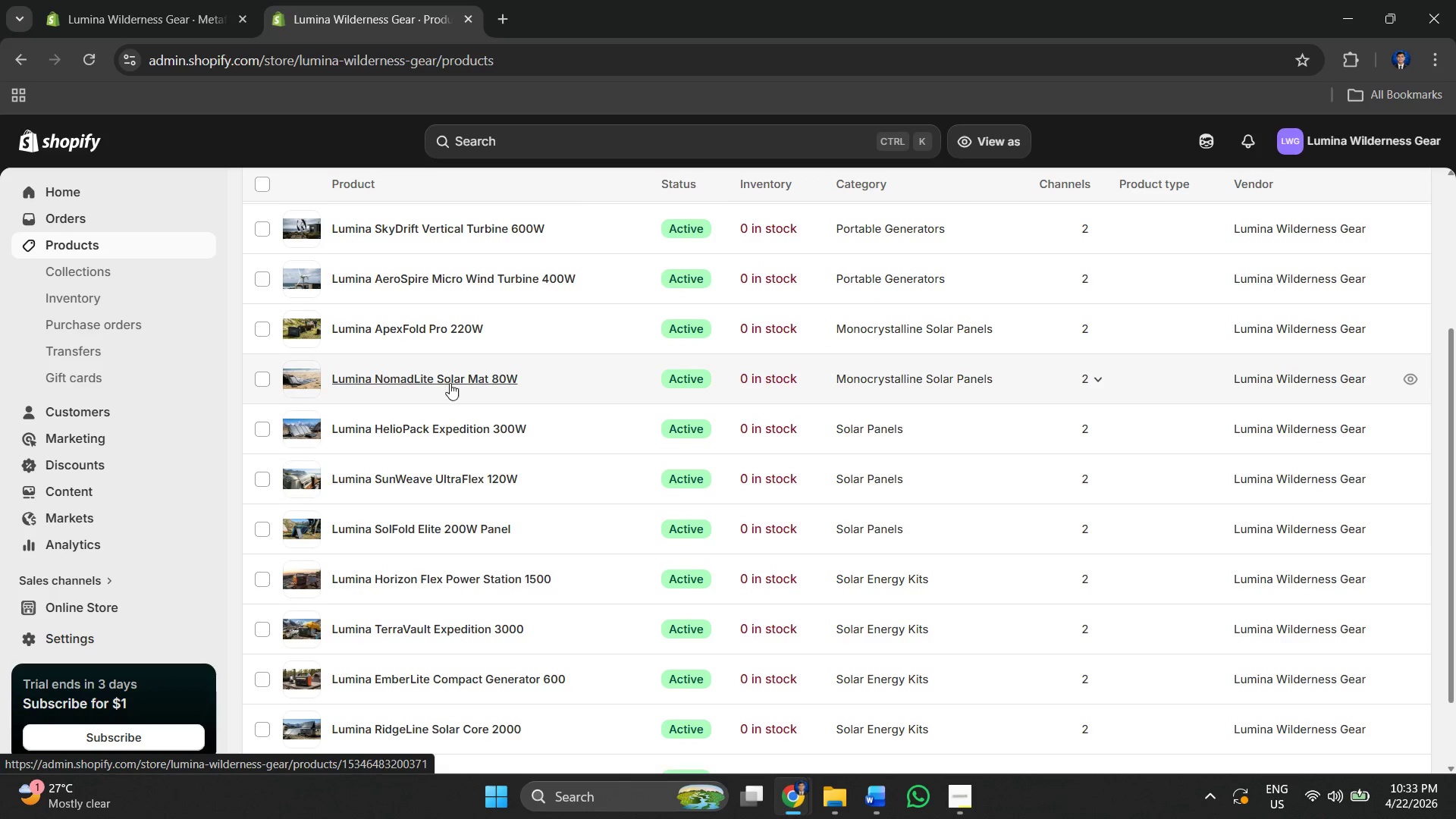 
left_click([450, 382])
 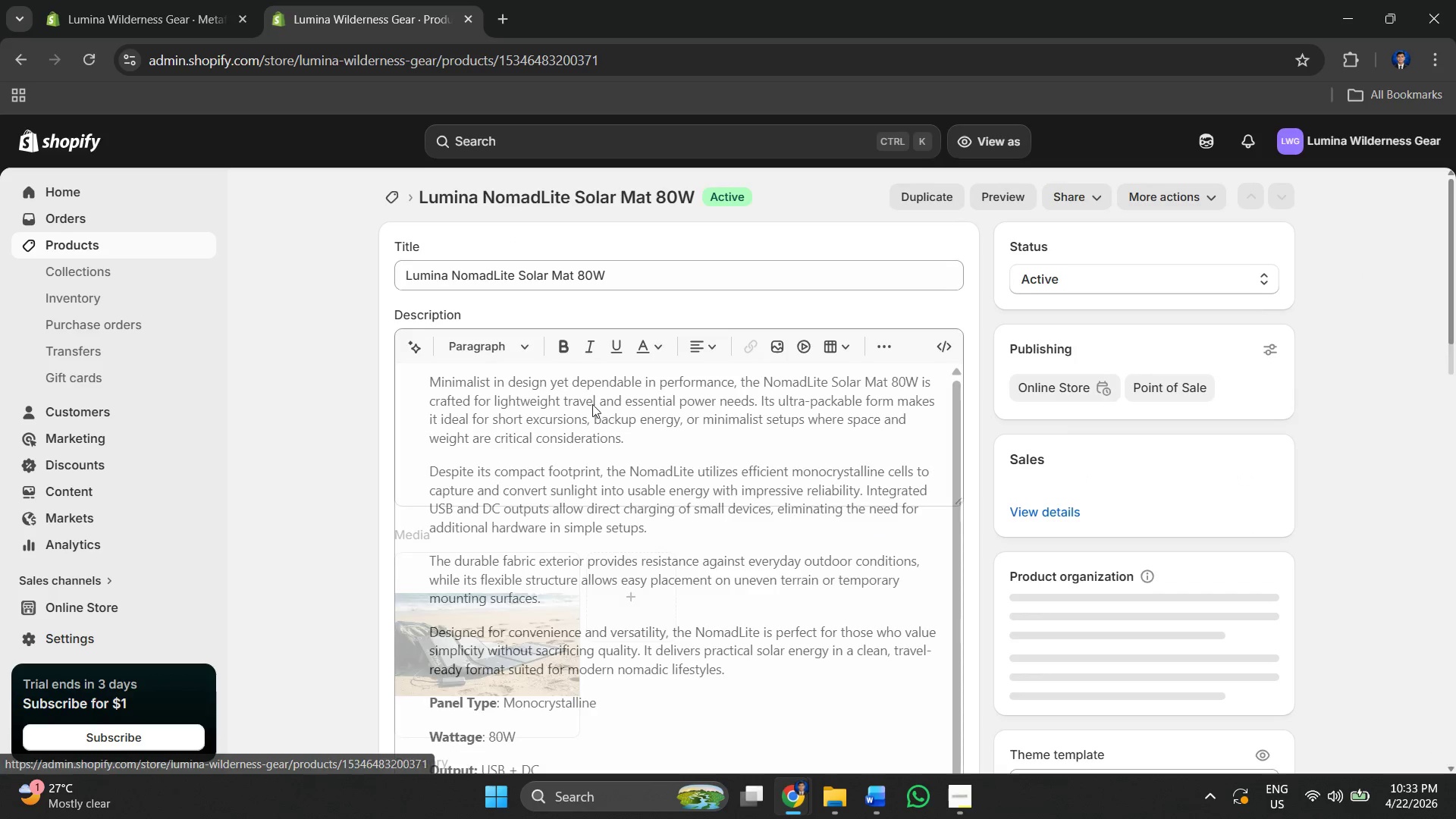 
scroll: coordinate [999, 366], scroll_direction: down, amount: 28.0
 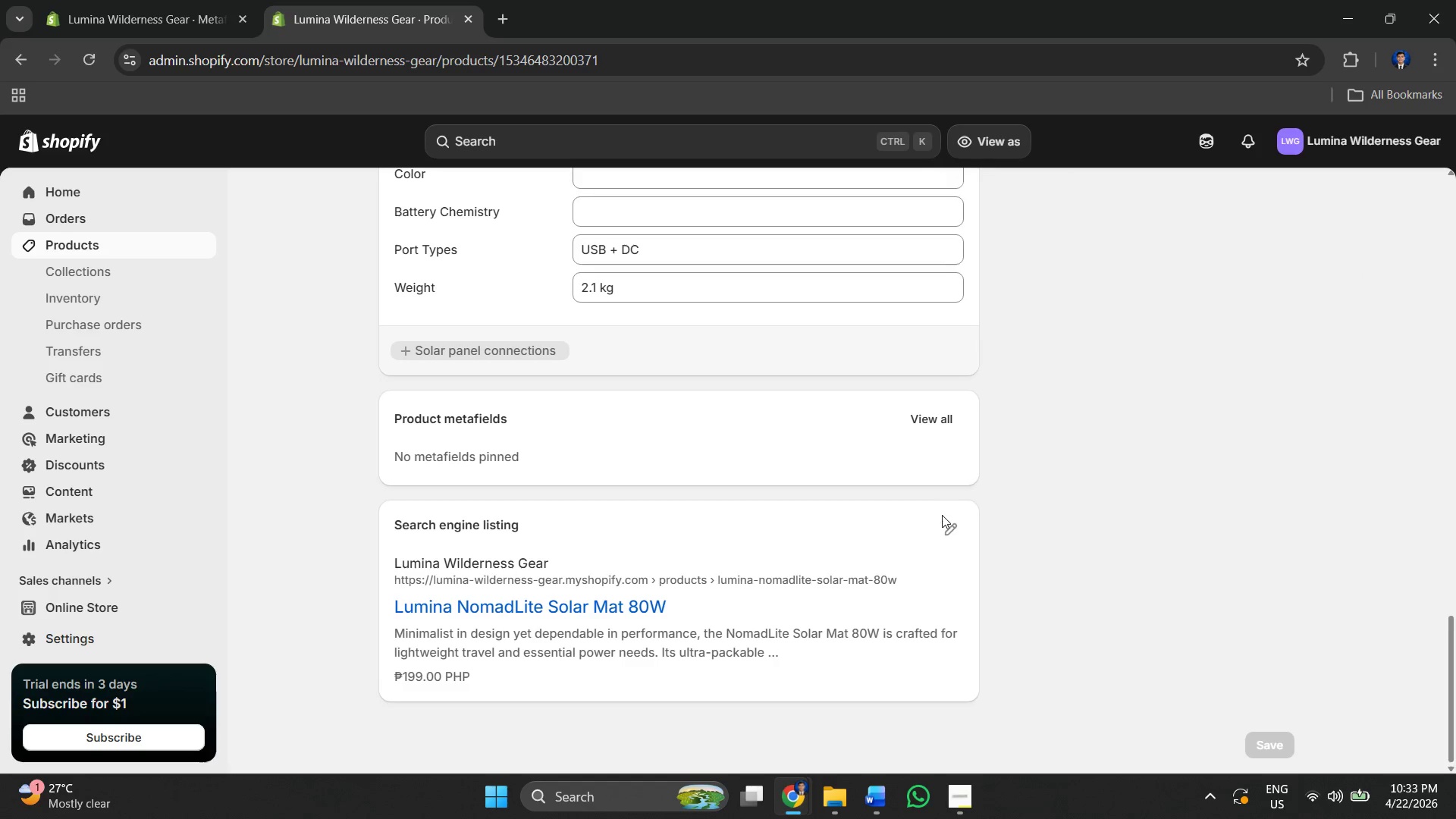 
left_click([949, 527])
 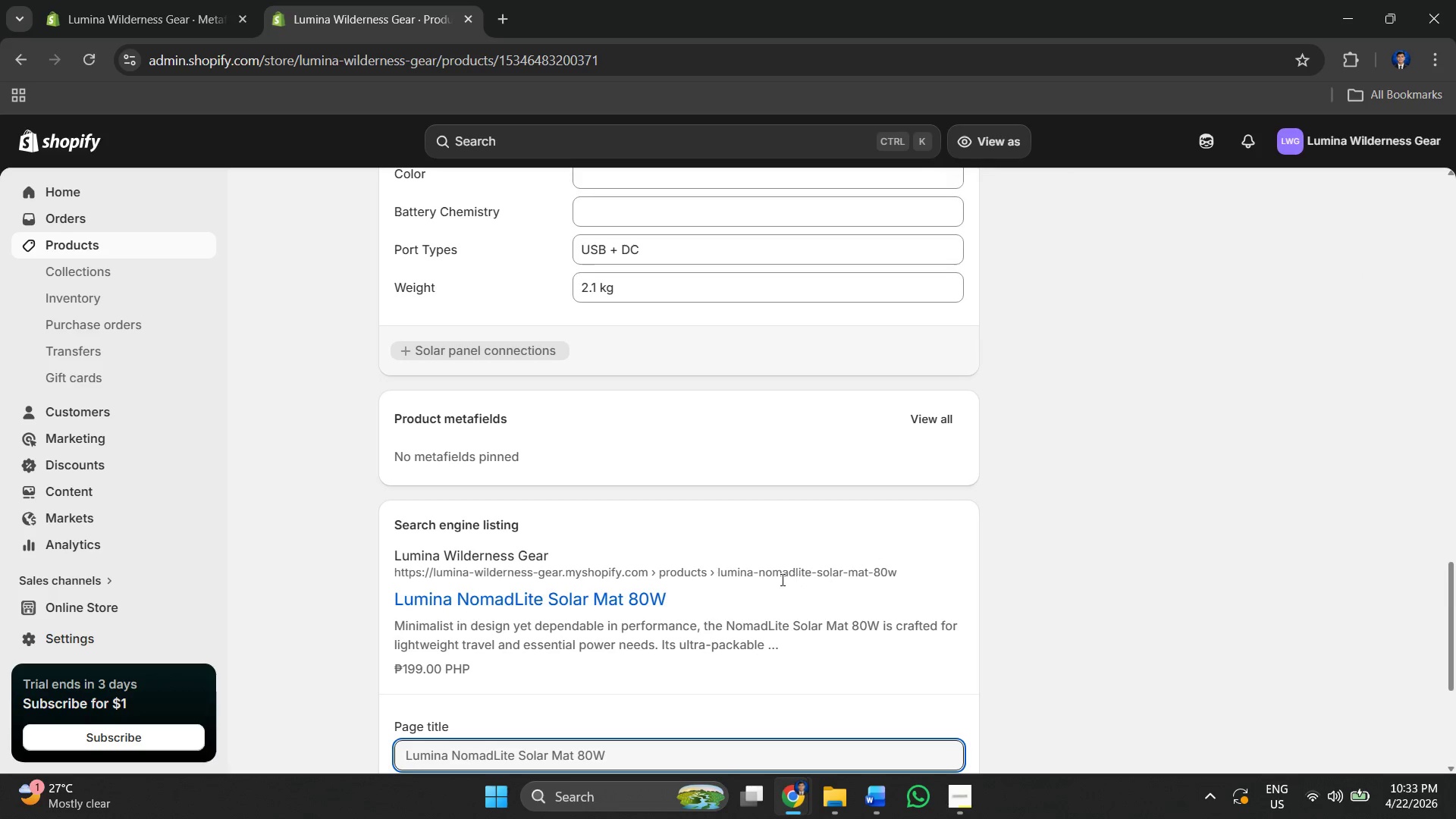 
scroll: coordinate [684, 547], scroll_direction: down, amount: 6.0
 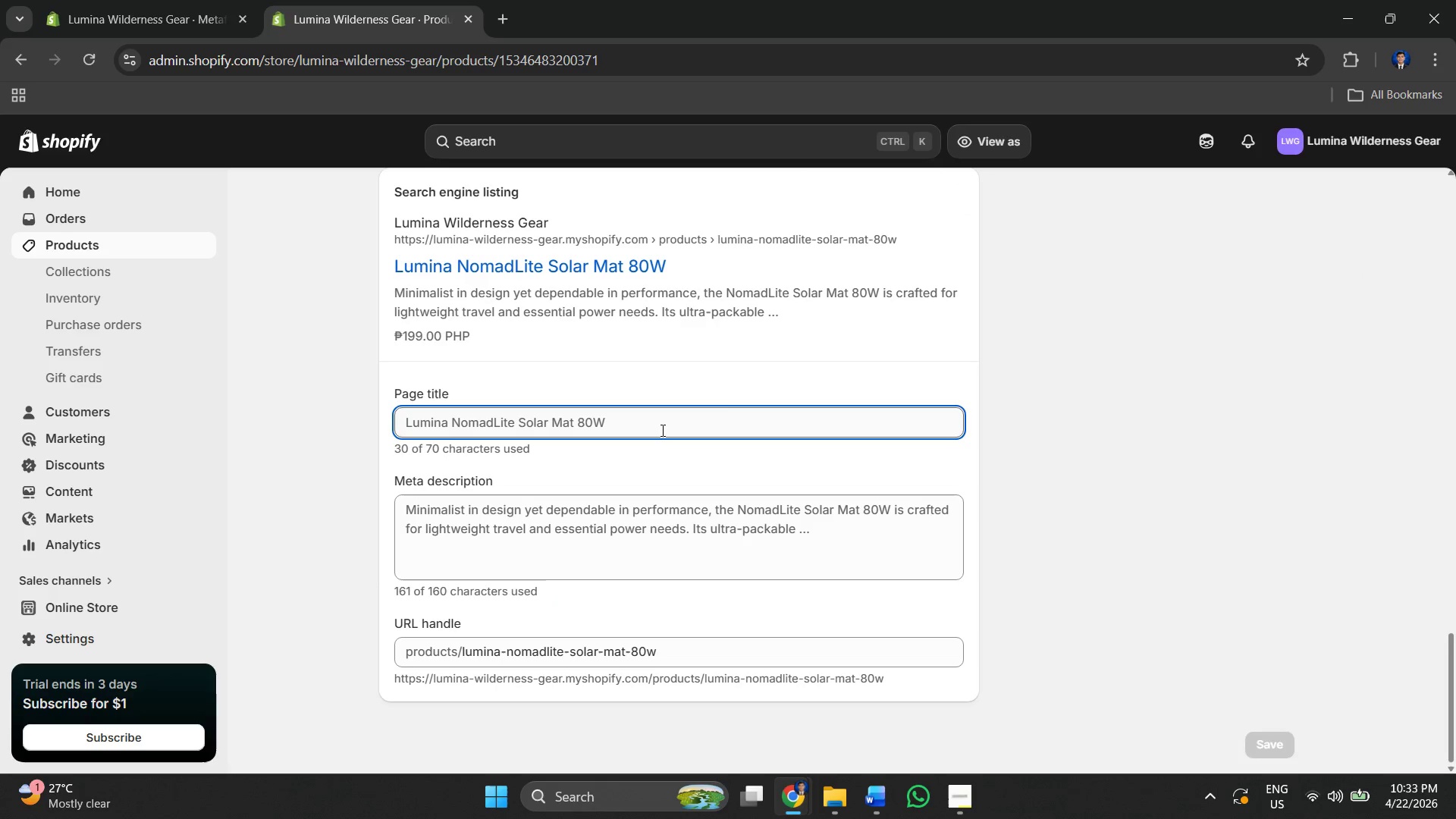 
key(Control+A)
 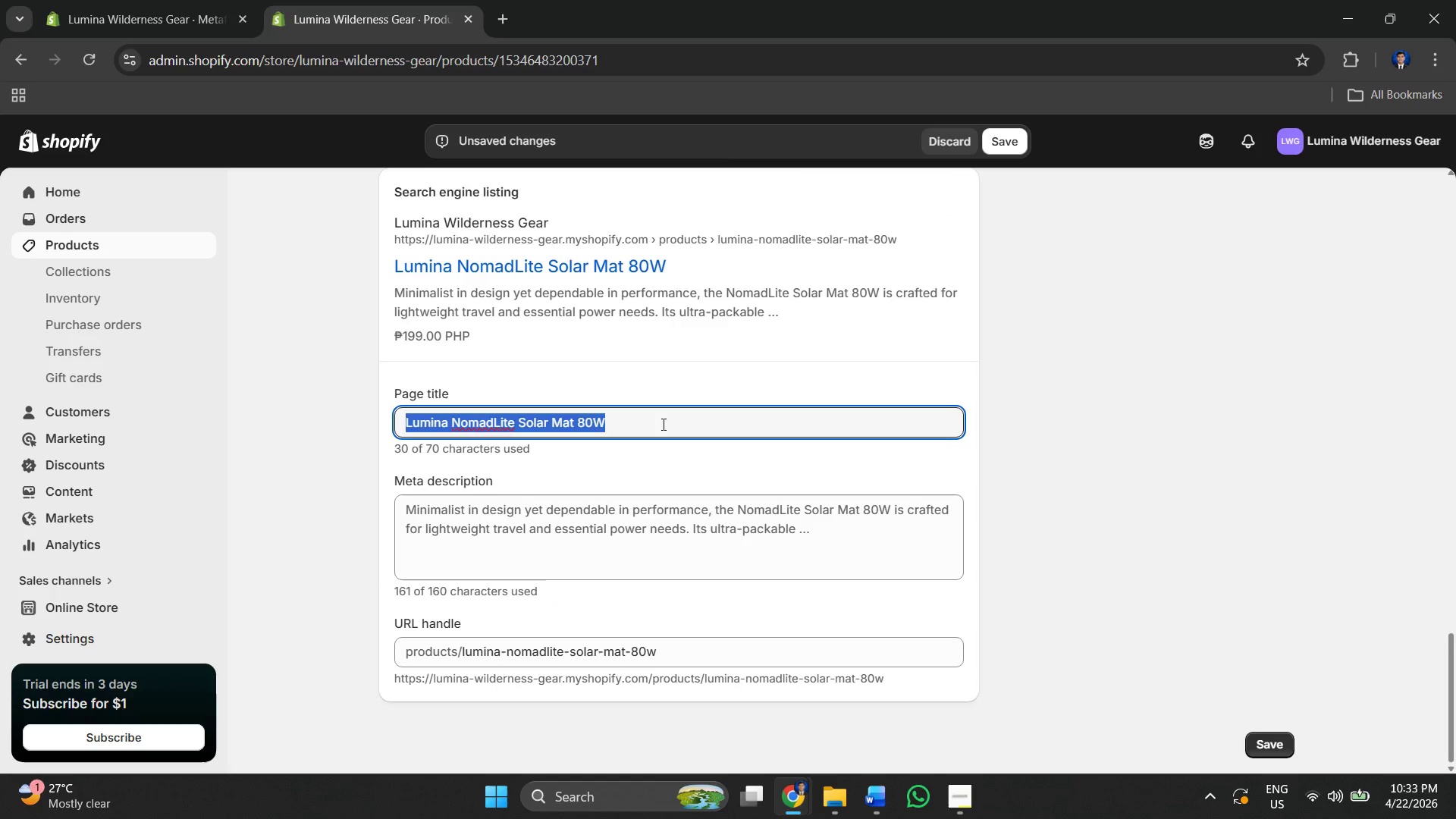 
key(Control+V)
 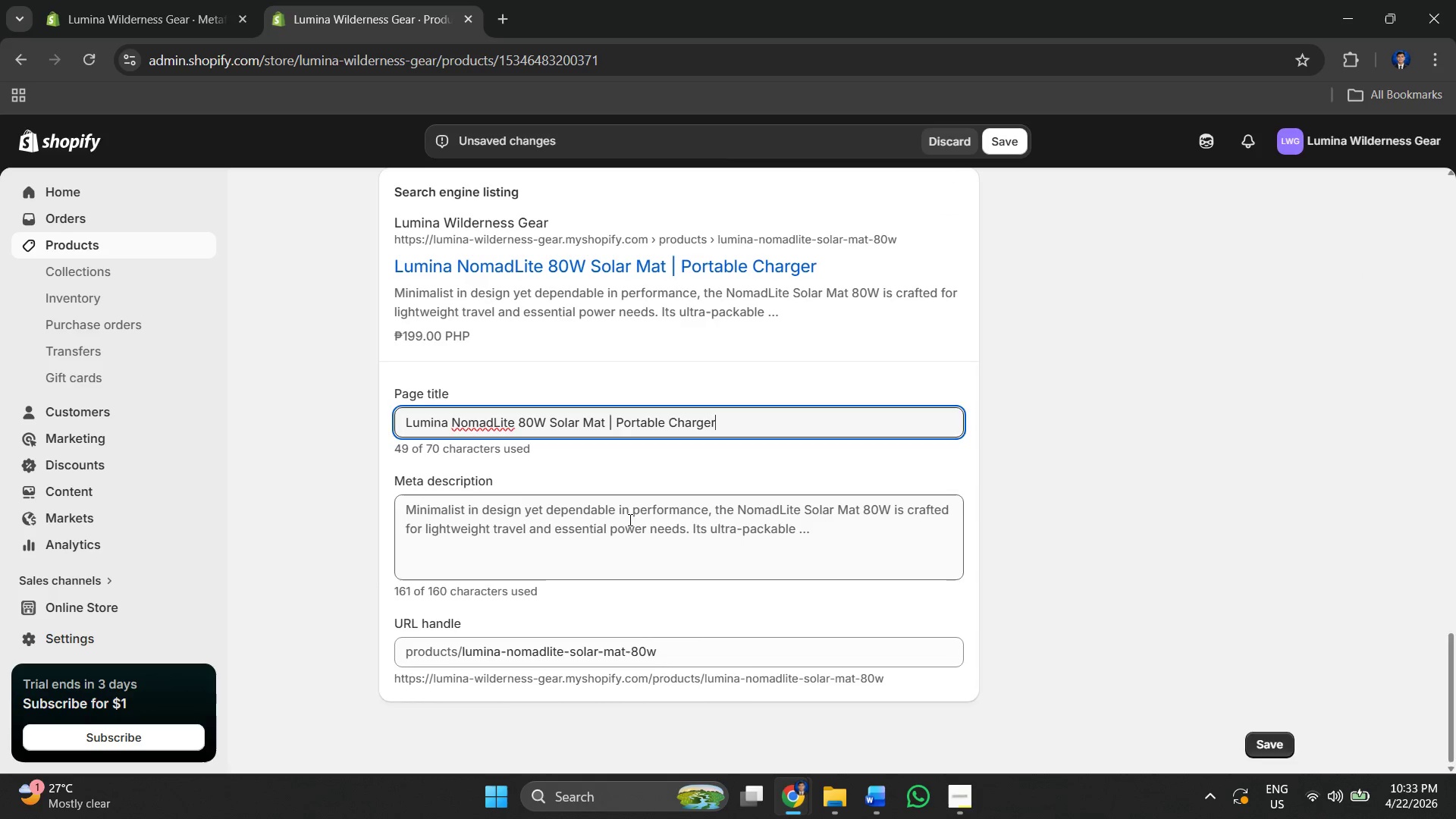 
left_click([629, 519])
 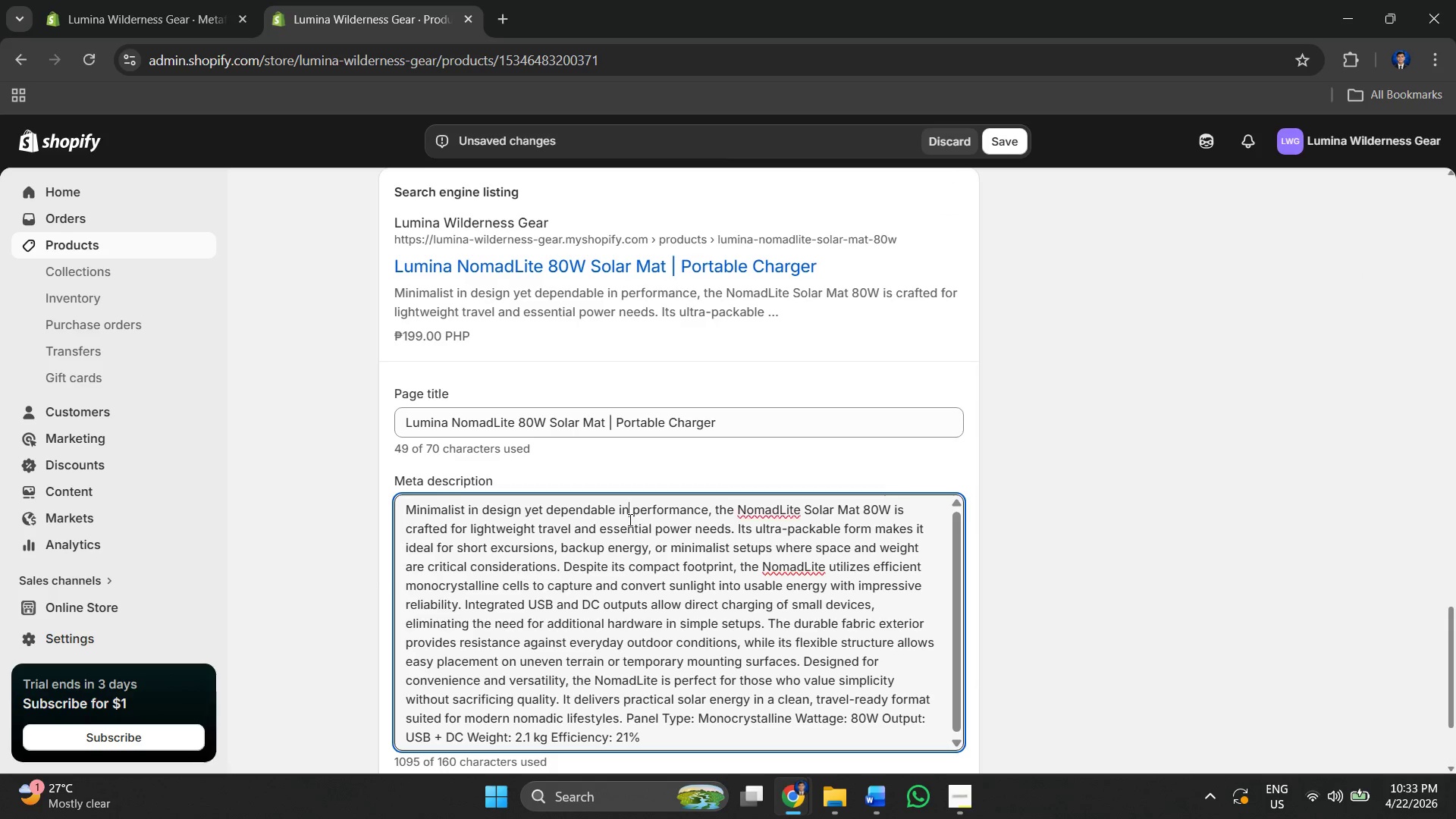 
key(Alt+AltLeft)
 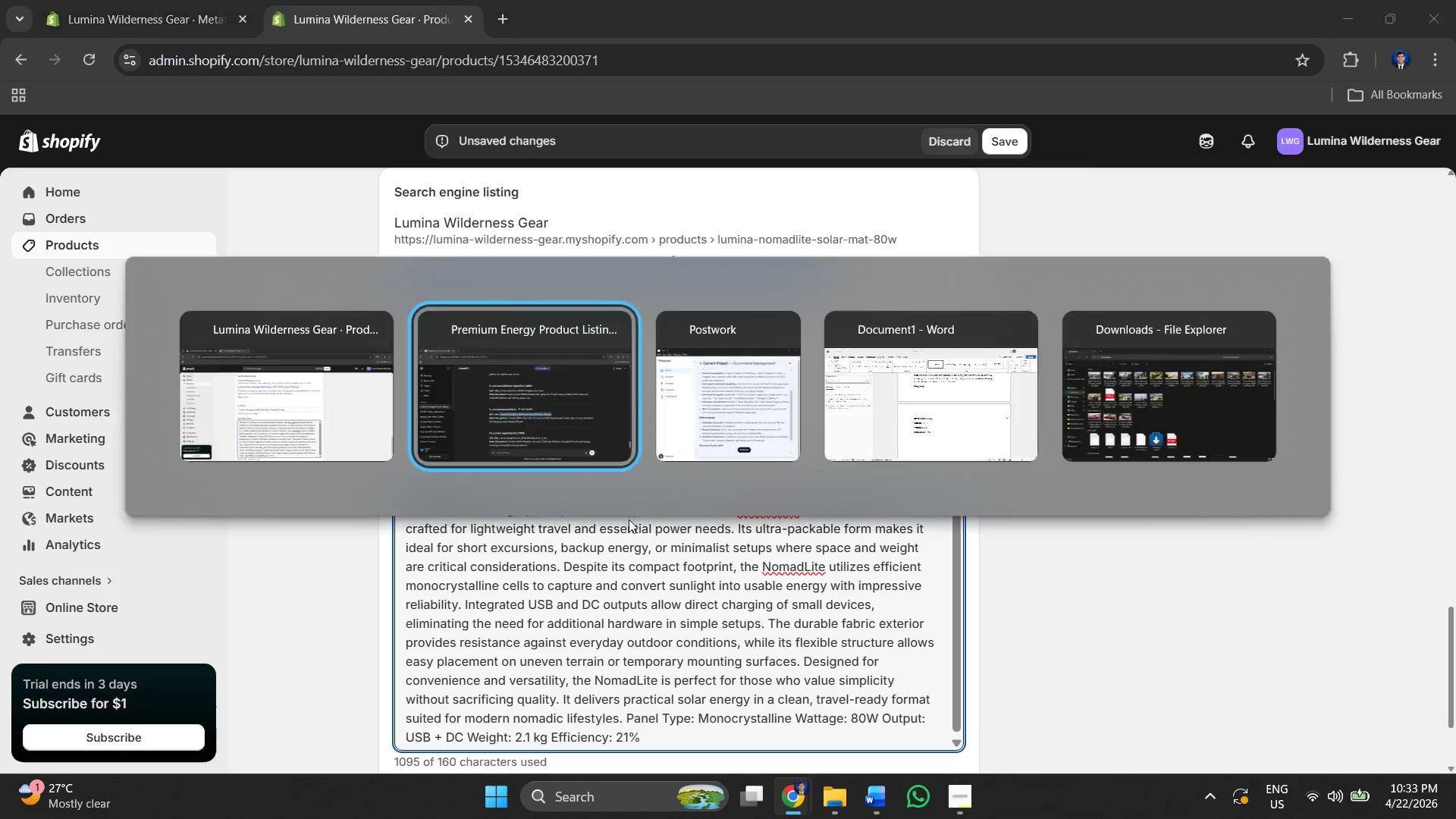 
key(Alt+Tab)
 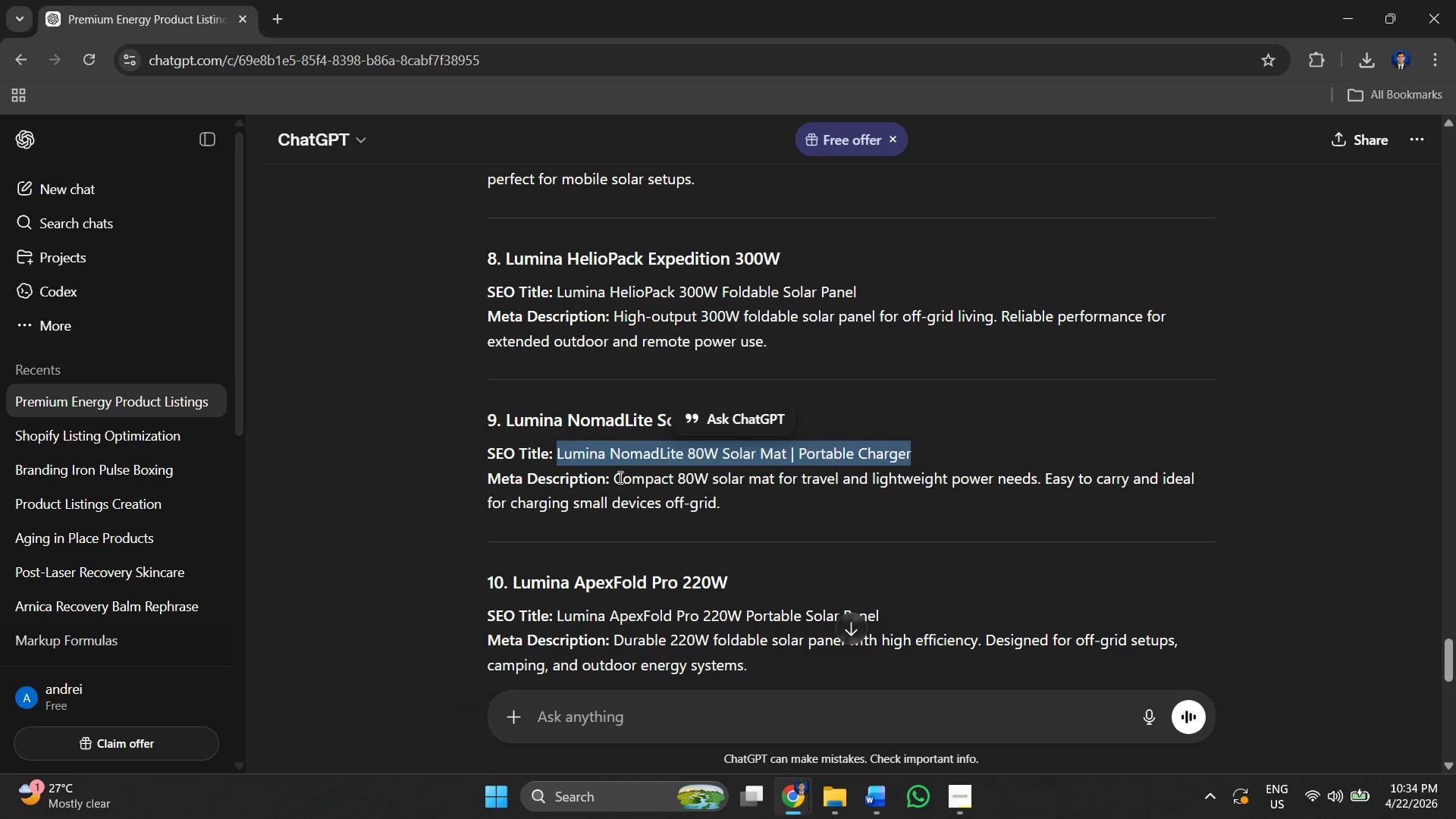 
left_click_drag(start_coordinate=[613, 478], to_coordinate=[738, 510])
 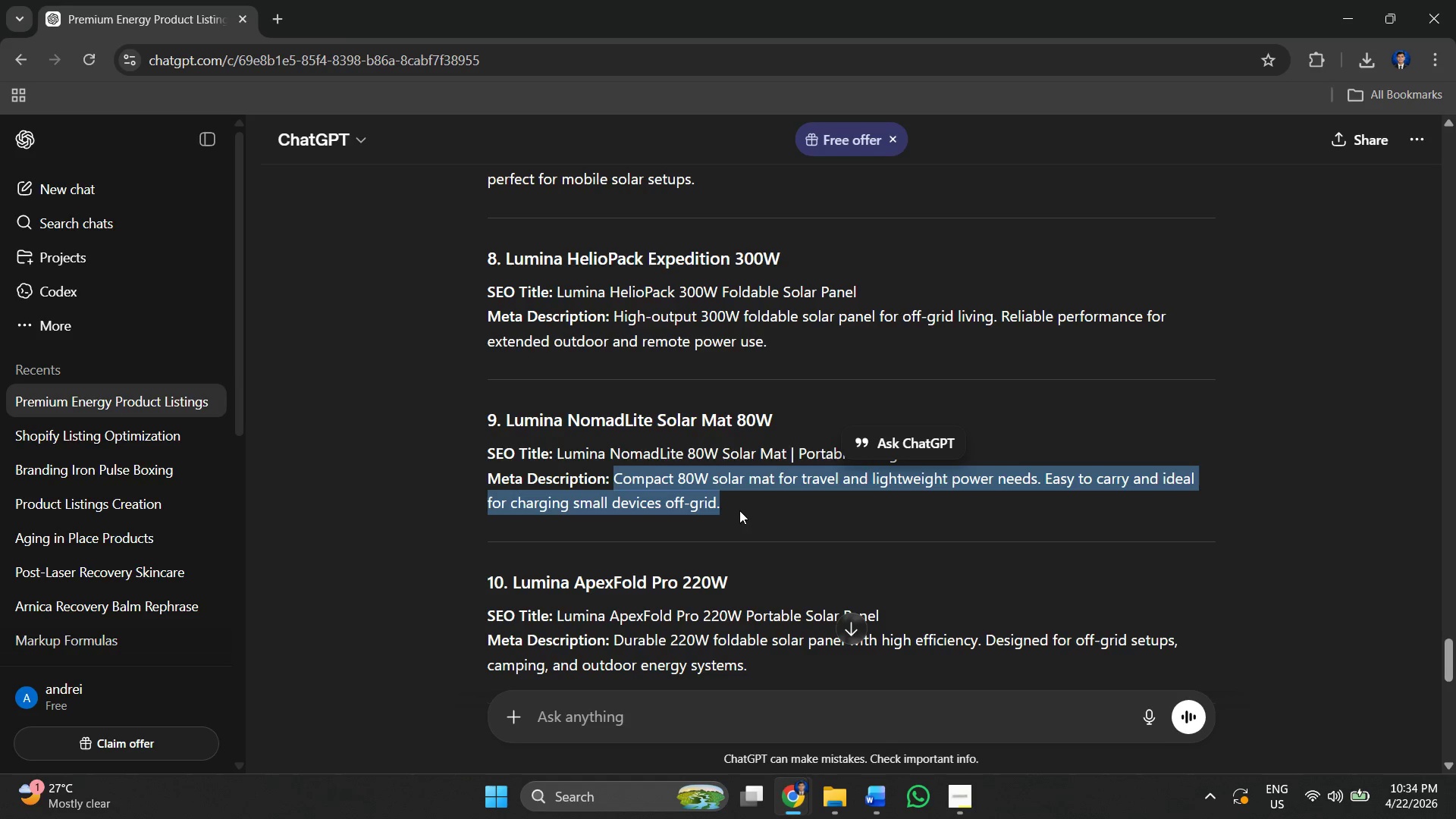 
key(Control+ControlLeft)
 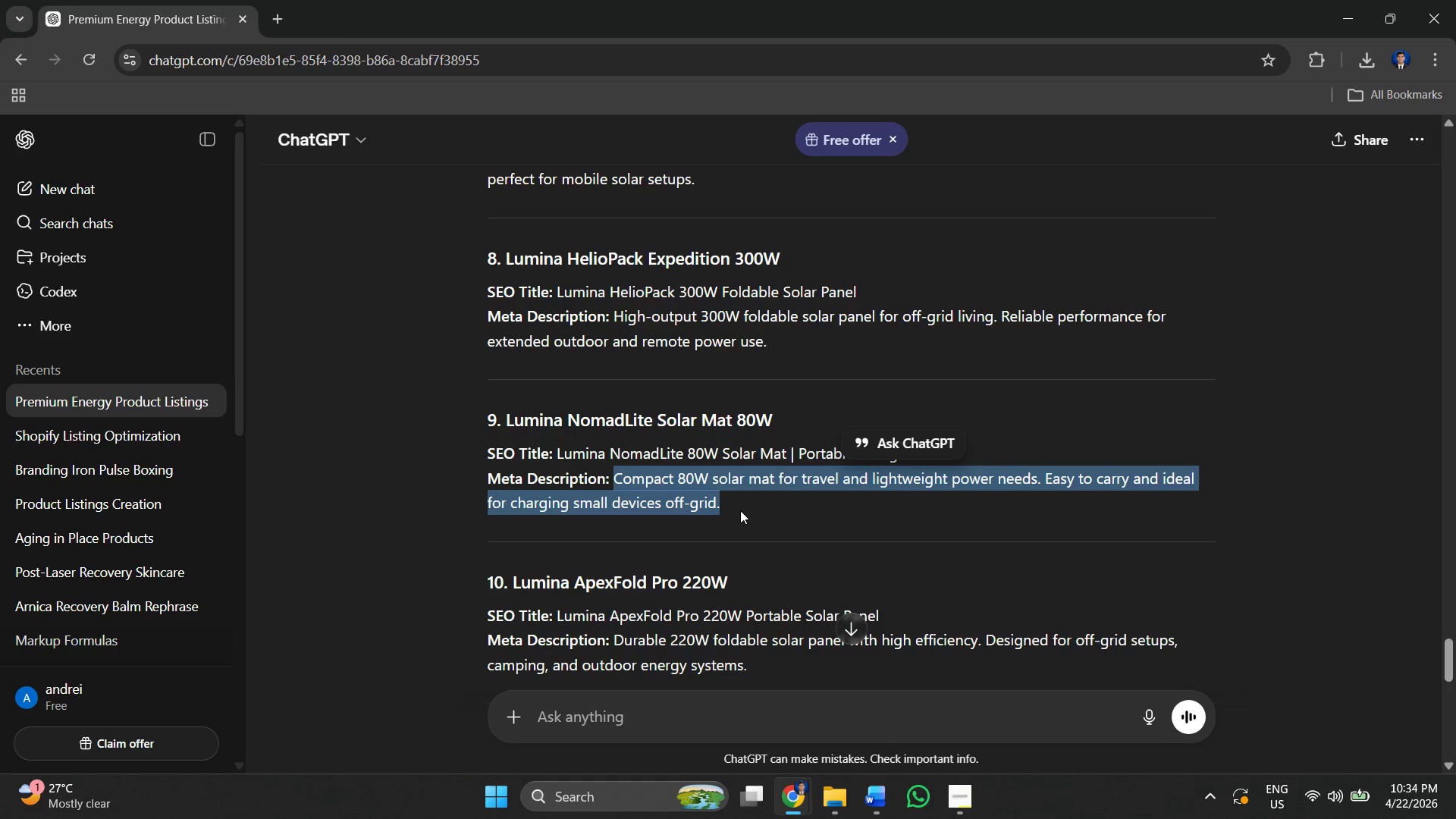 
key(Control+C)
 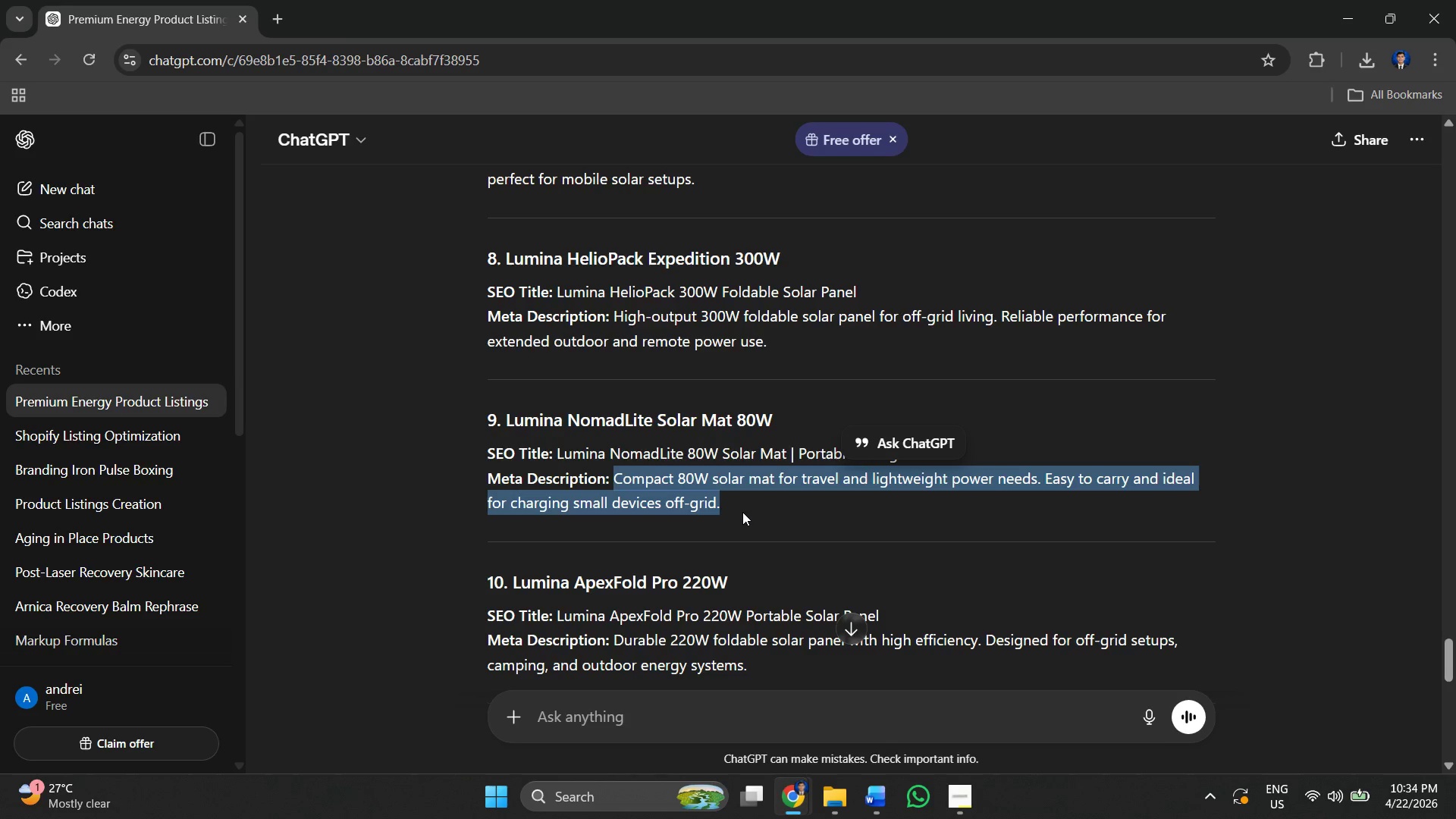 
key(Alt+AltLeft)
 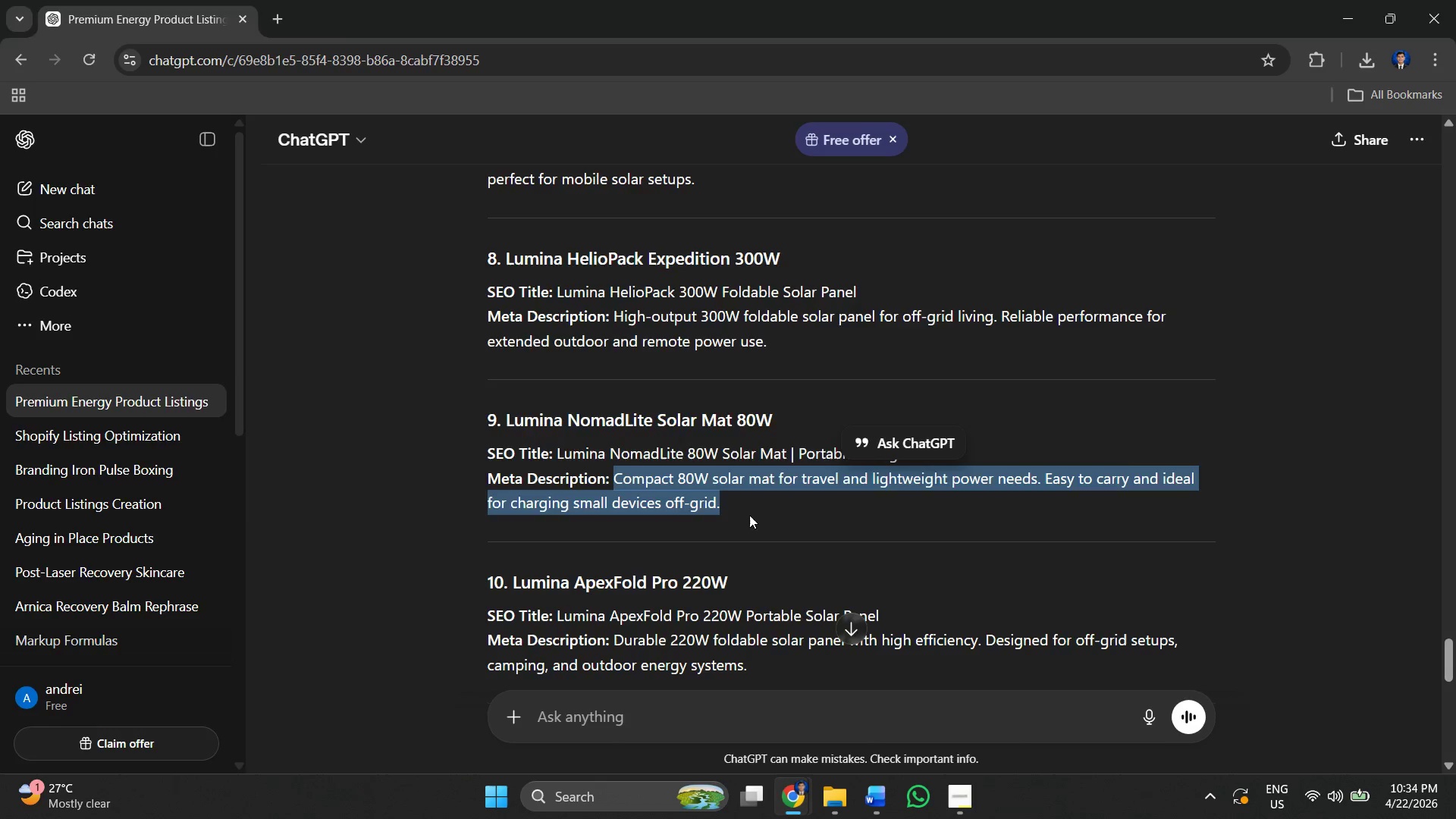 
key(Alt+Tab)
 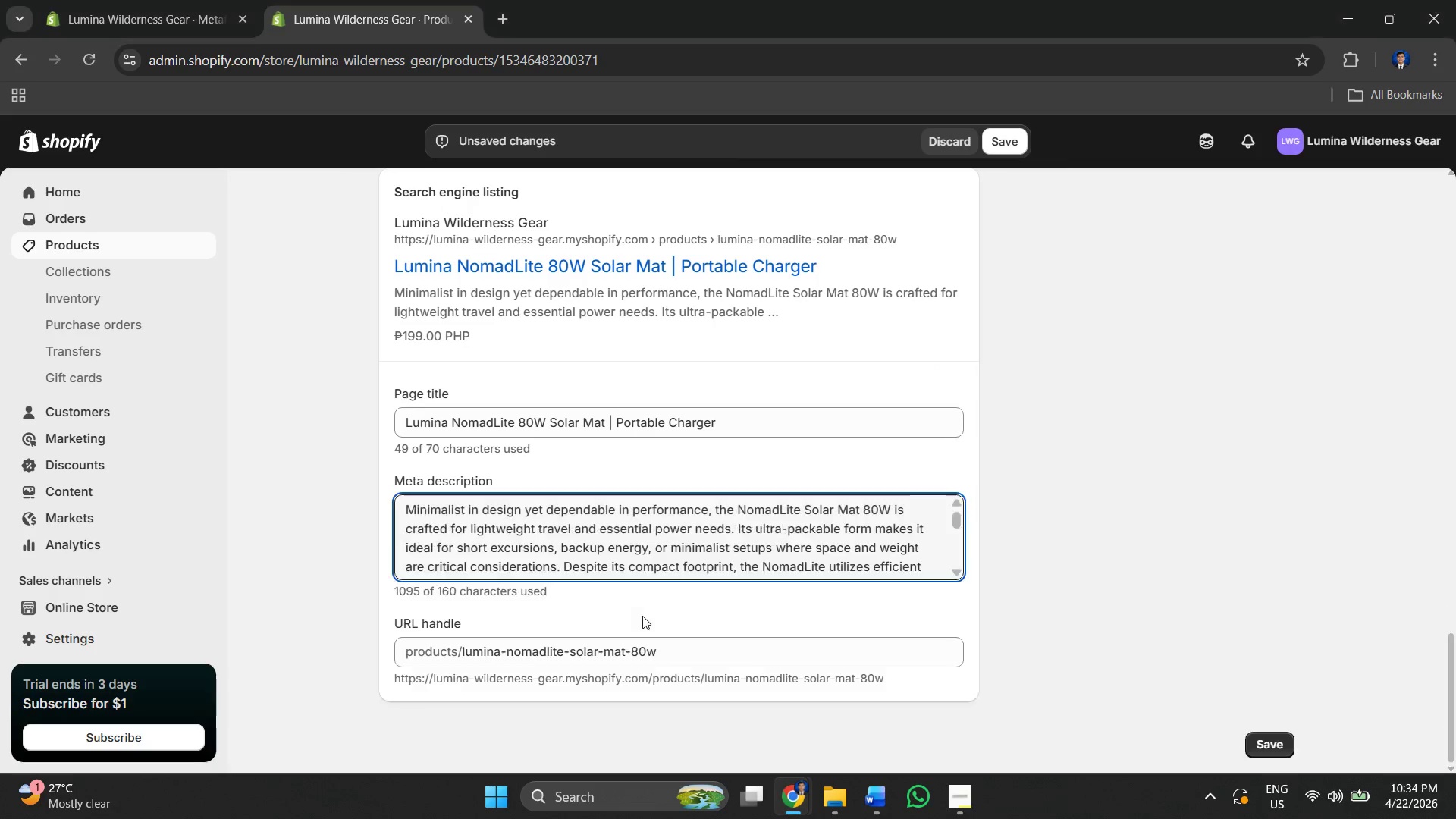 
key(Control+A)